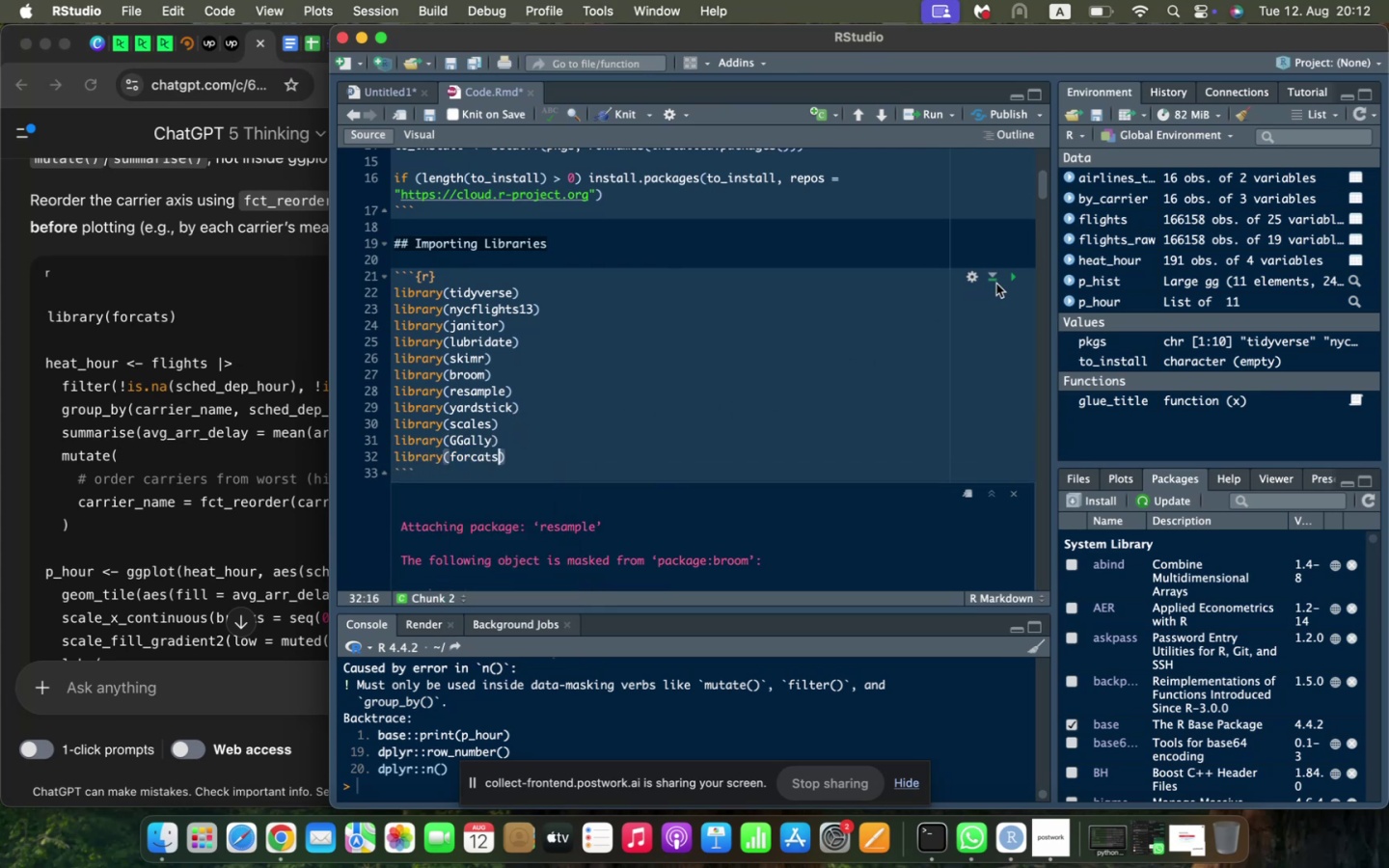 
left_click([1004, 279])
 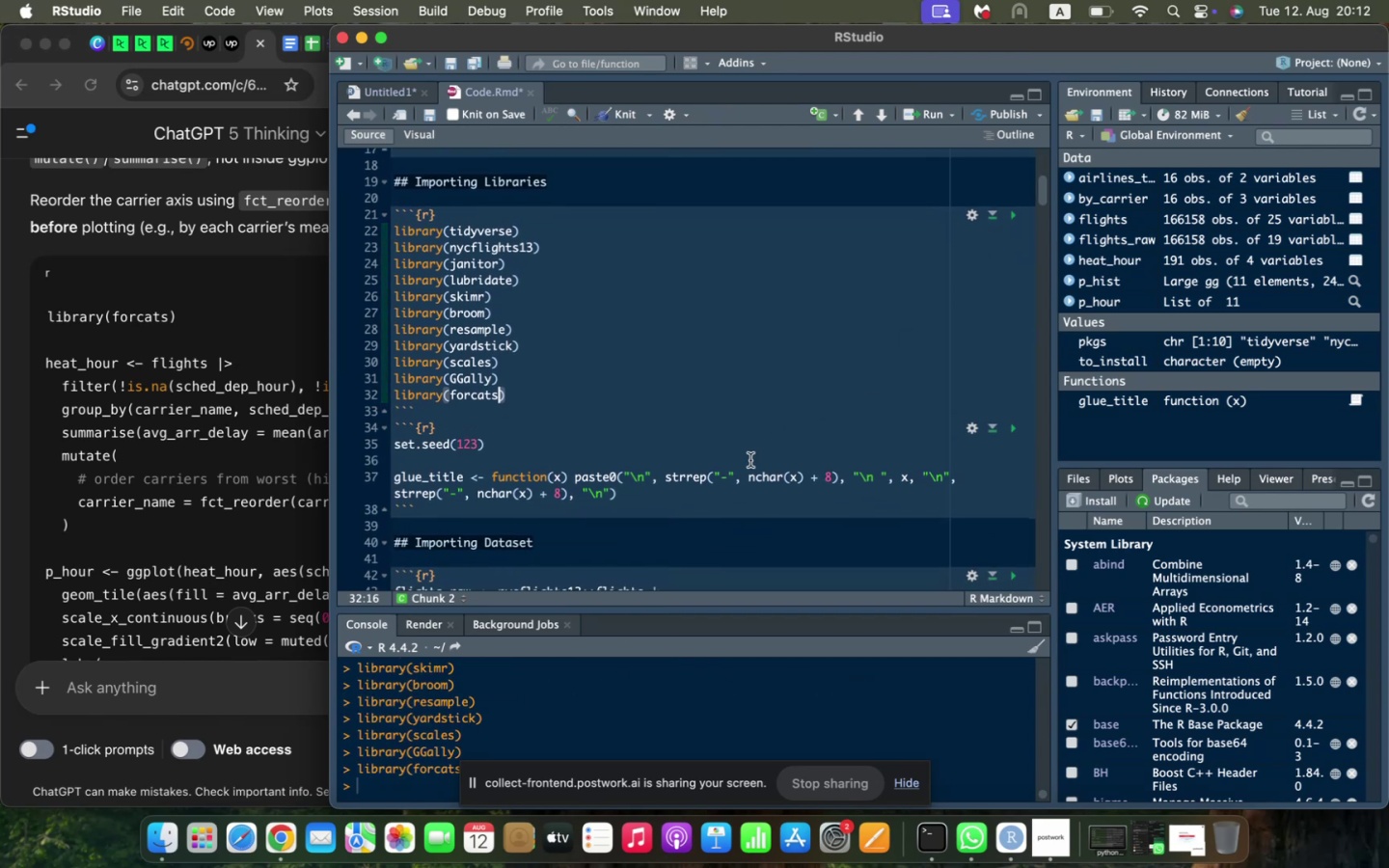 
scroll: coordinate [750, 460], scroll_direction: down, amount: 1.0
 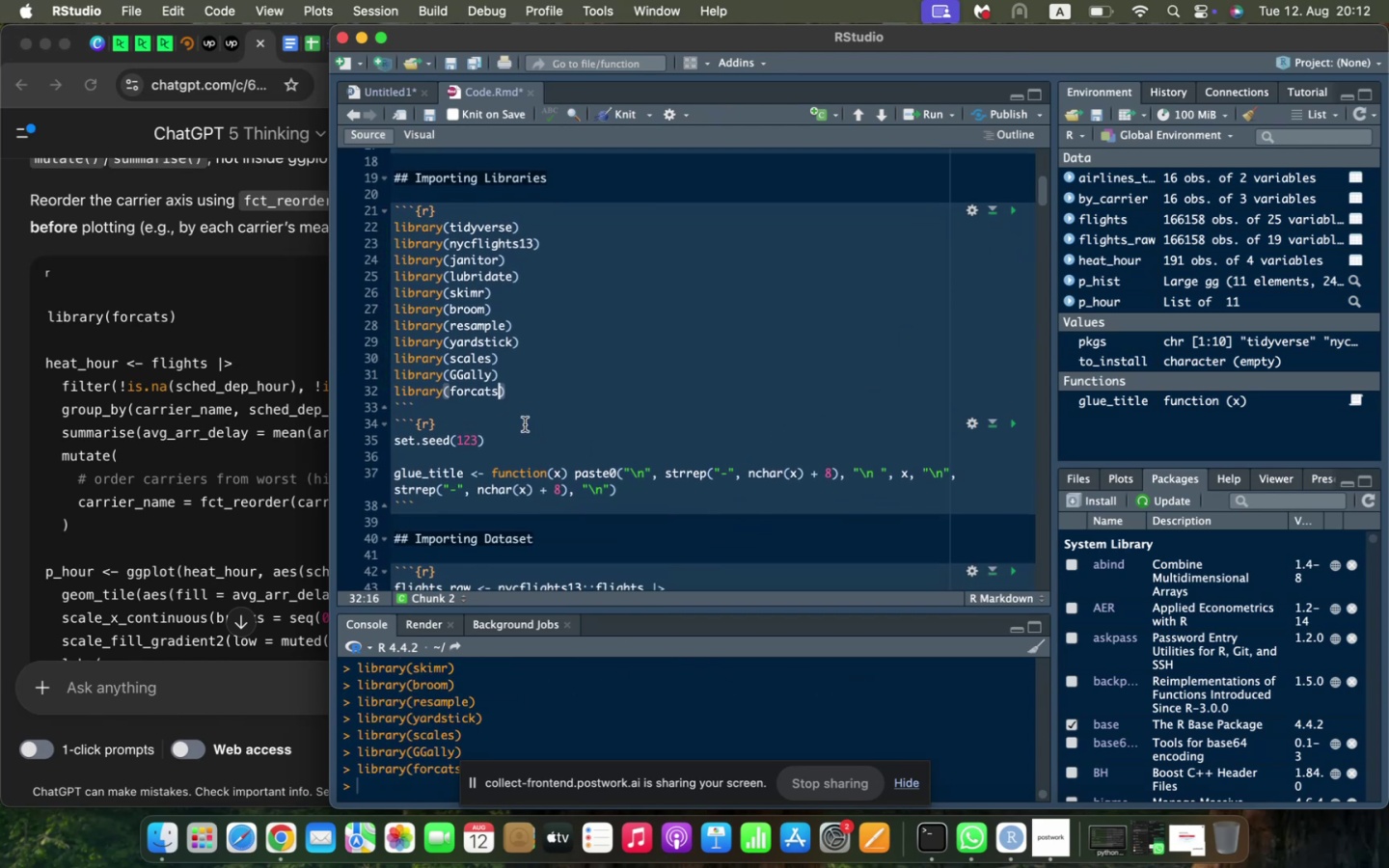 
left_click([522, 421])
 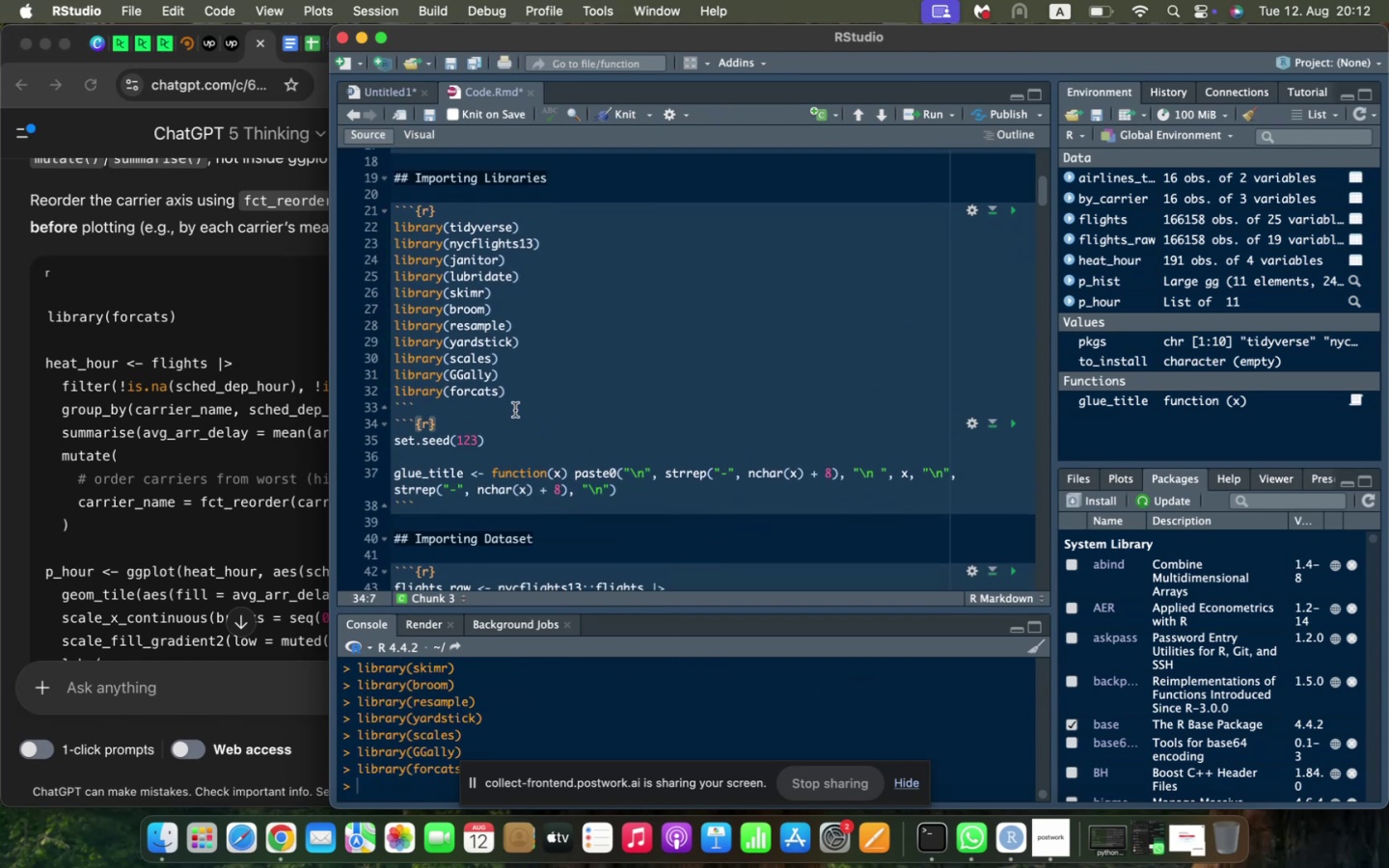 
left_click([515, 409])
 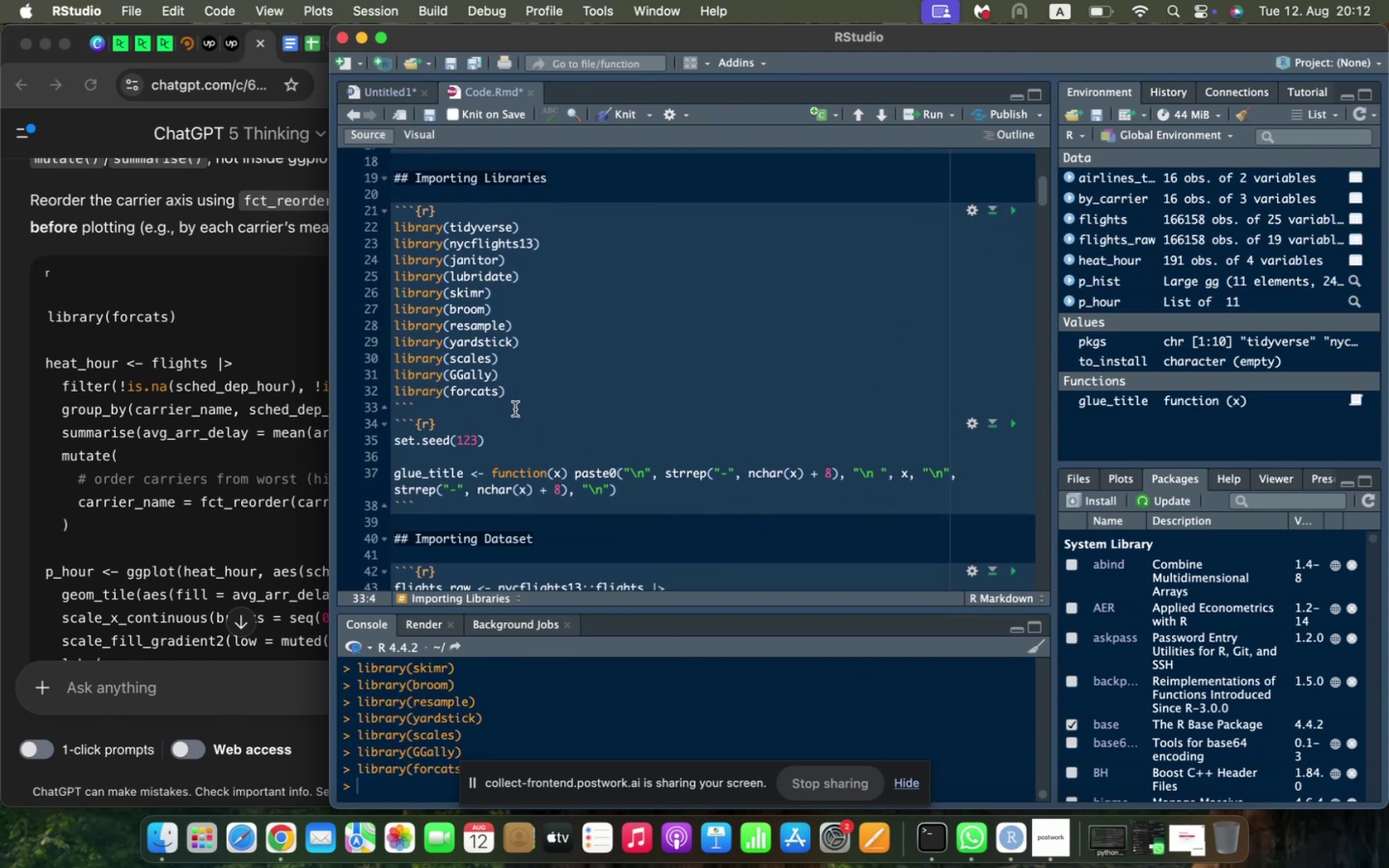 
key(Enter)
 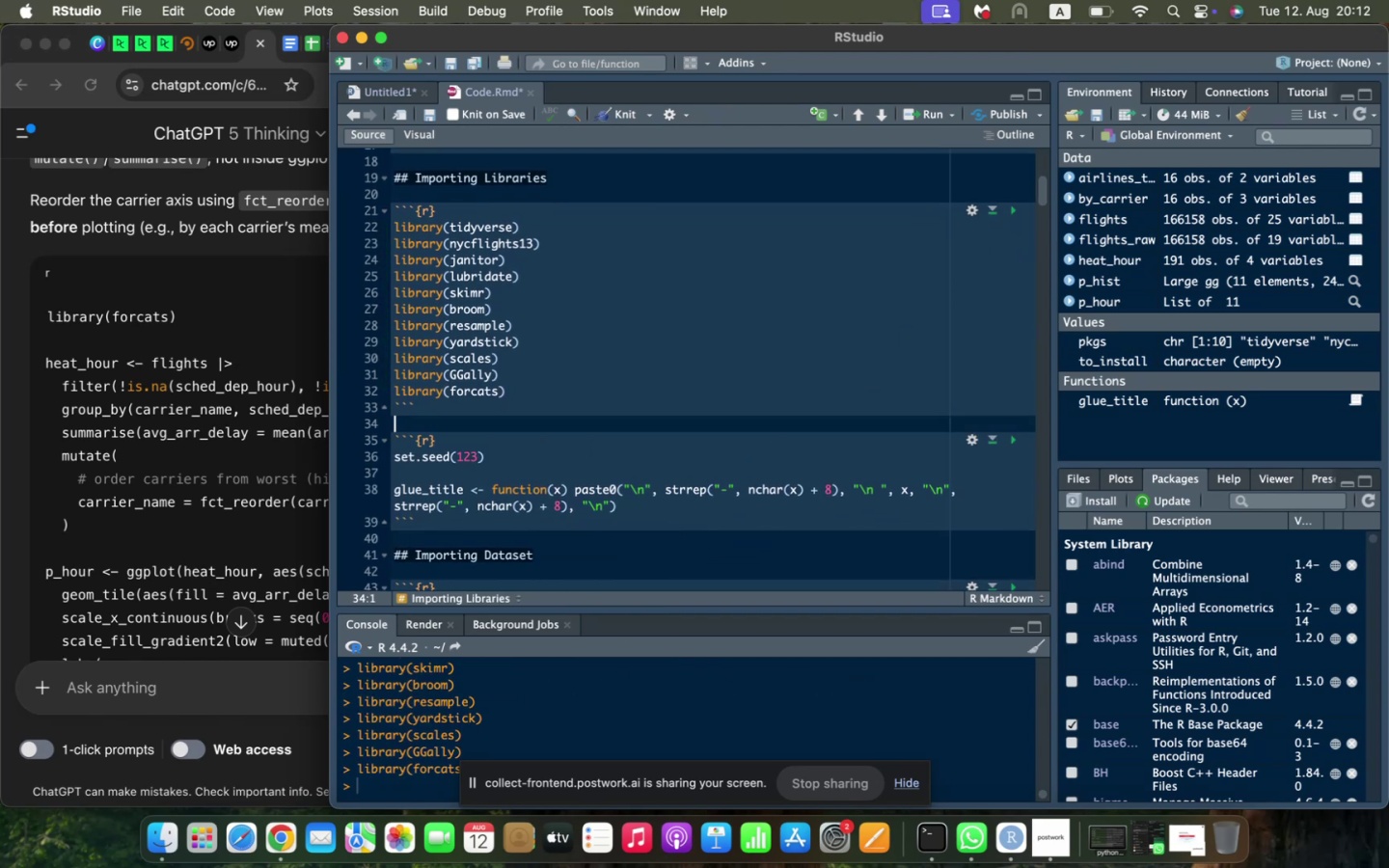 
scroll: coordinate [515, 409], scroll_direction: down, amount: 89.0
 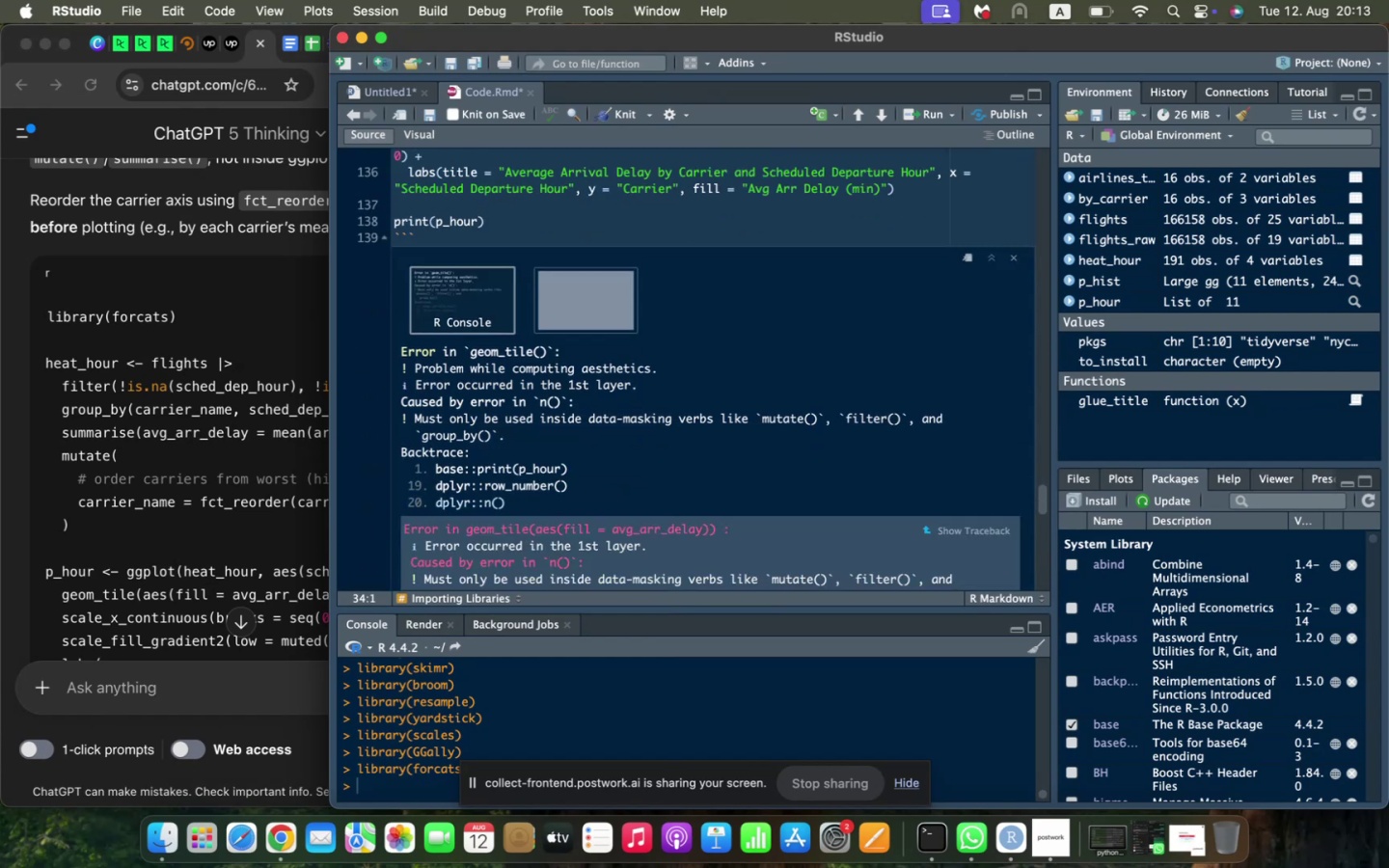 
scroll: coordinate [515, 409], scroll_direction: up, amount: 6.0
 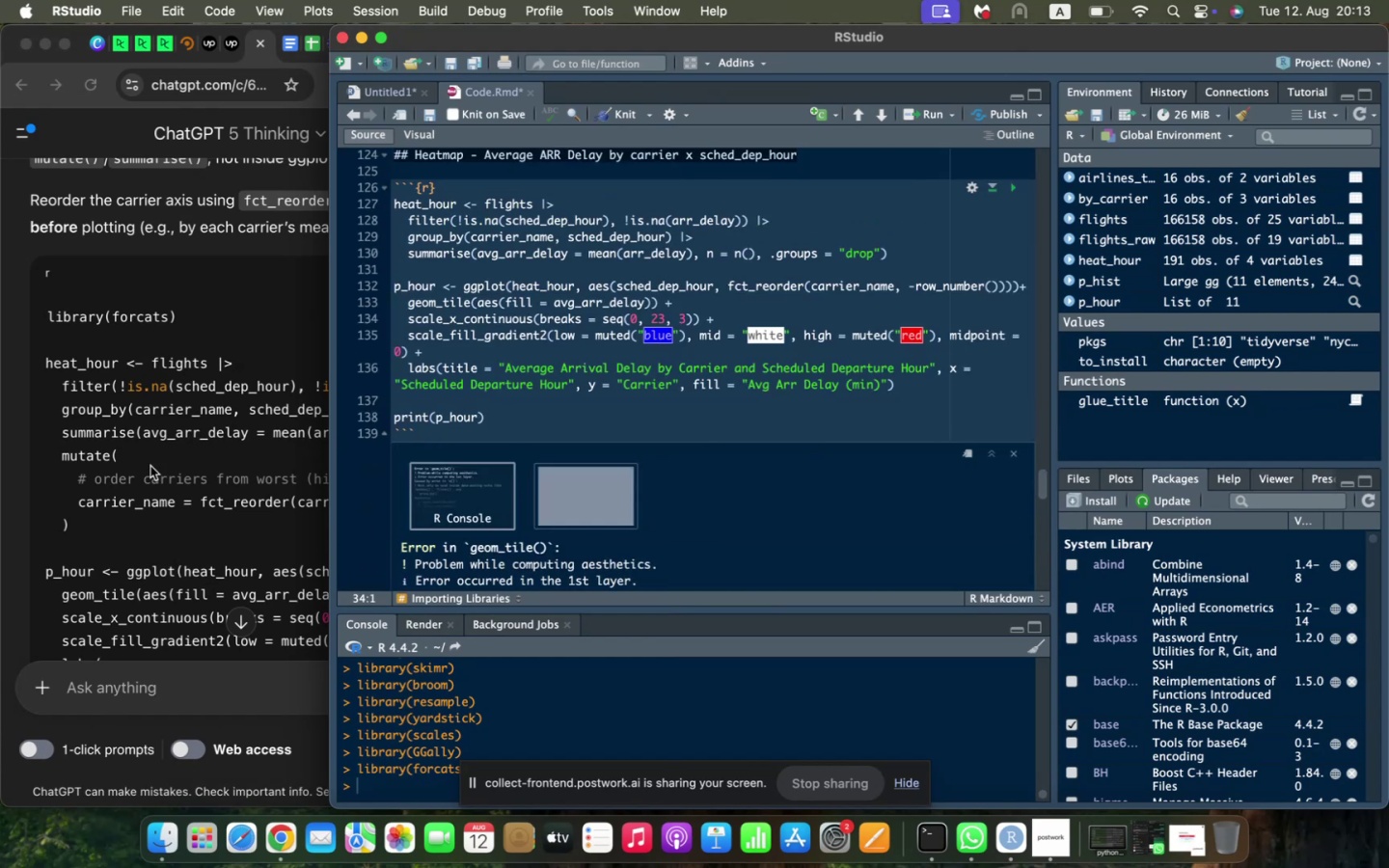 
left_click([91, 469])
 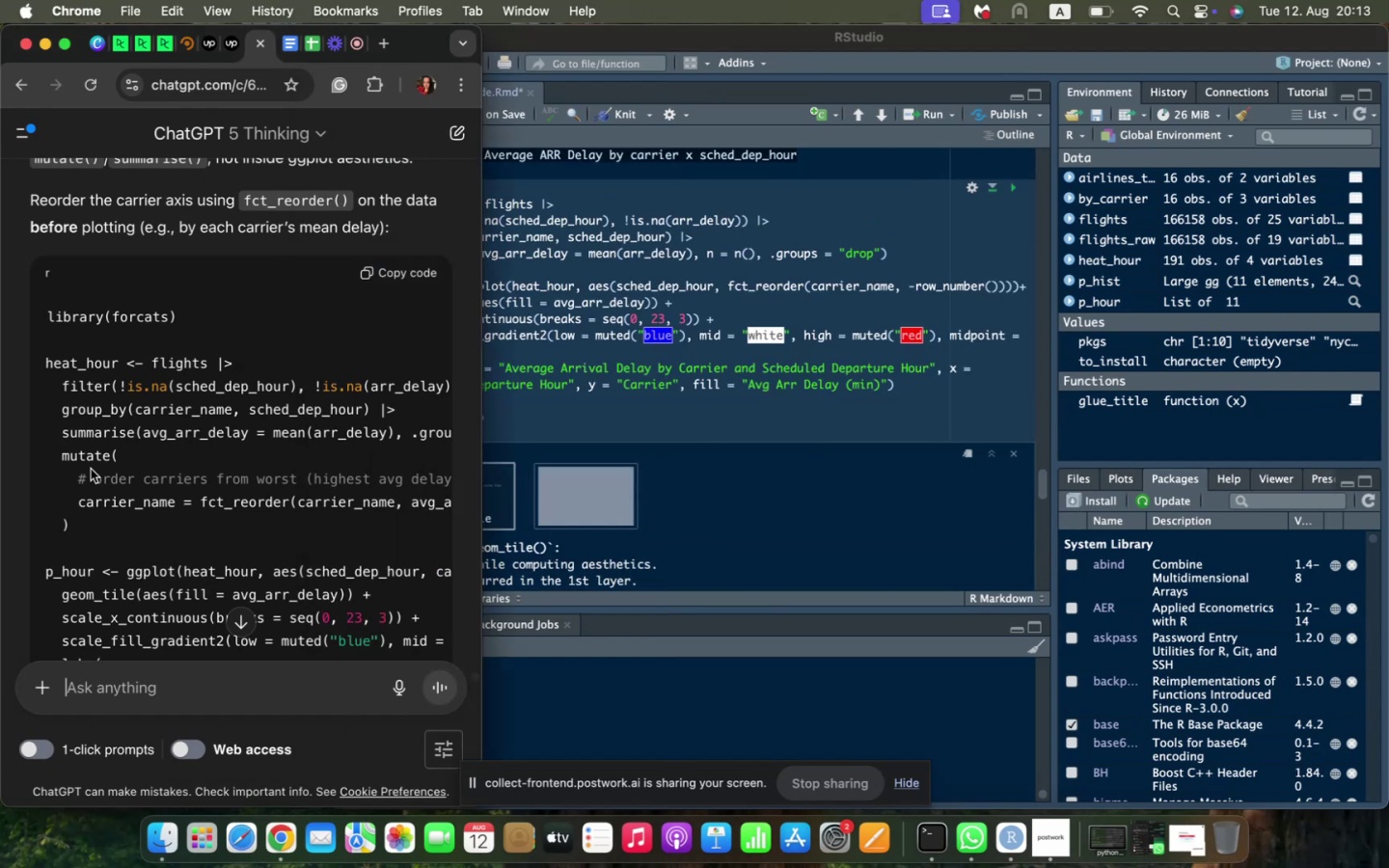 
scroll: coordinate [91, 469], scroll_direction: down, amount: 6.0
 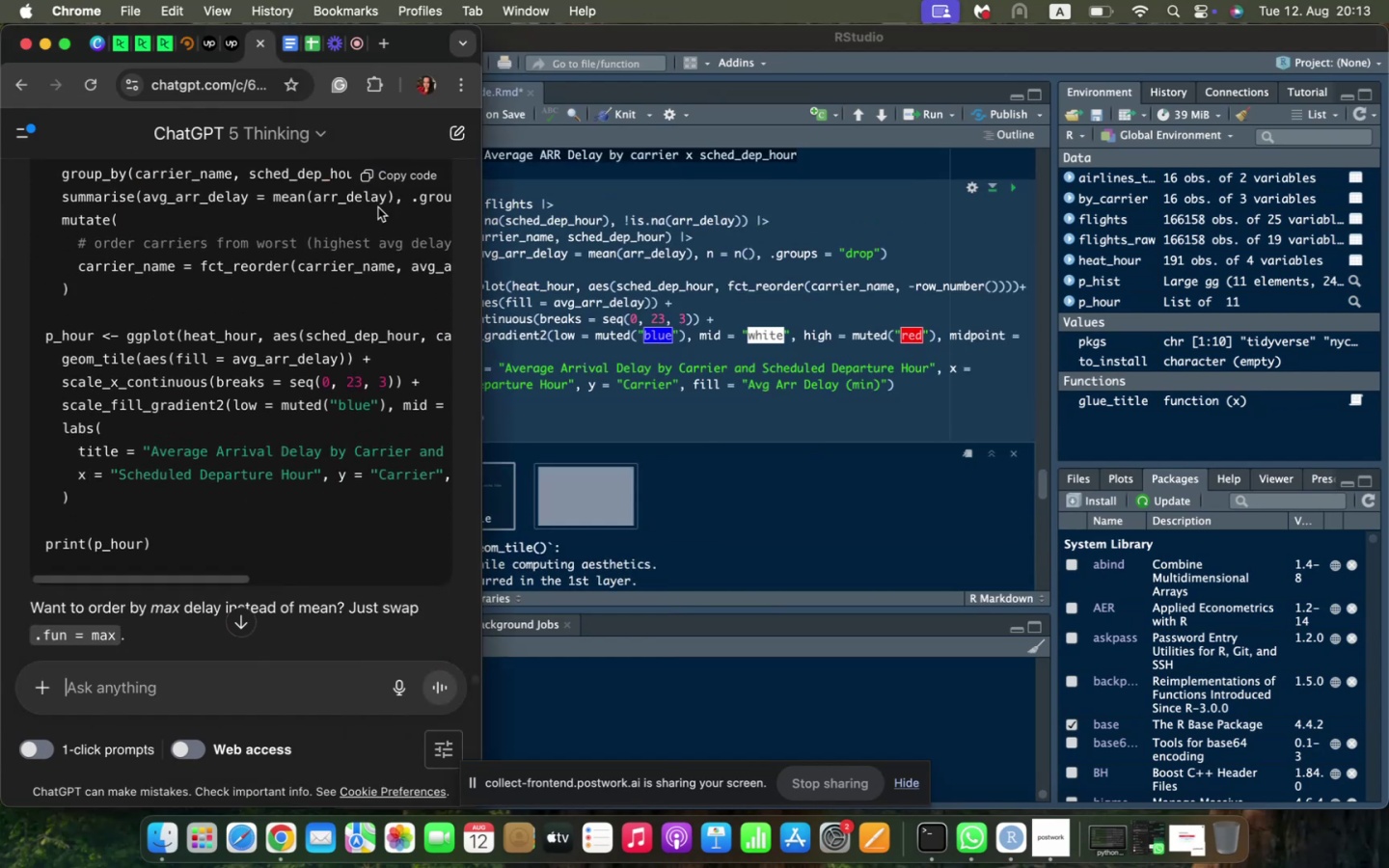 
scroll: coordinate [380, 166], scroll_direction: up, amount: 1.0
 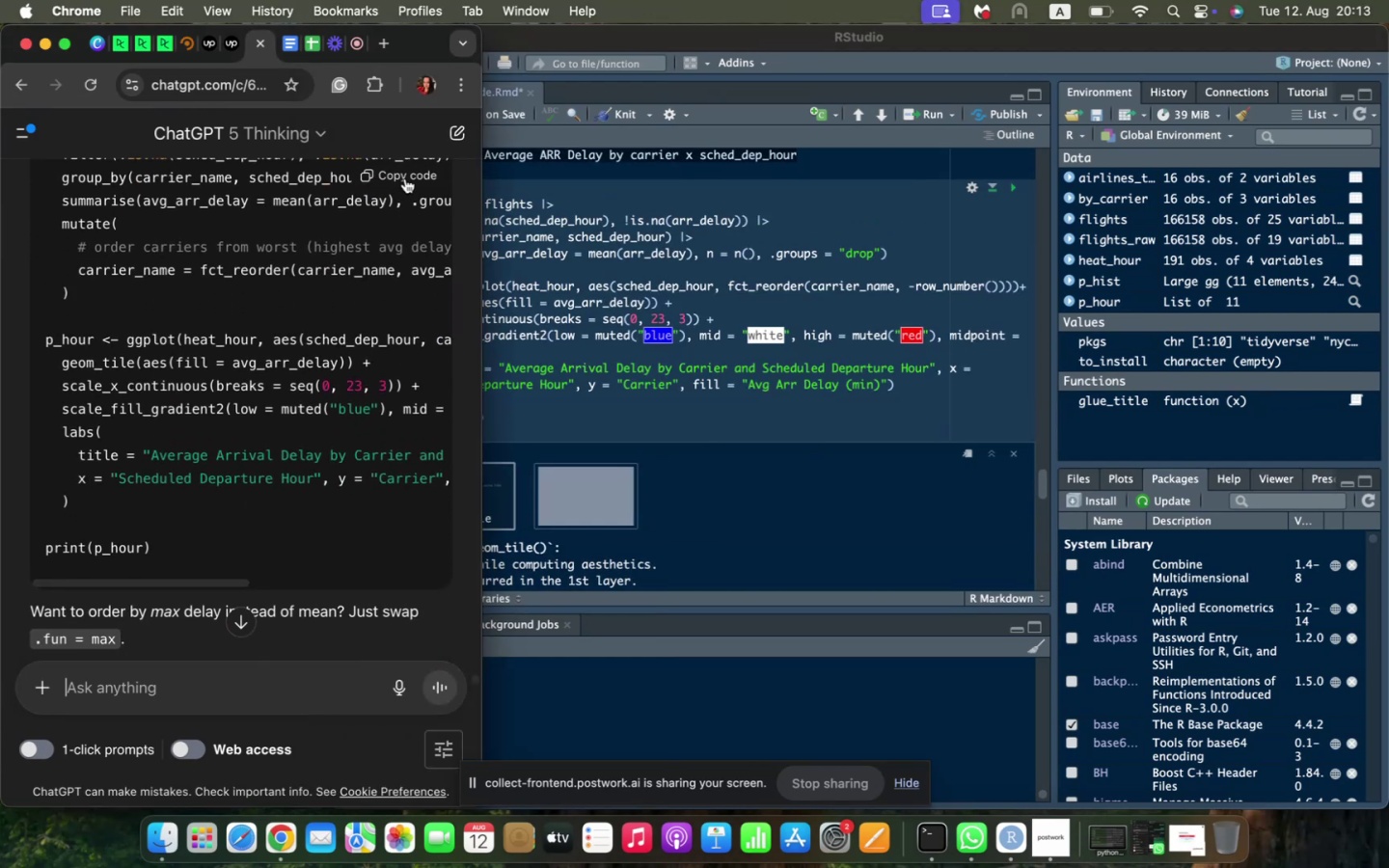 
left_click([405, 177])
 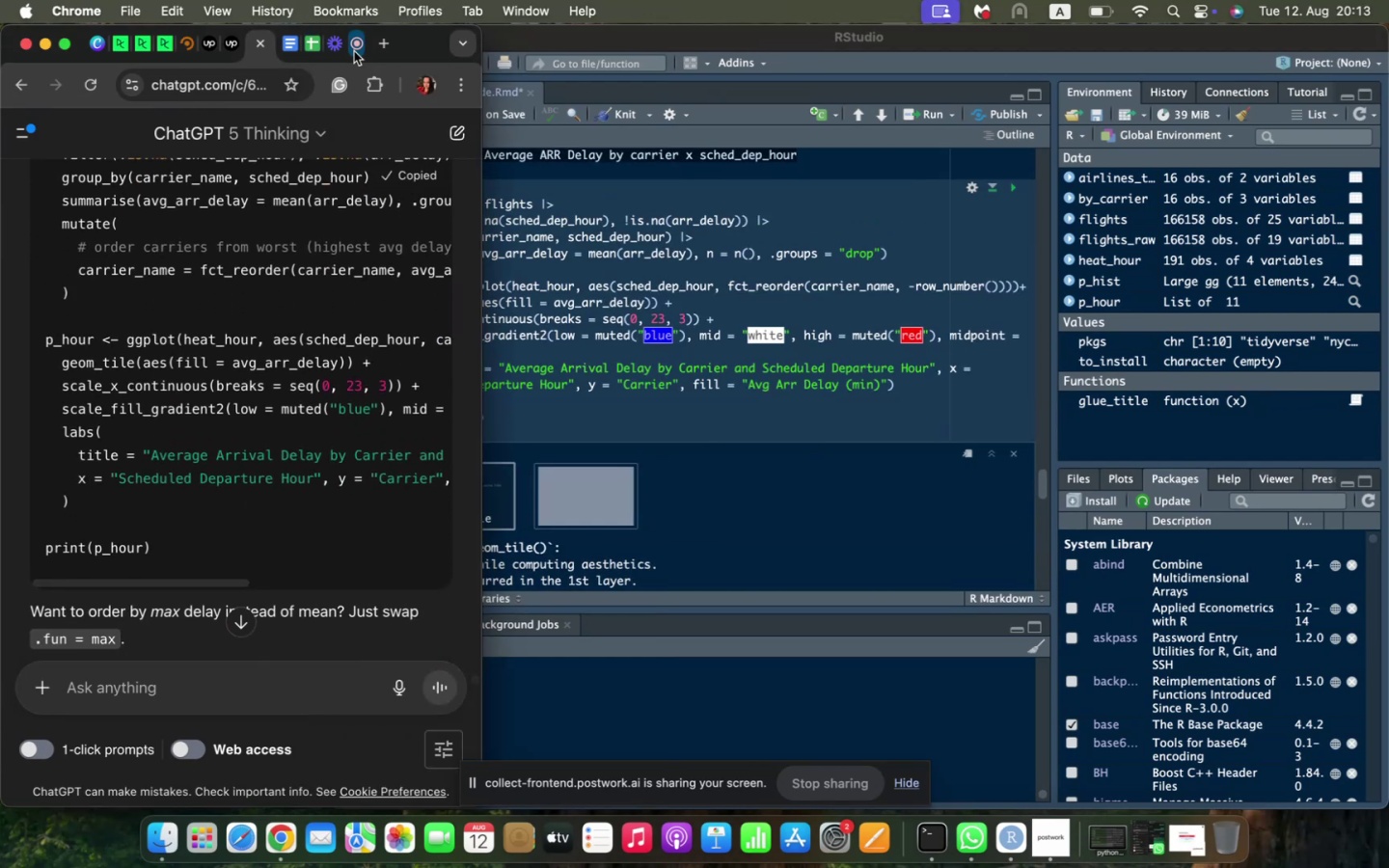 
left_click([354, 51])
 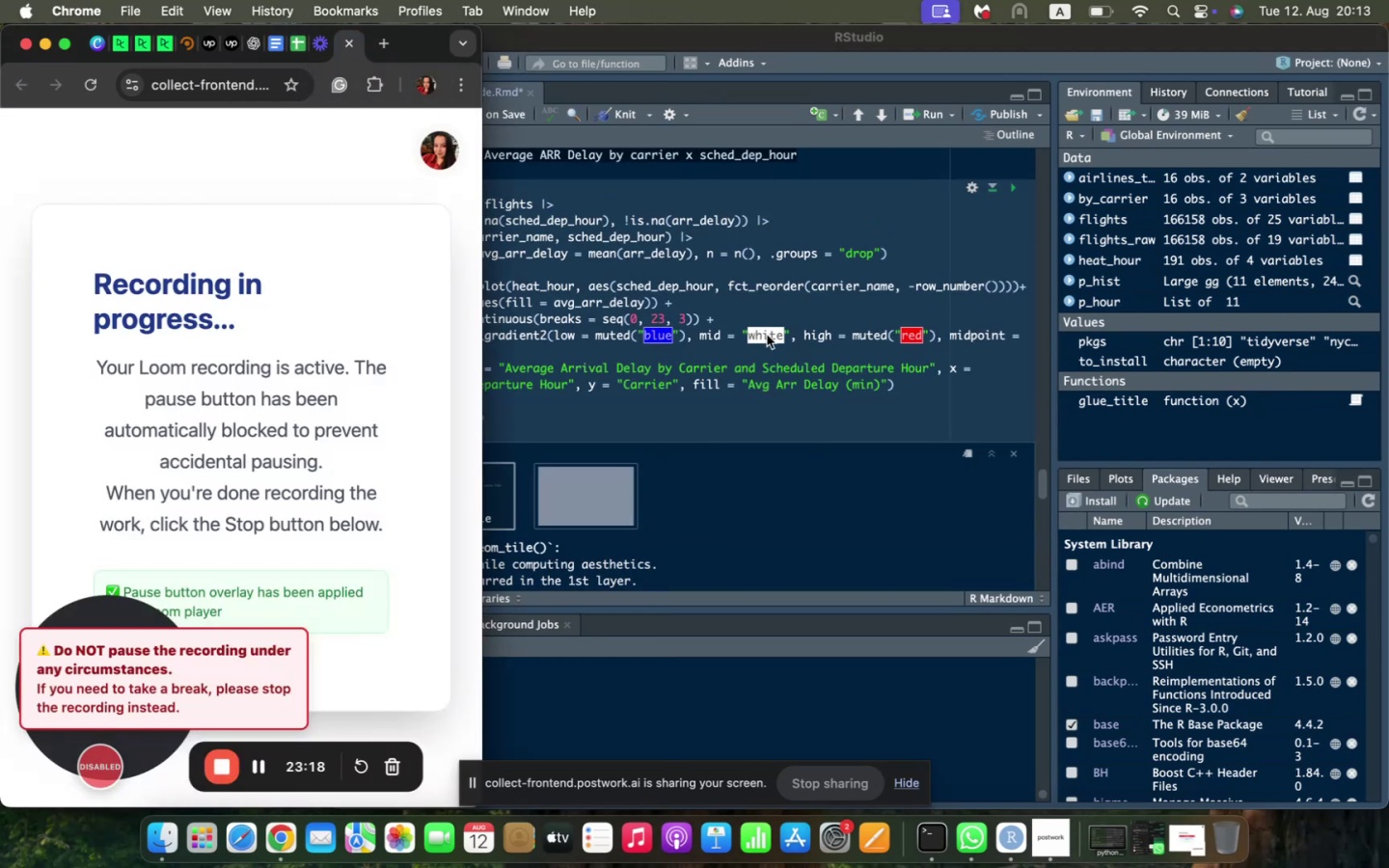 
left_click([767, 335])
 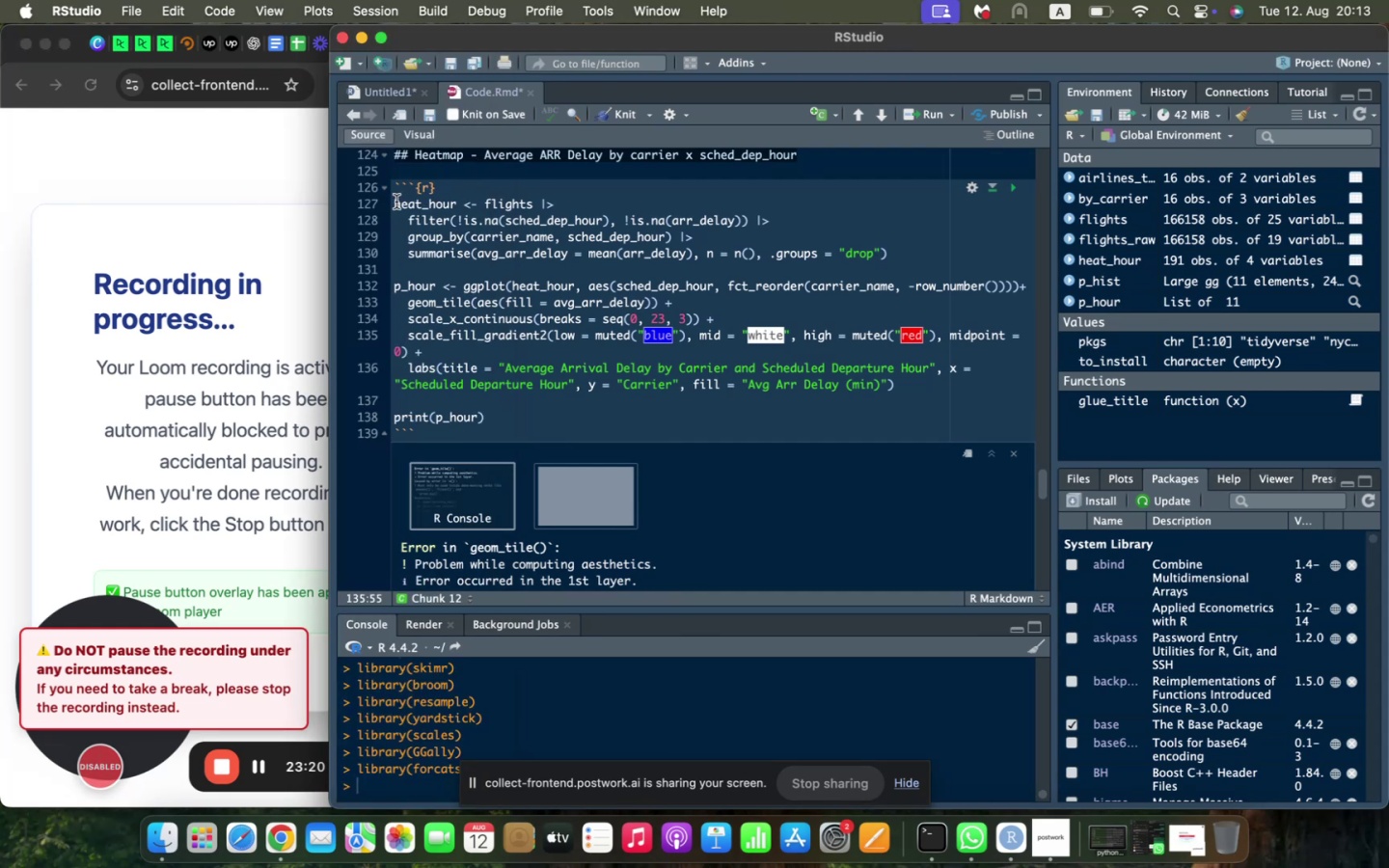 
left_click_drag(start_coordinate=[395, 202], to_coordinate=[545, 418])
 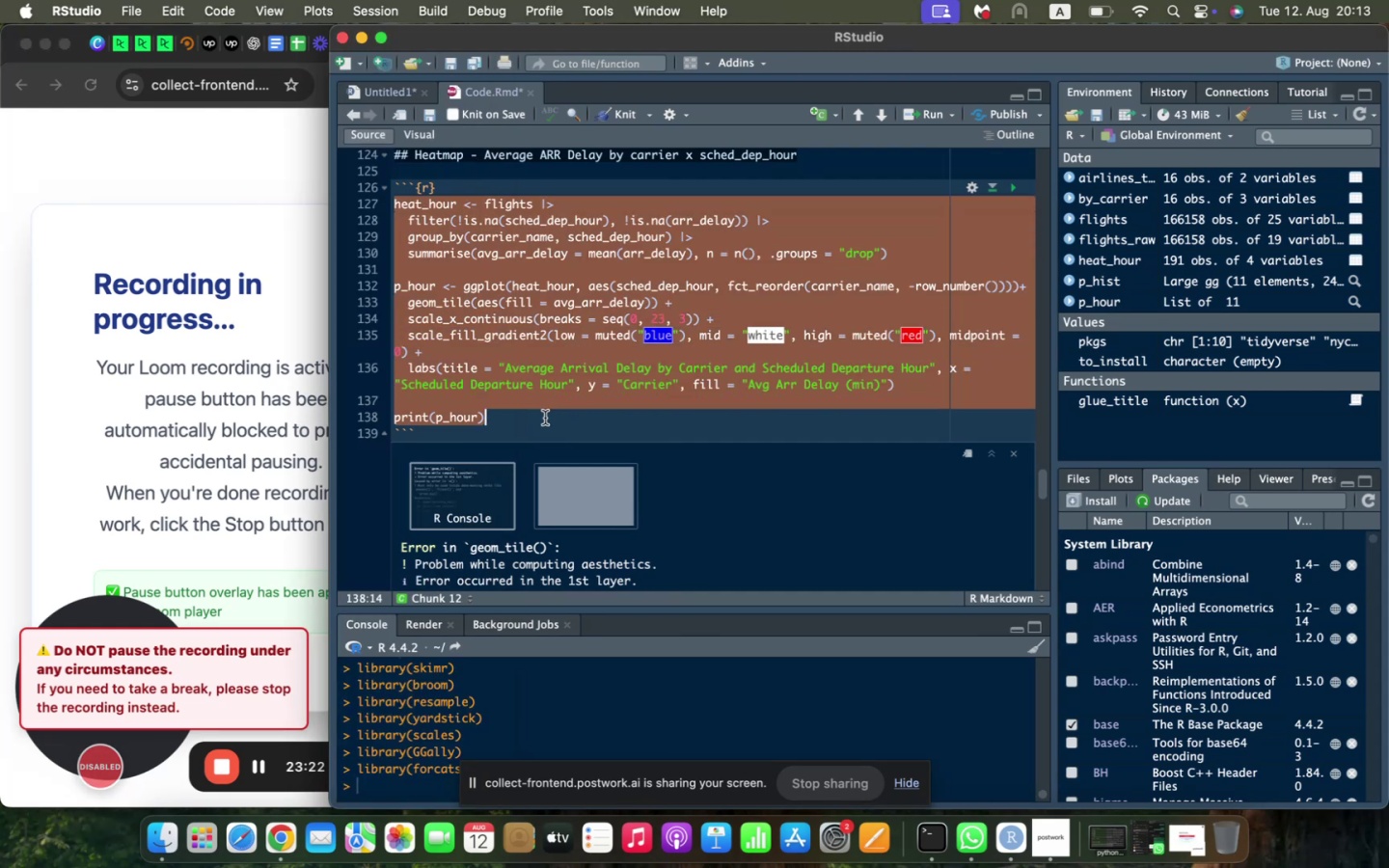 
key(Meta+V)
 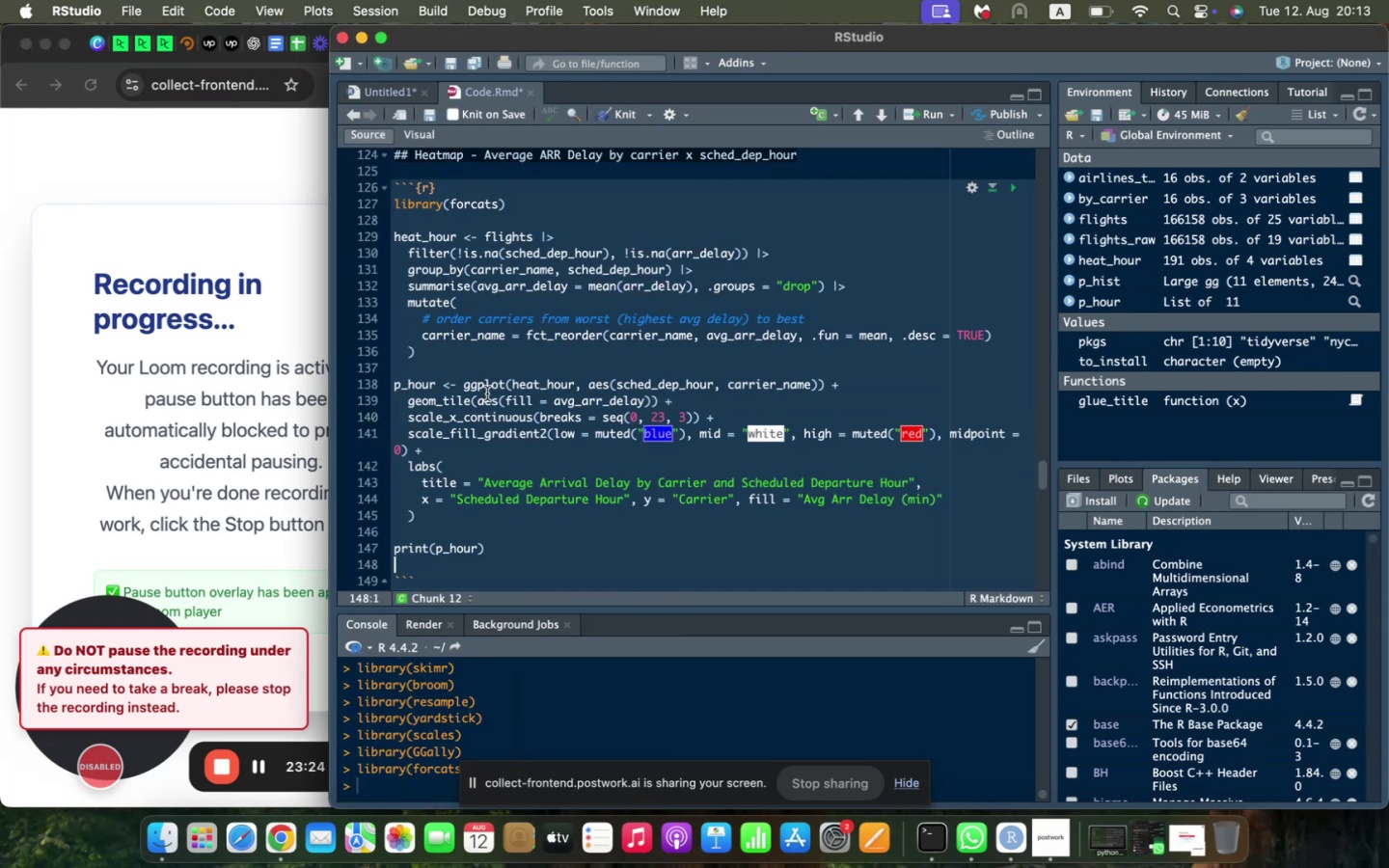 
key(Backspace)
 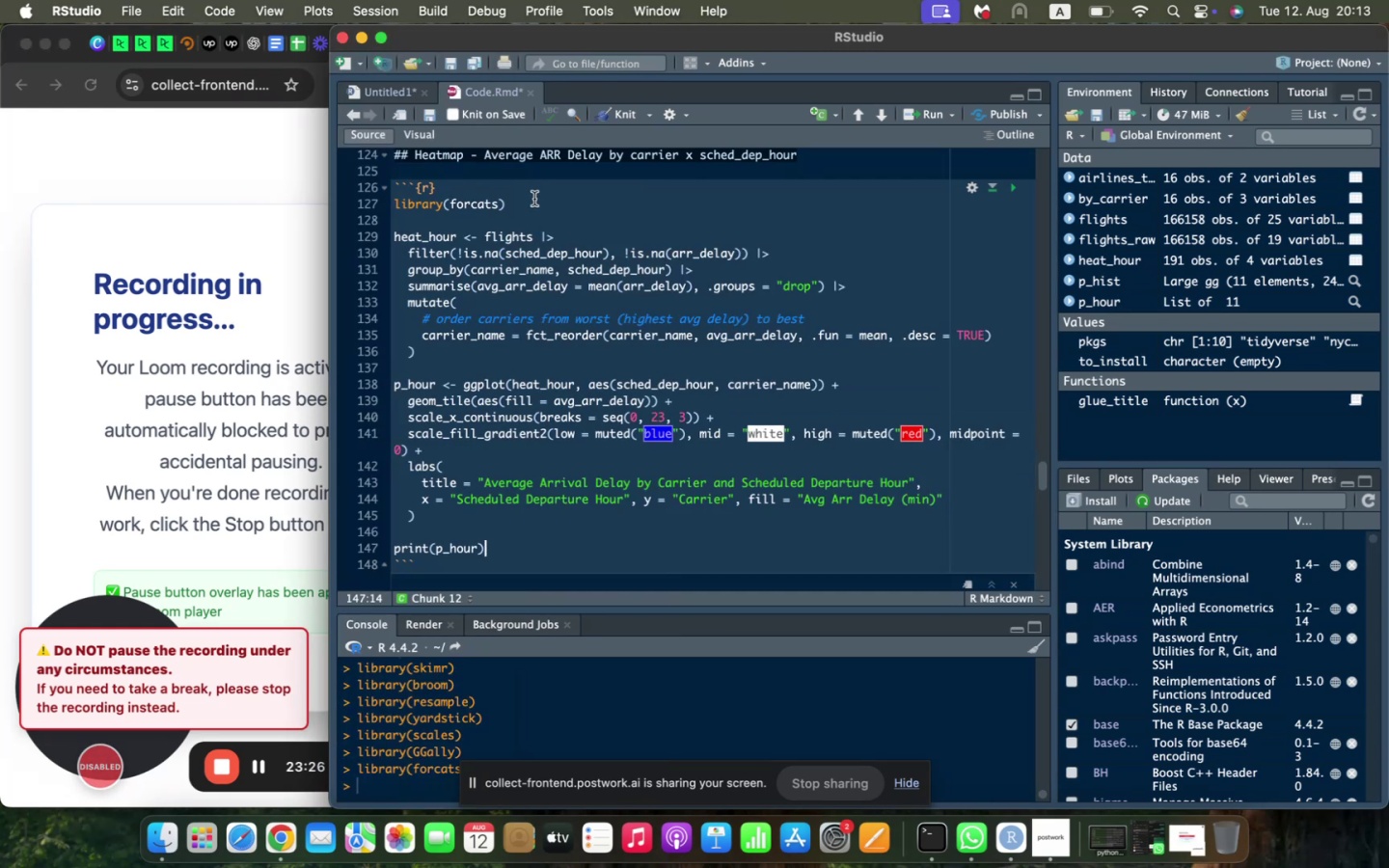 
left_click_drag(start_coordinate=[420, 230], to_coordinate=[383, 203])
 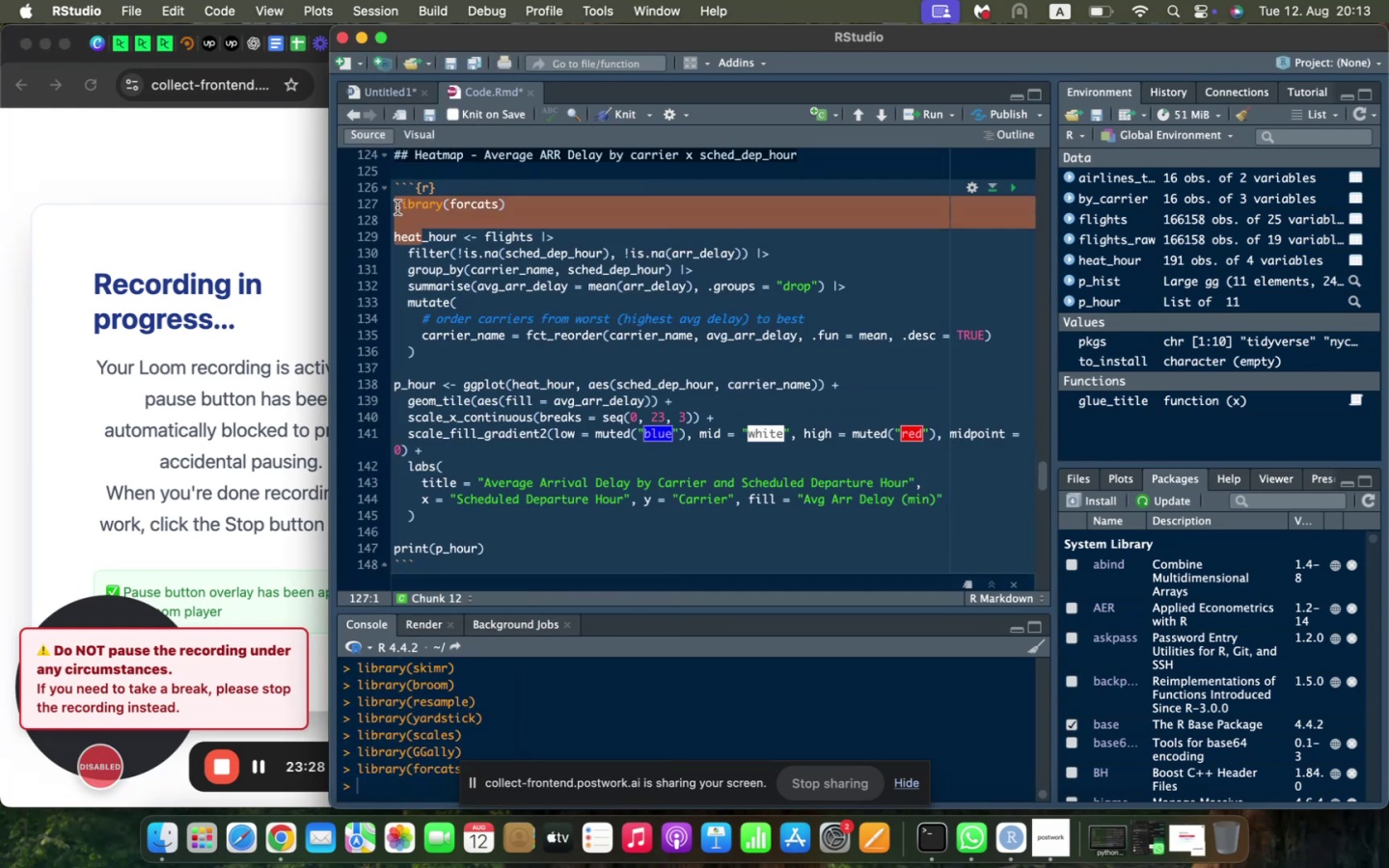 
left_click([397, 207])
 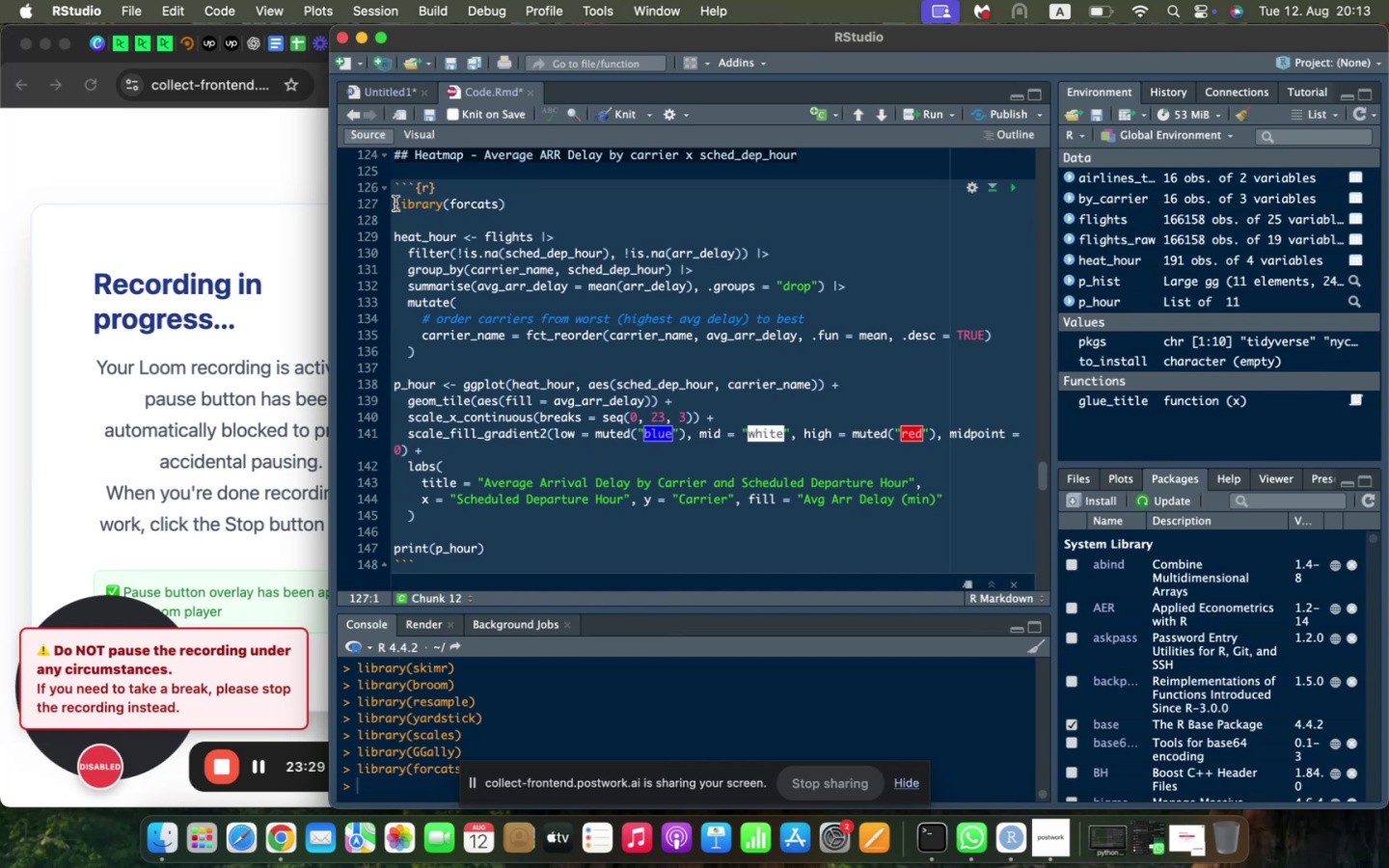 
left_click_drag(start_coordinate=[394, 203], to_coordinate=[402, 226])
 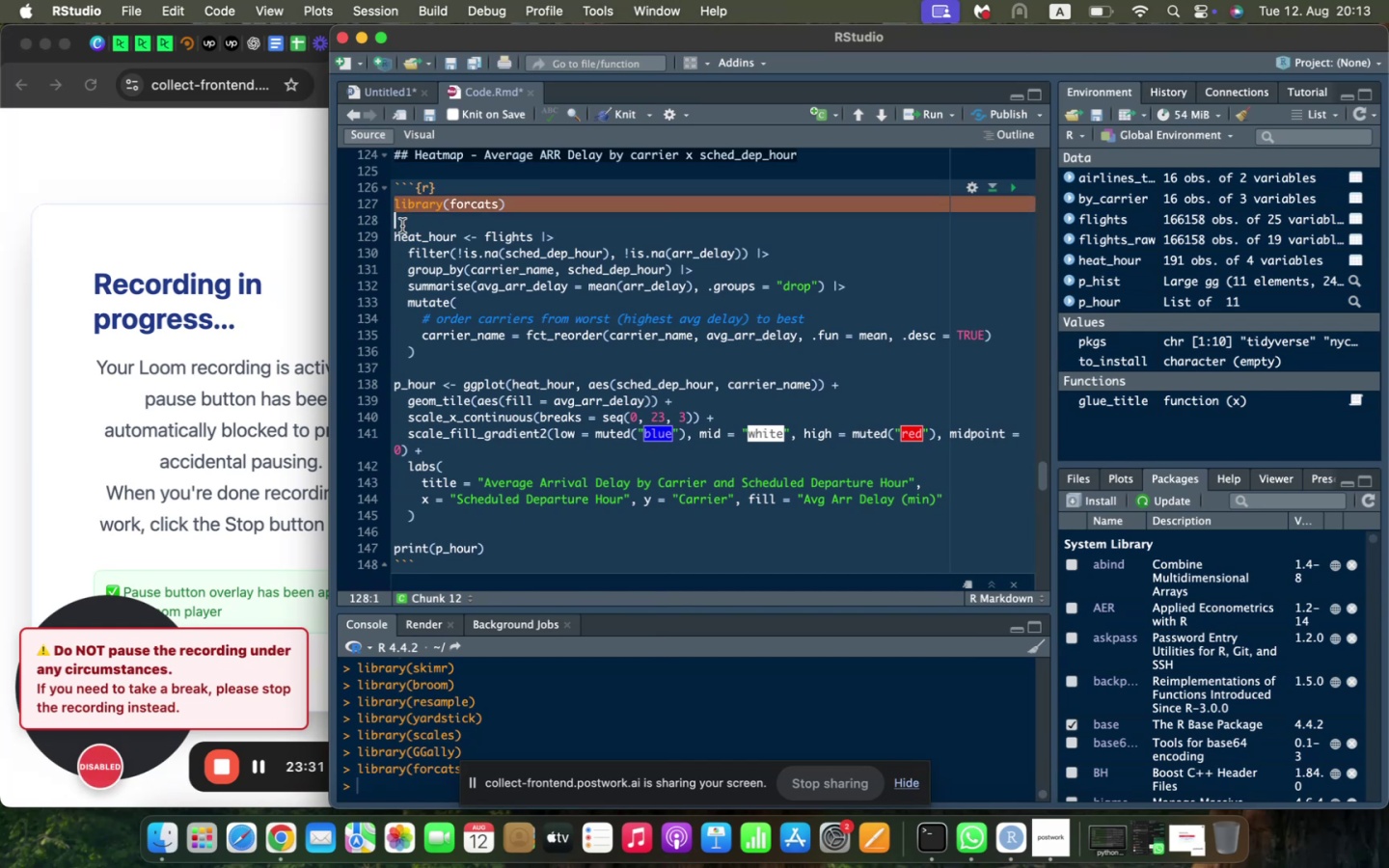 
key(Backspace)
 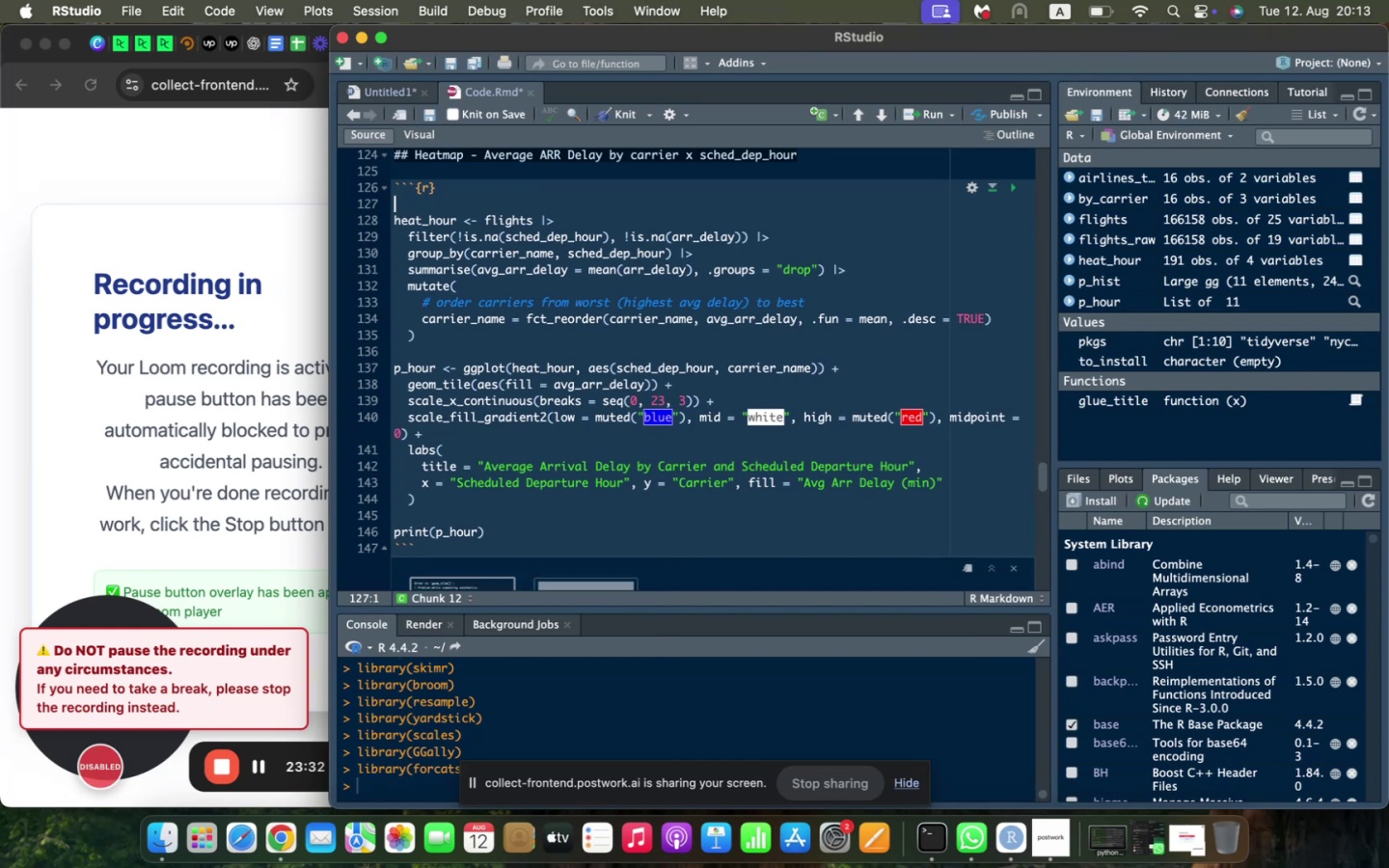 
key(Backspace)
 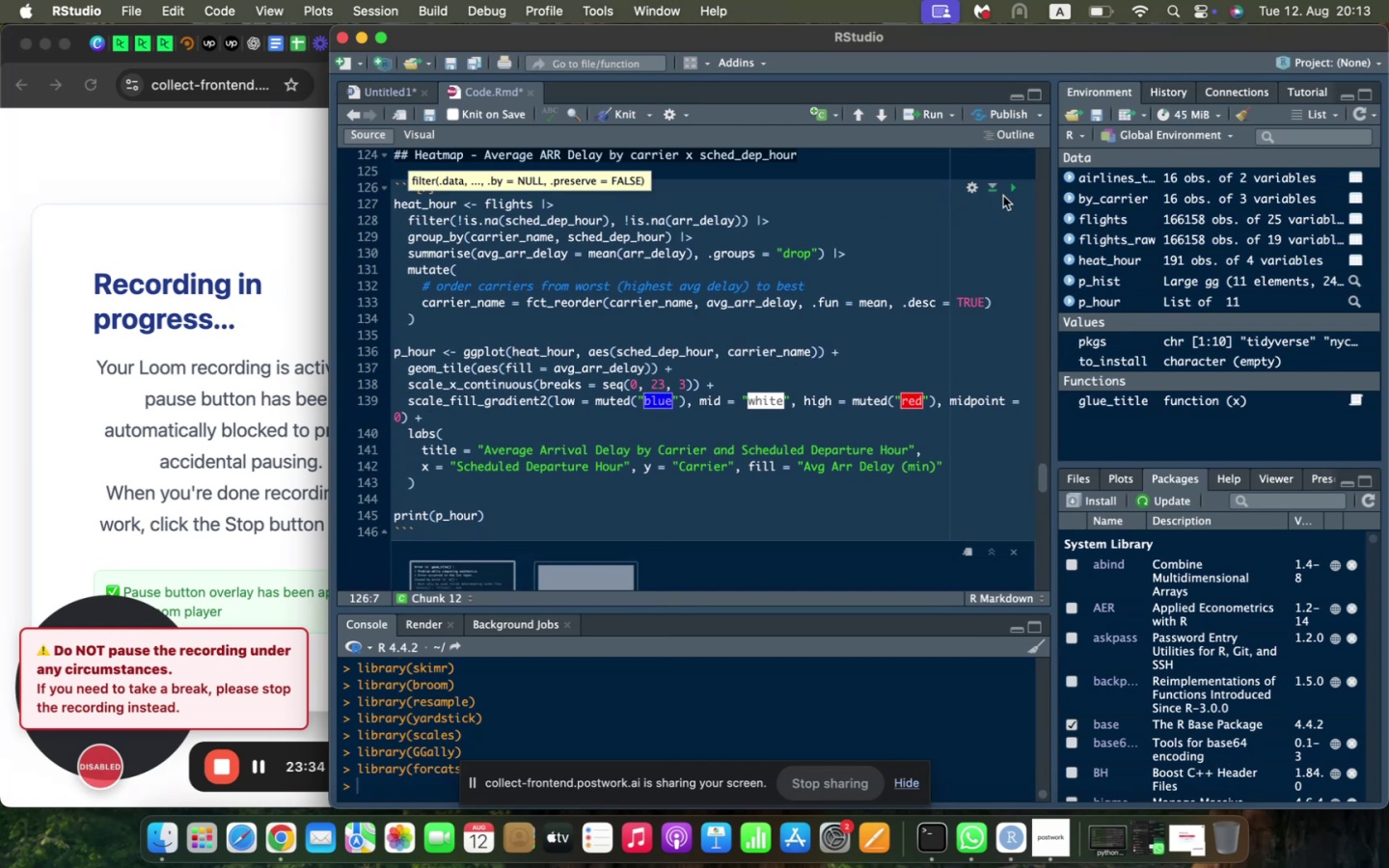 
left_click([1006, 189])
 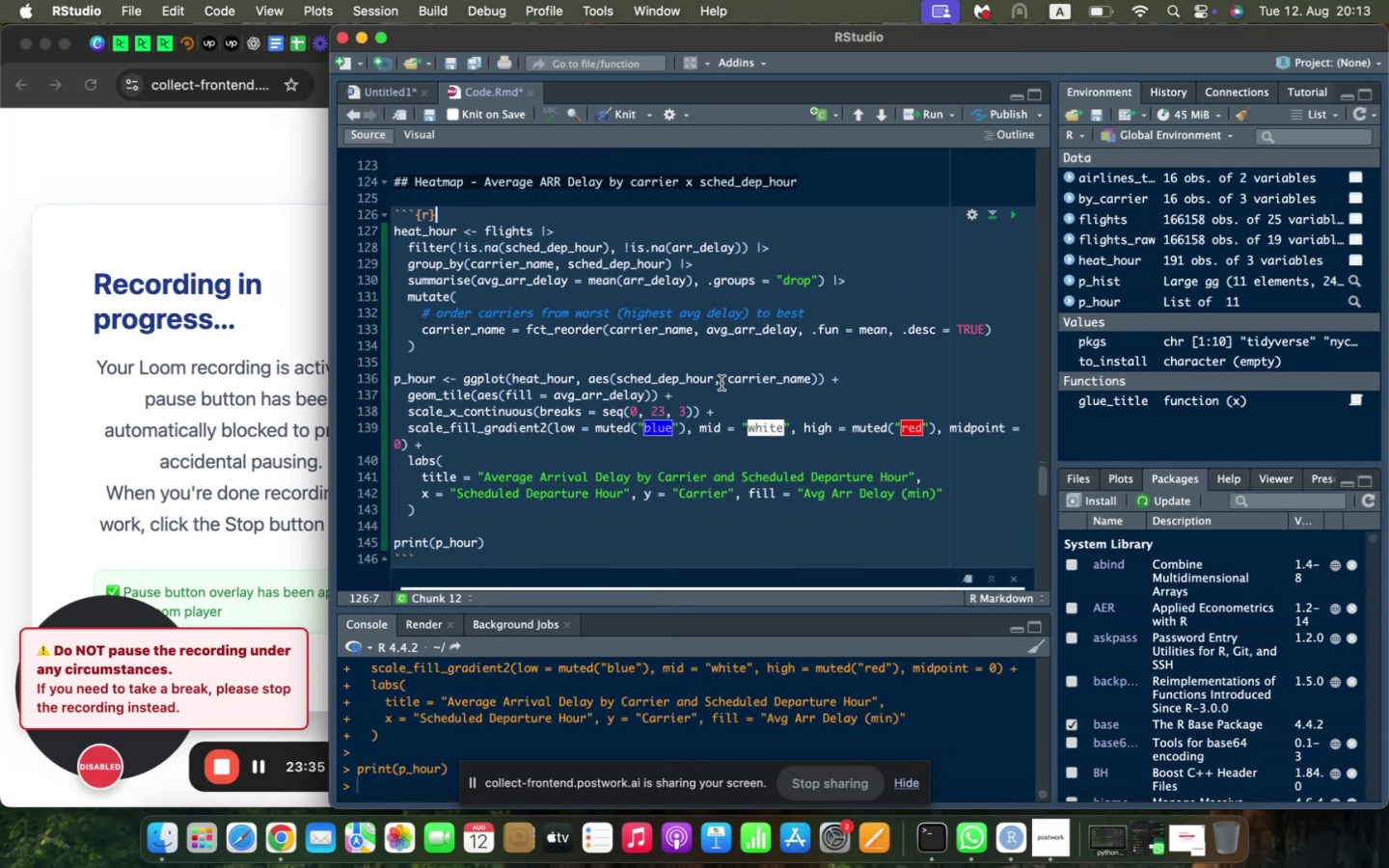 
scroll: coordinate [738, 447], scroll_direction: down, amount: 10.0
 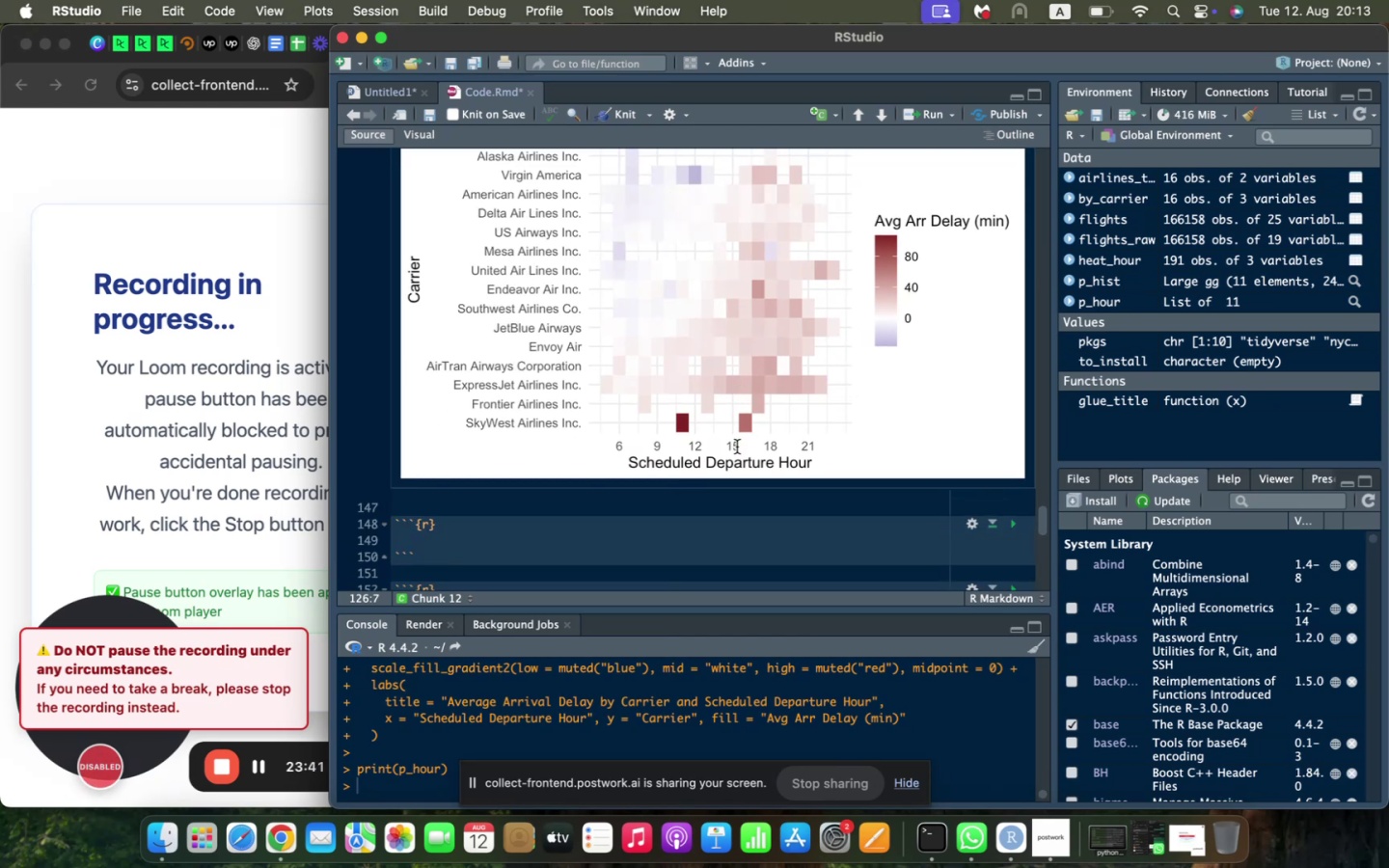 
scroll: coordinate [737, 447], scroll_direction: up, amount: 1.0
 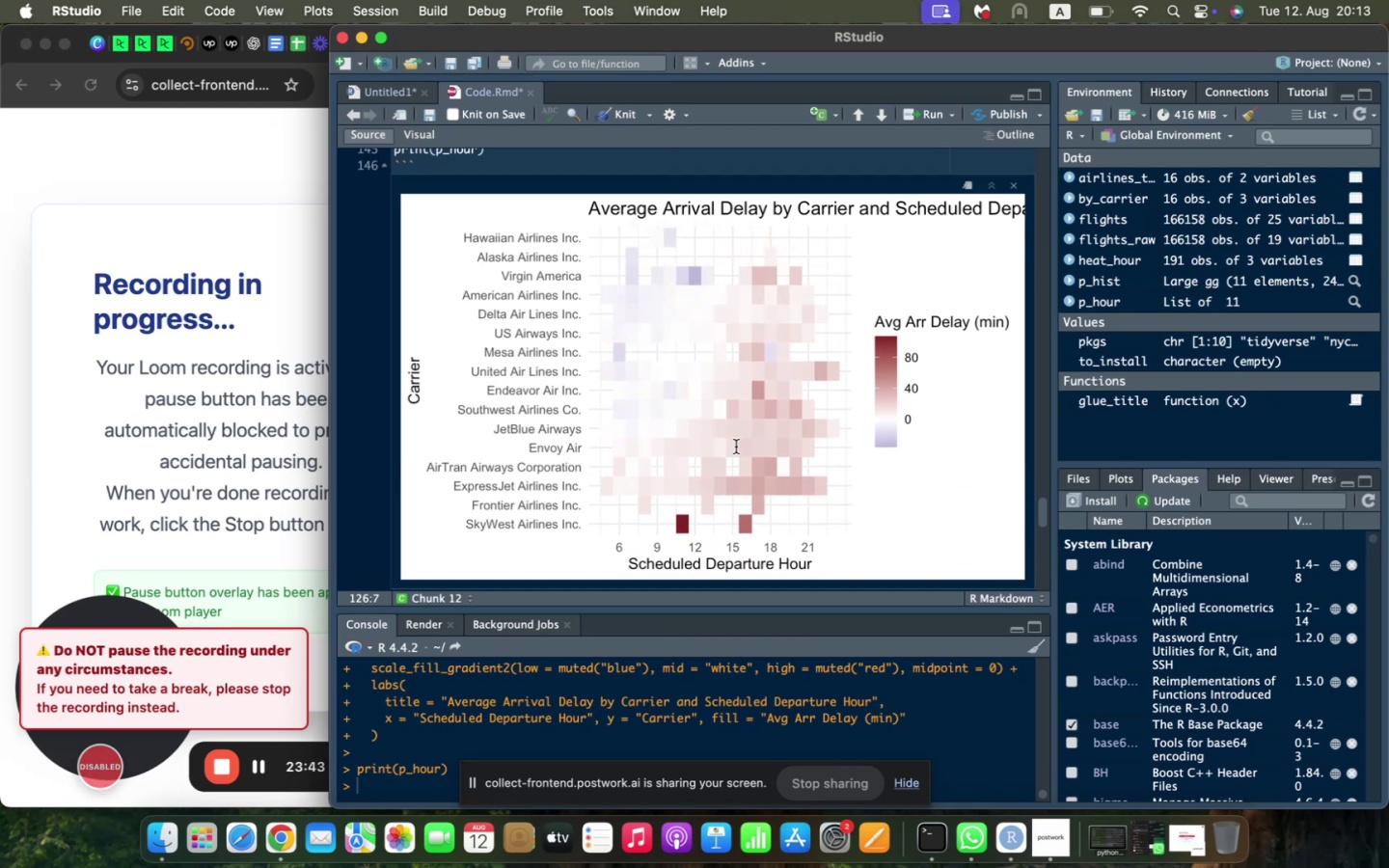 
scroll: coordinate [735, 447], scroll_direction: down, amount: 15.0
 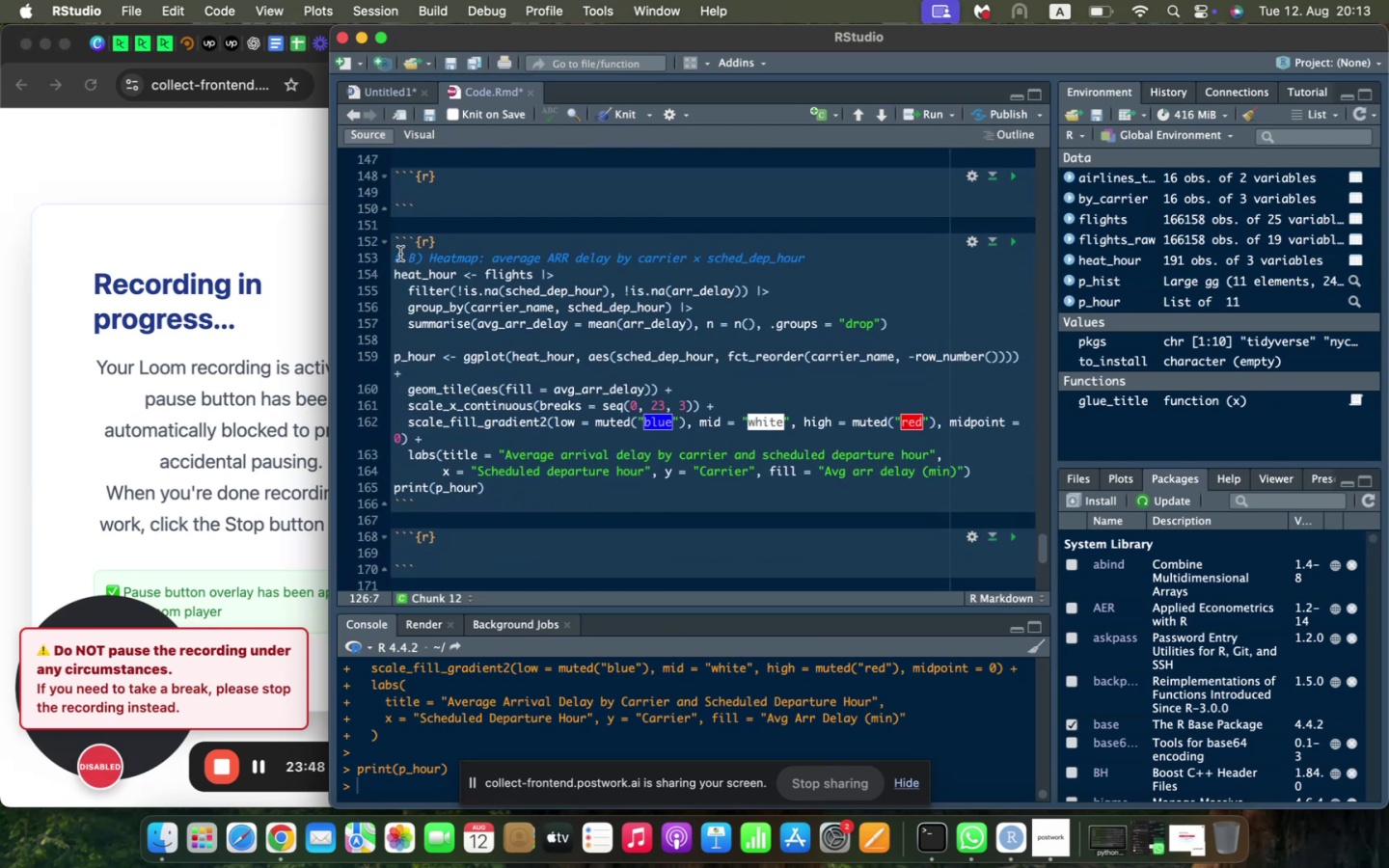 
left_click_drag(start_coordinate=[395, 254], to_coordinate=[590, 481])
 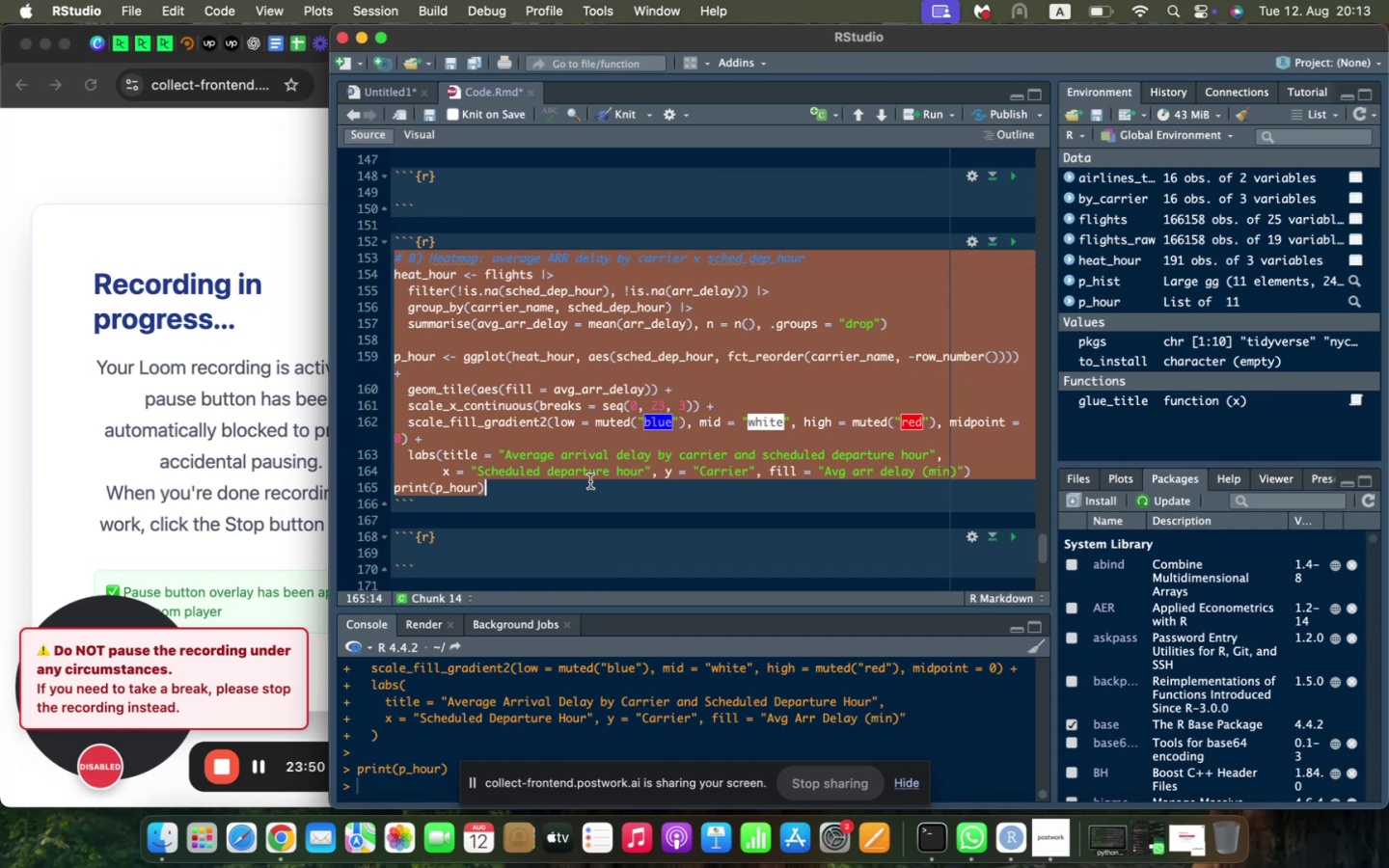 
key(Backspace)
 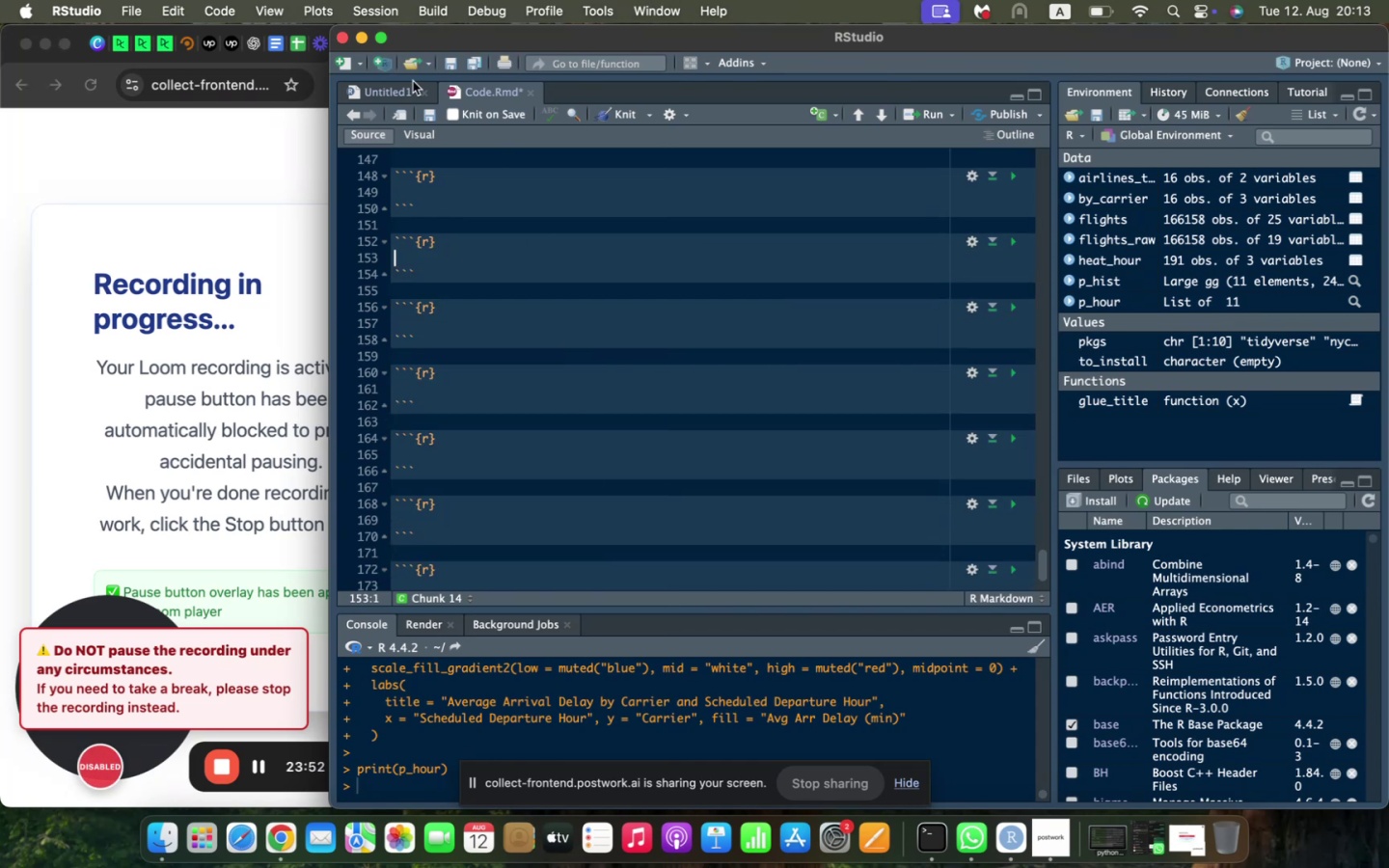 
left_click([379, 94])
 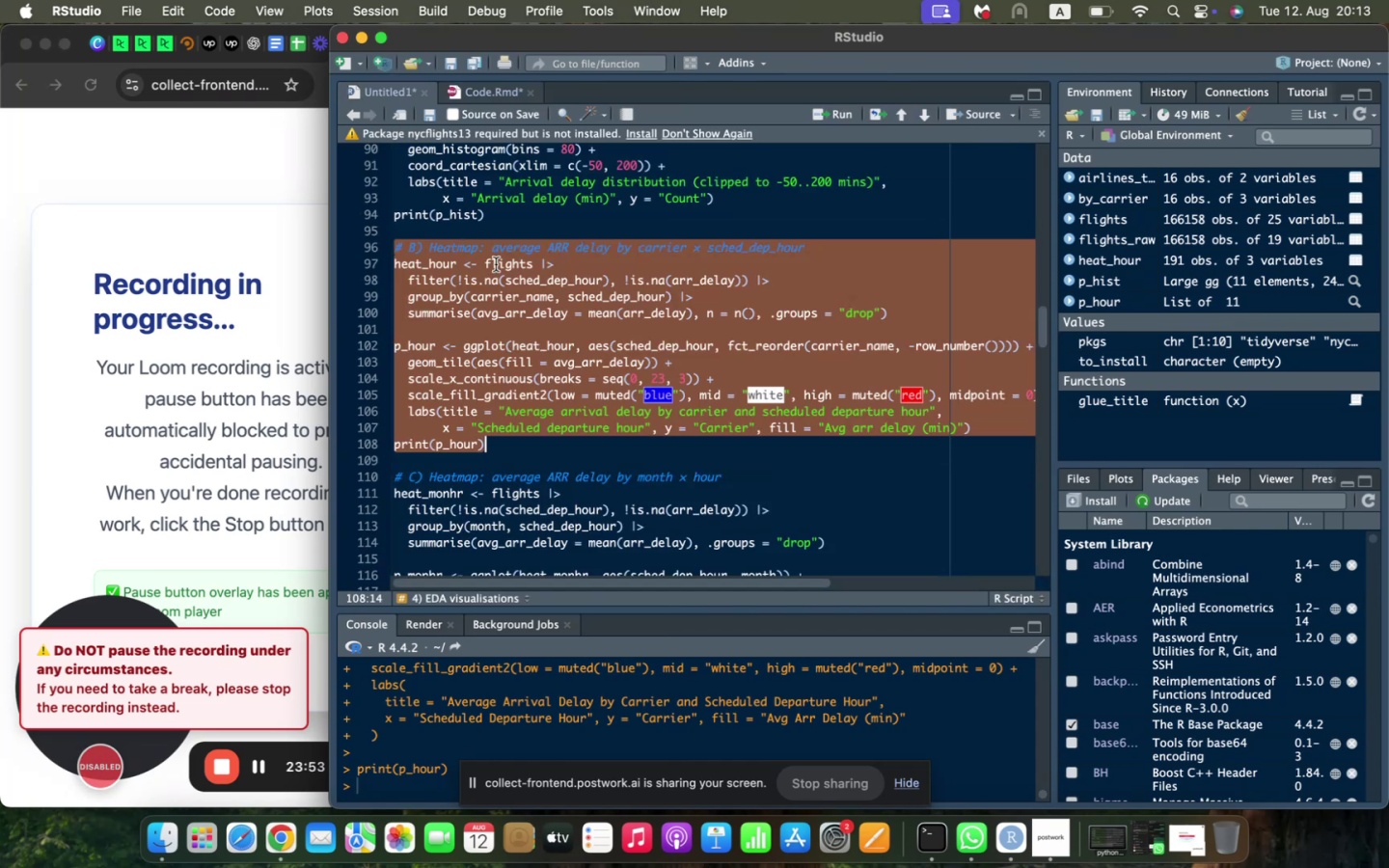 
scroll: coordinate [496, 264], scroll_direction: down, amount: 7.0
 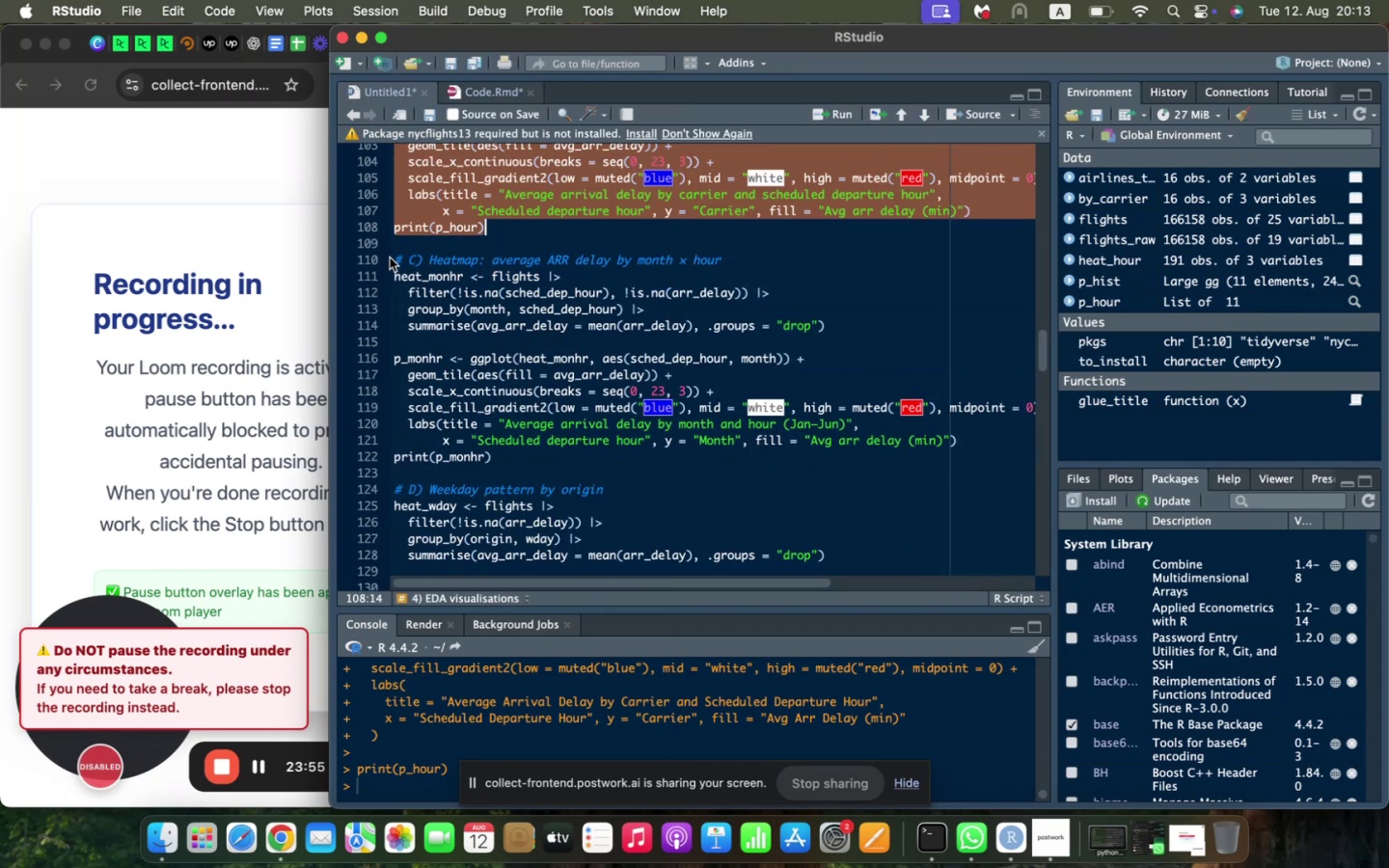 
left_click_drag(start_coordinate=[392, 260], to_coordinate=[610, 467])
 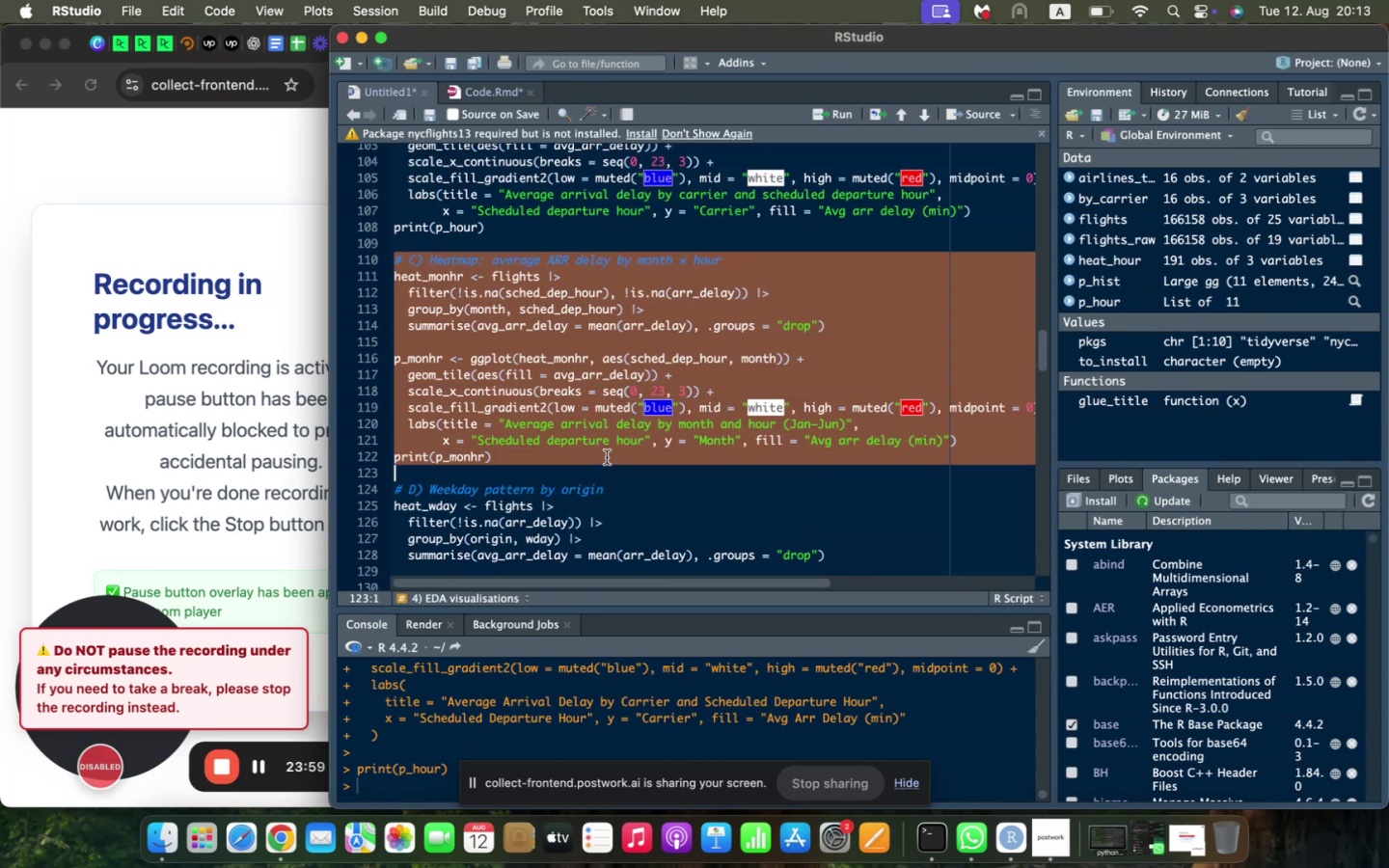 
key(Meta+C)
 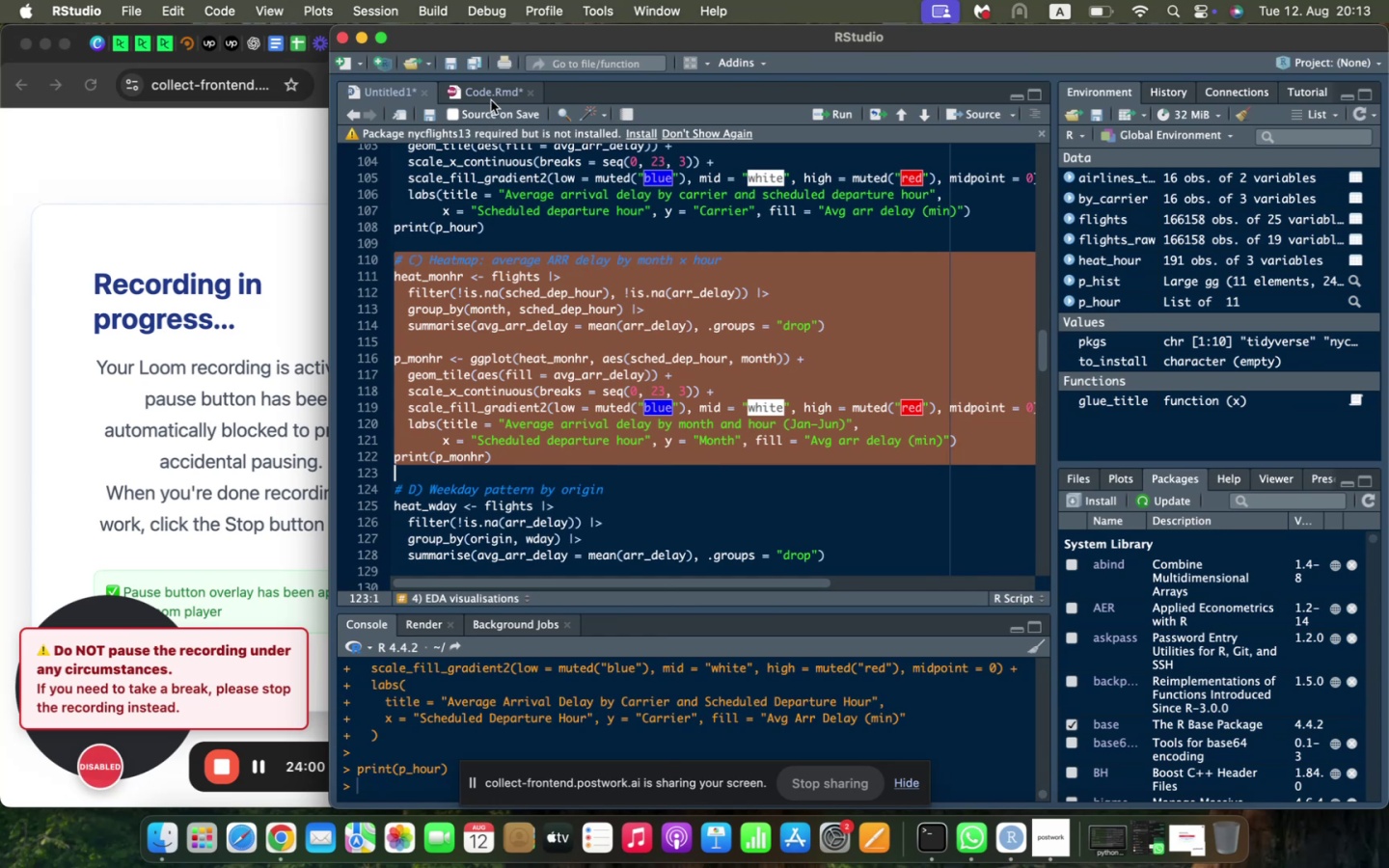 
left_click([491, 93])
 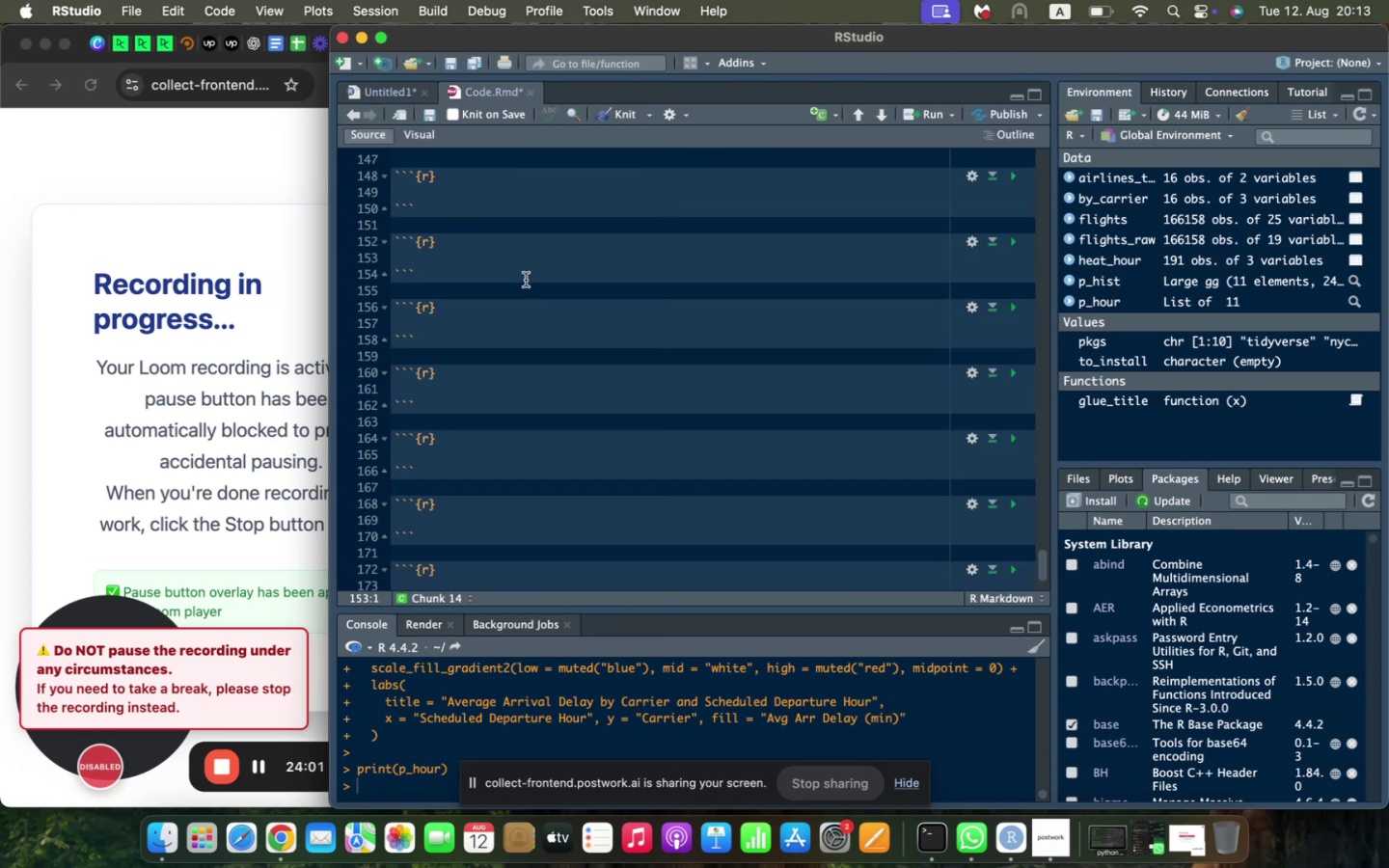 
scroll: coordinate [526, 280], scroll_direction: up, amount: 3.0
 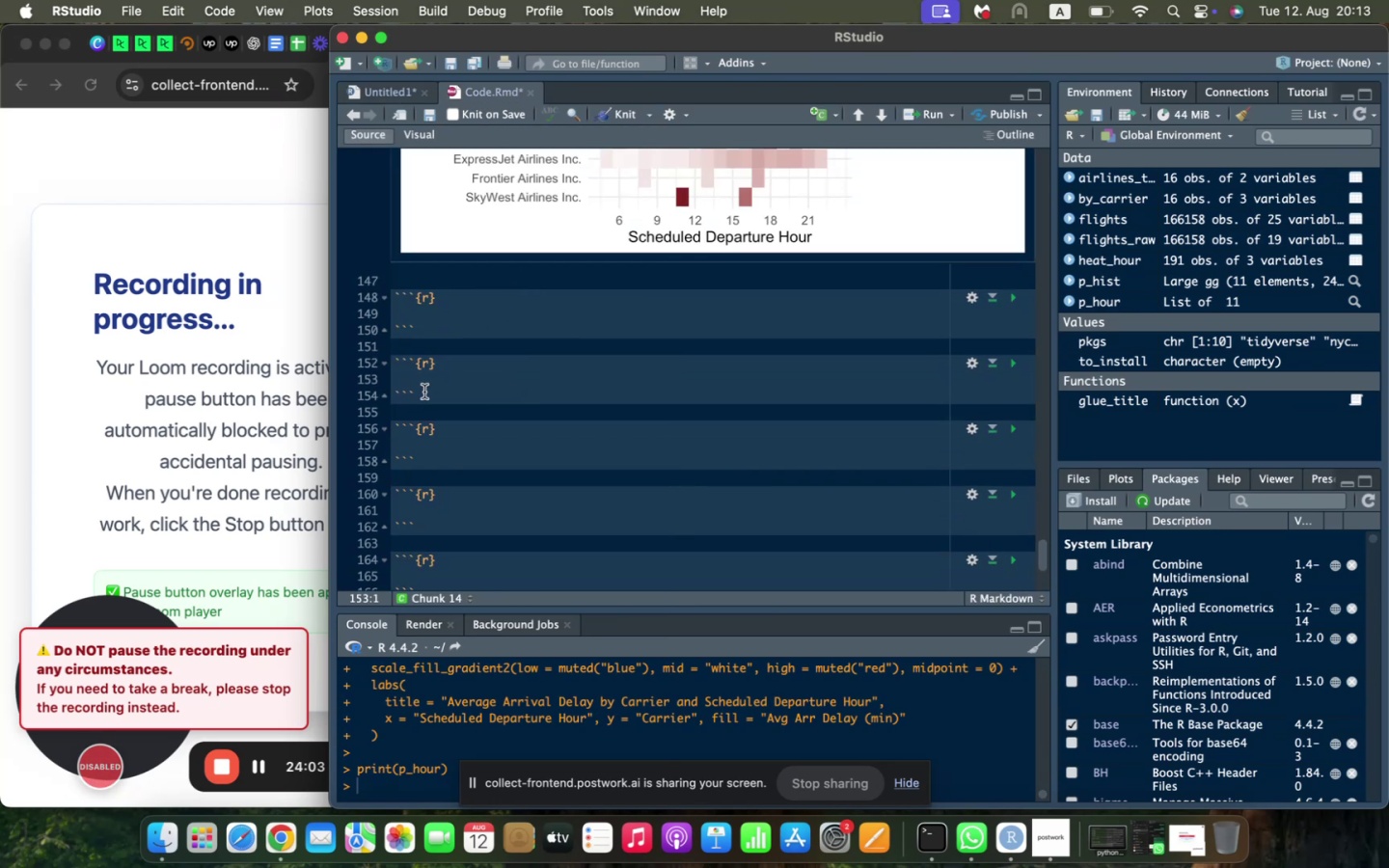 
key(Meta+V)
 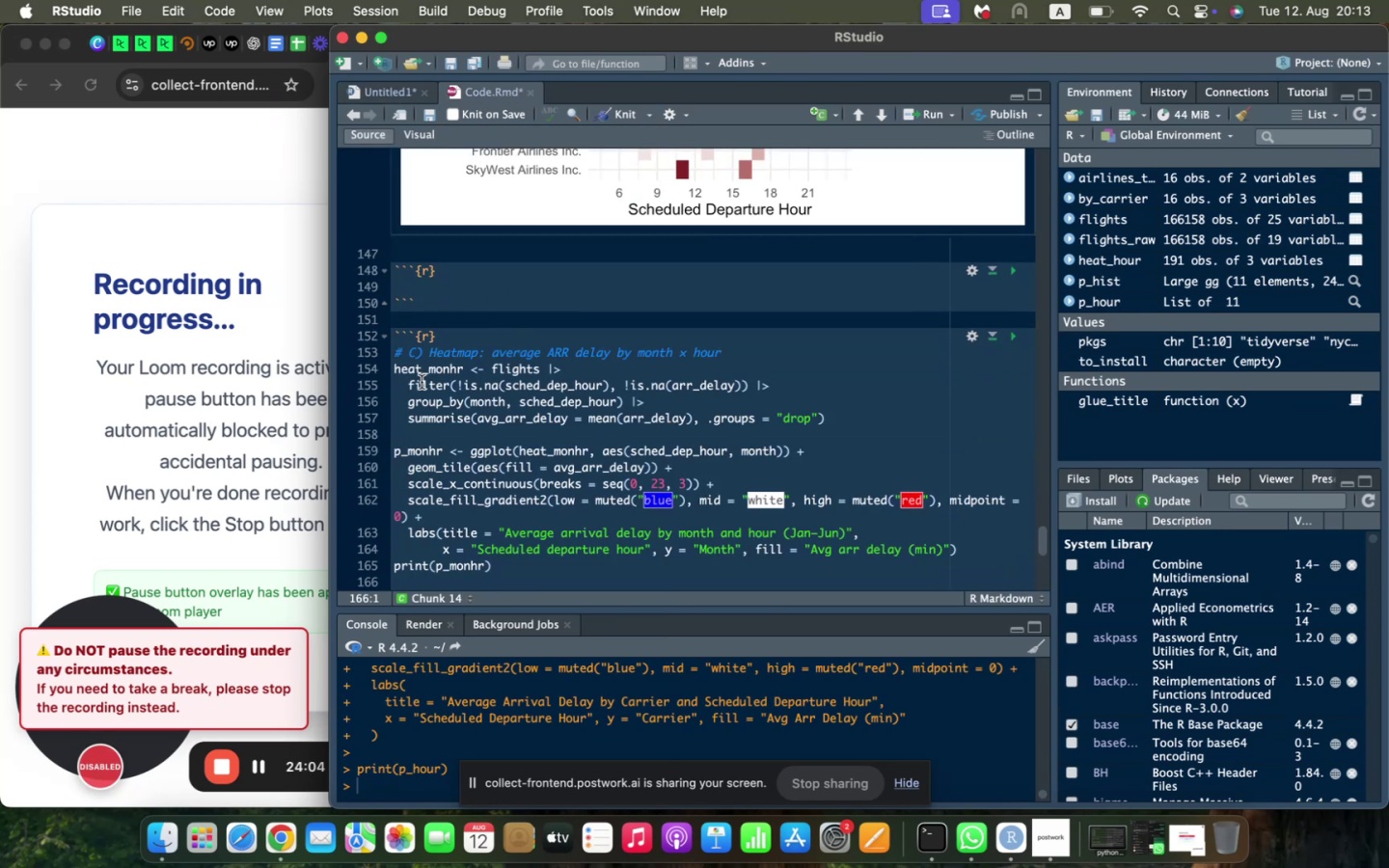 
scroll: coordinate [419, 367], scroll_direction: up, amount: 1.0
 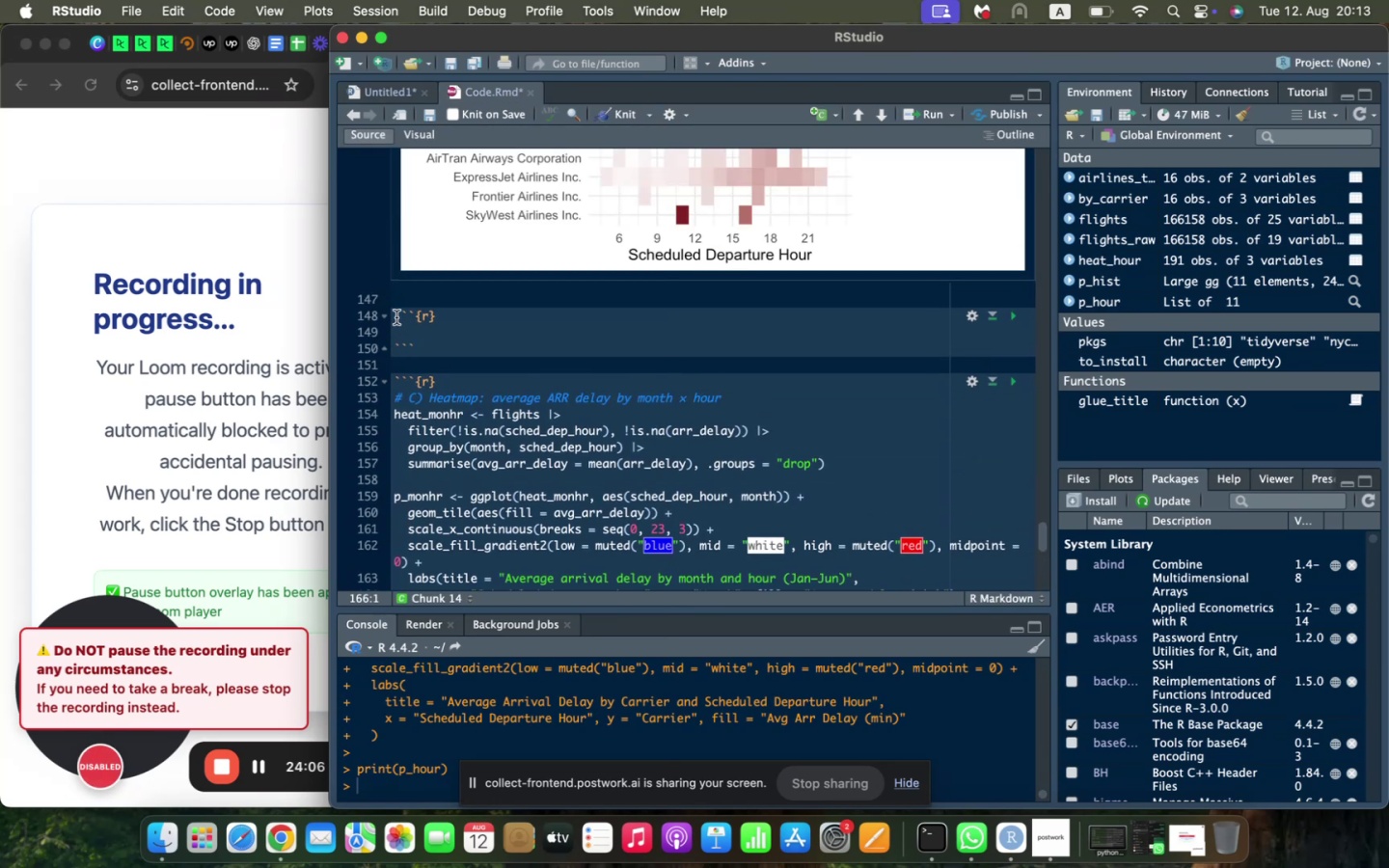 
left_click([396, 316])
 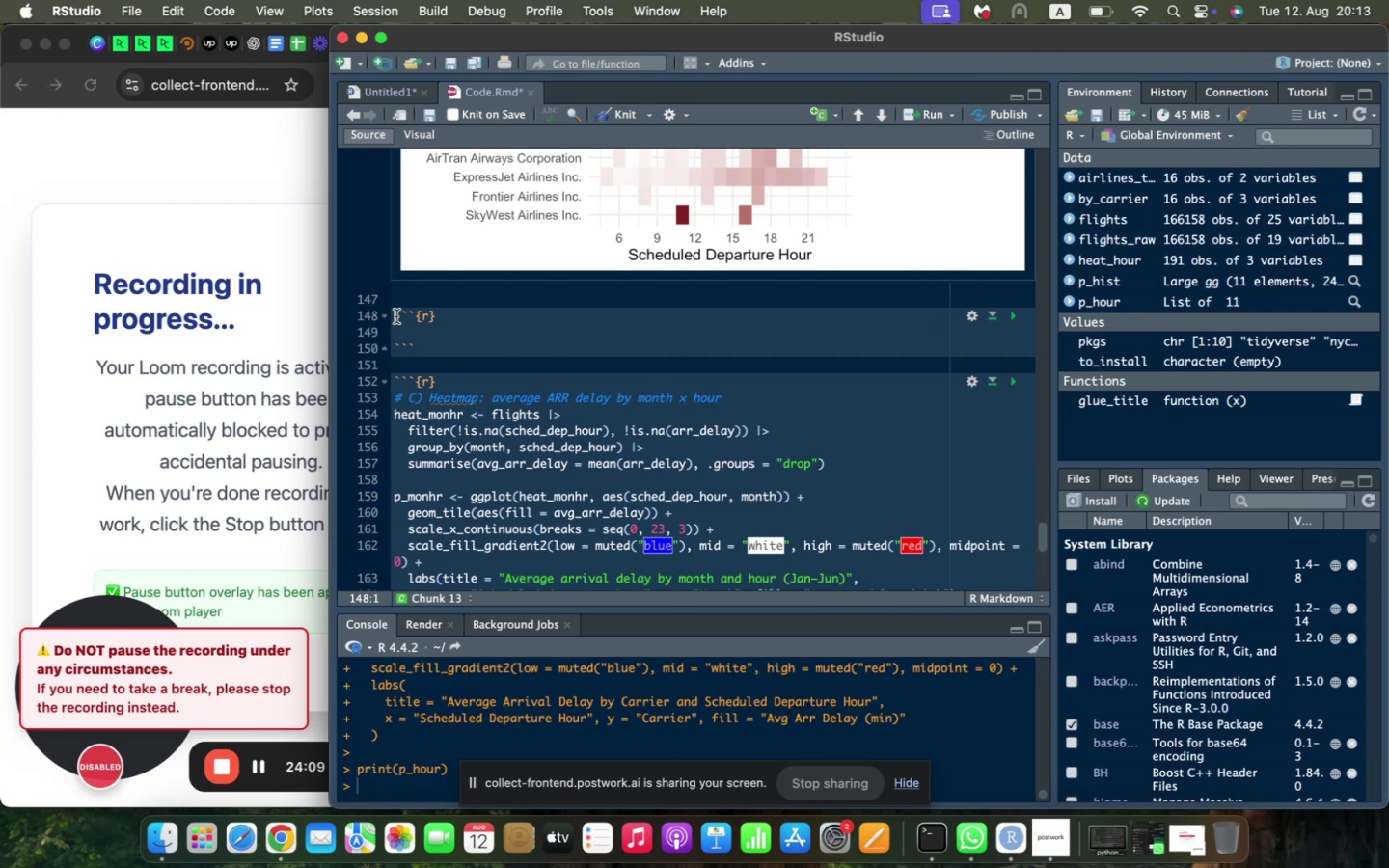 
key(Enter)
 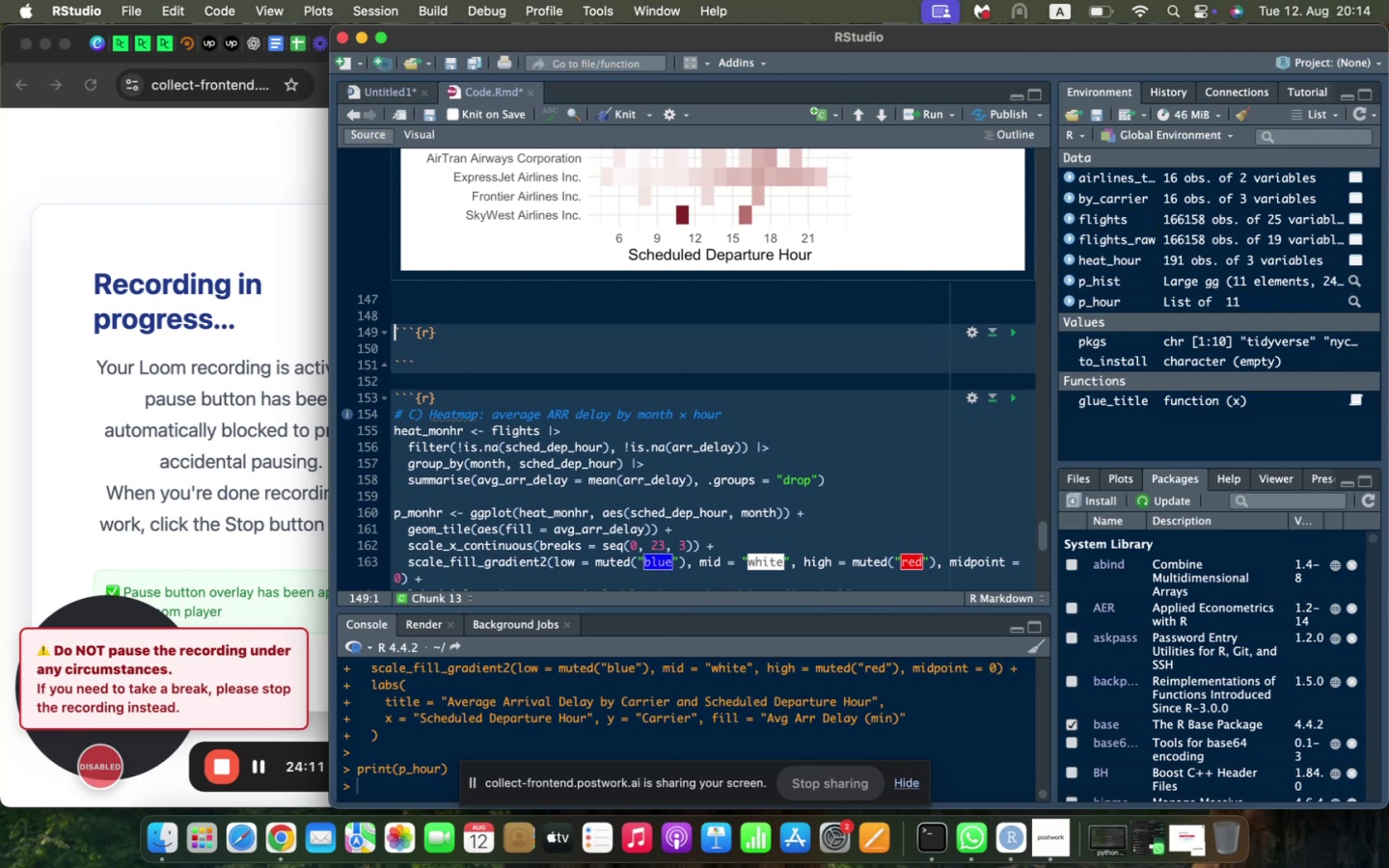 
key(ArrowUp)
 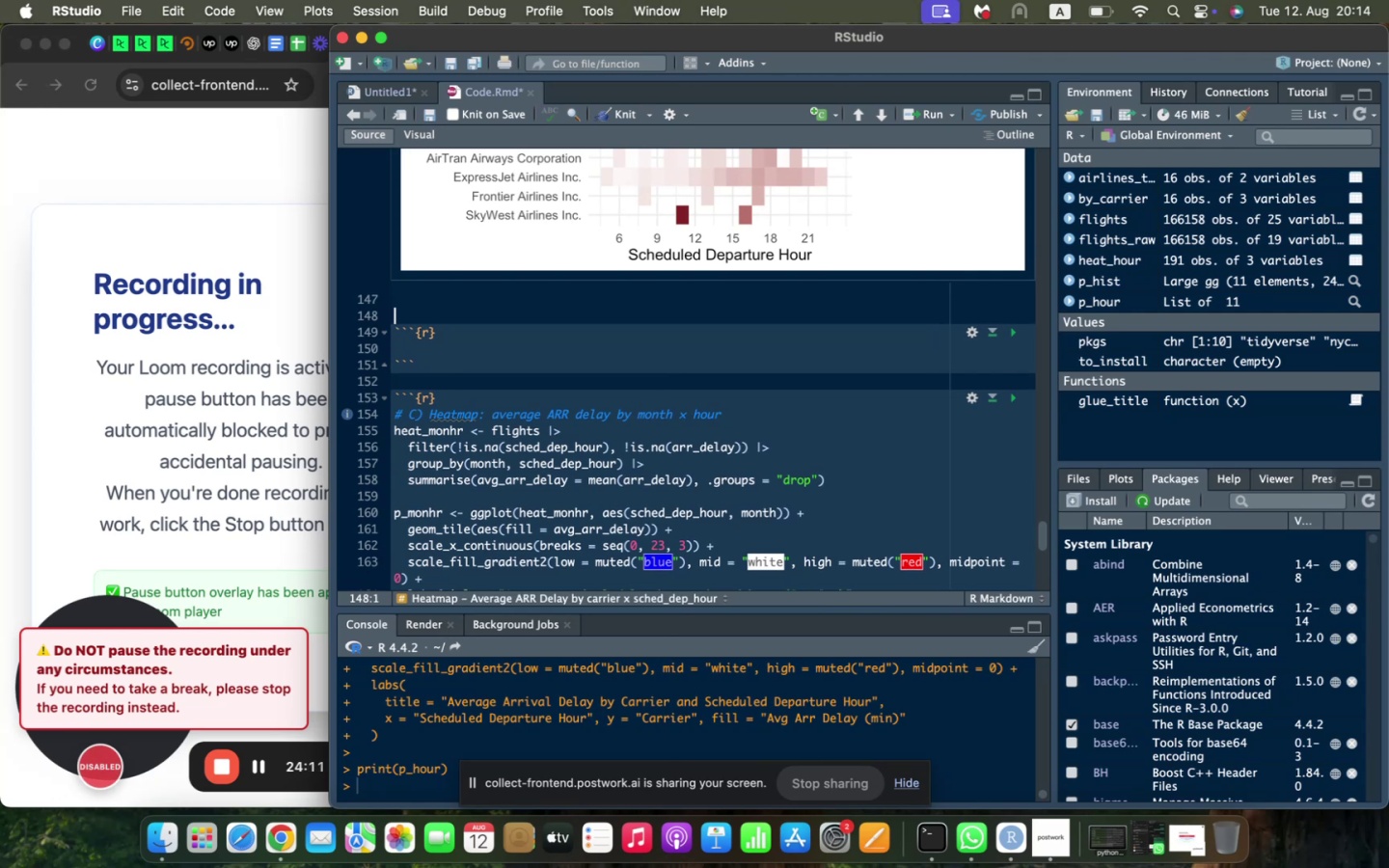 
hold_key(key=ShiftLeft, duration=0.76)
 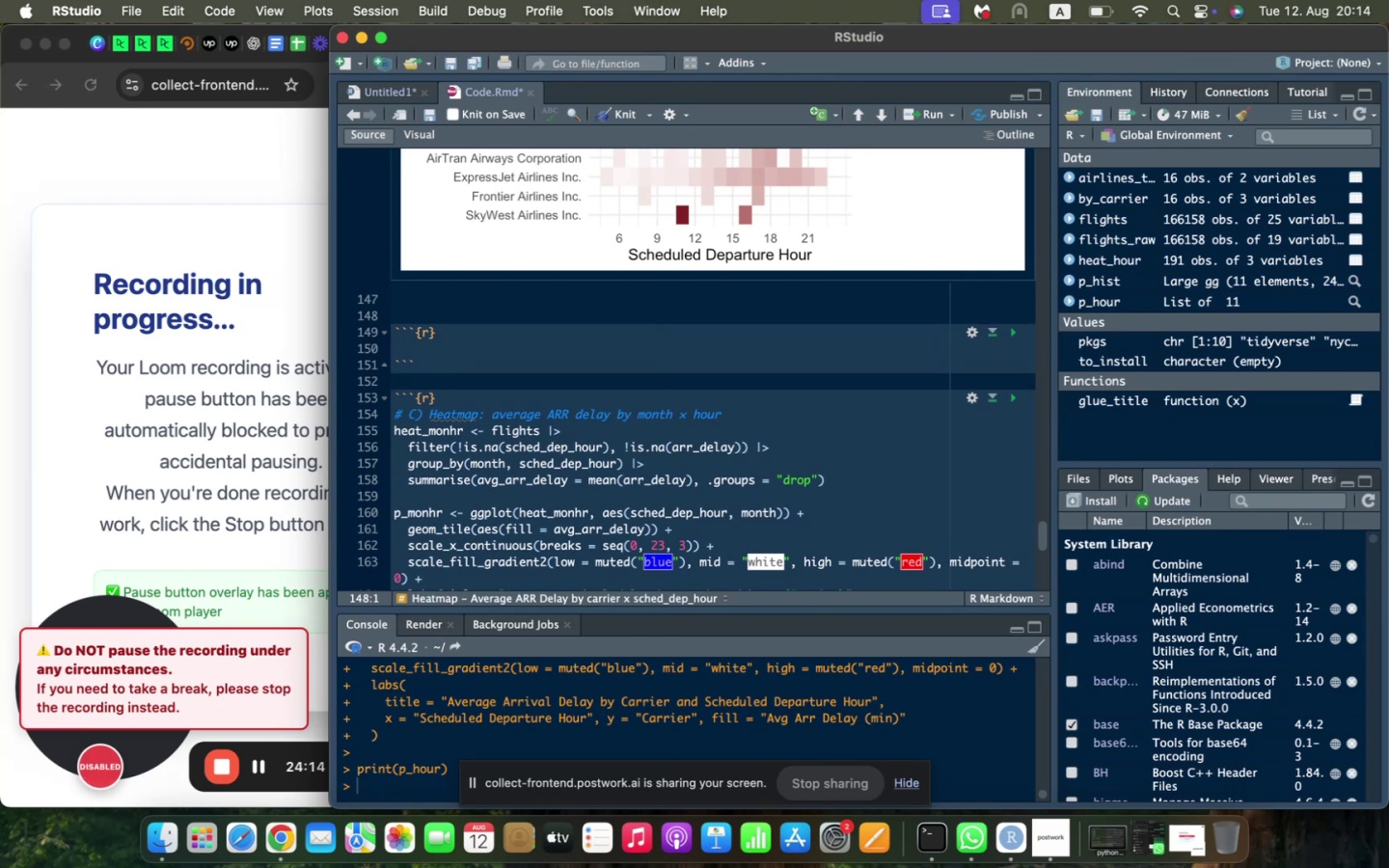 
type(### Heatmap - Average ARR Delay by m)
key(Backspace)
type(Month x Hour)
 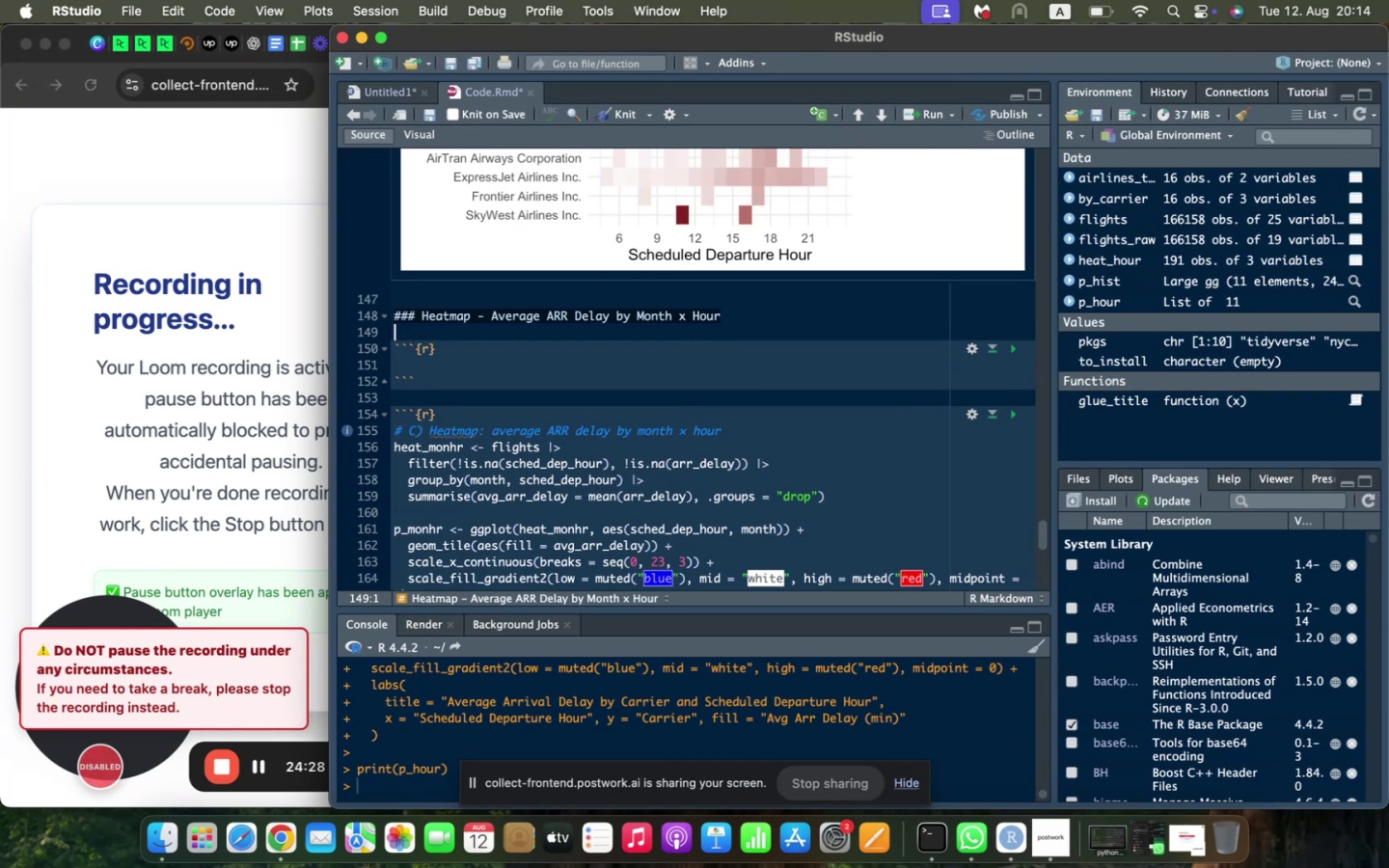 
 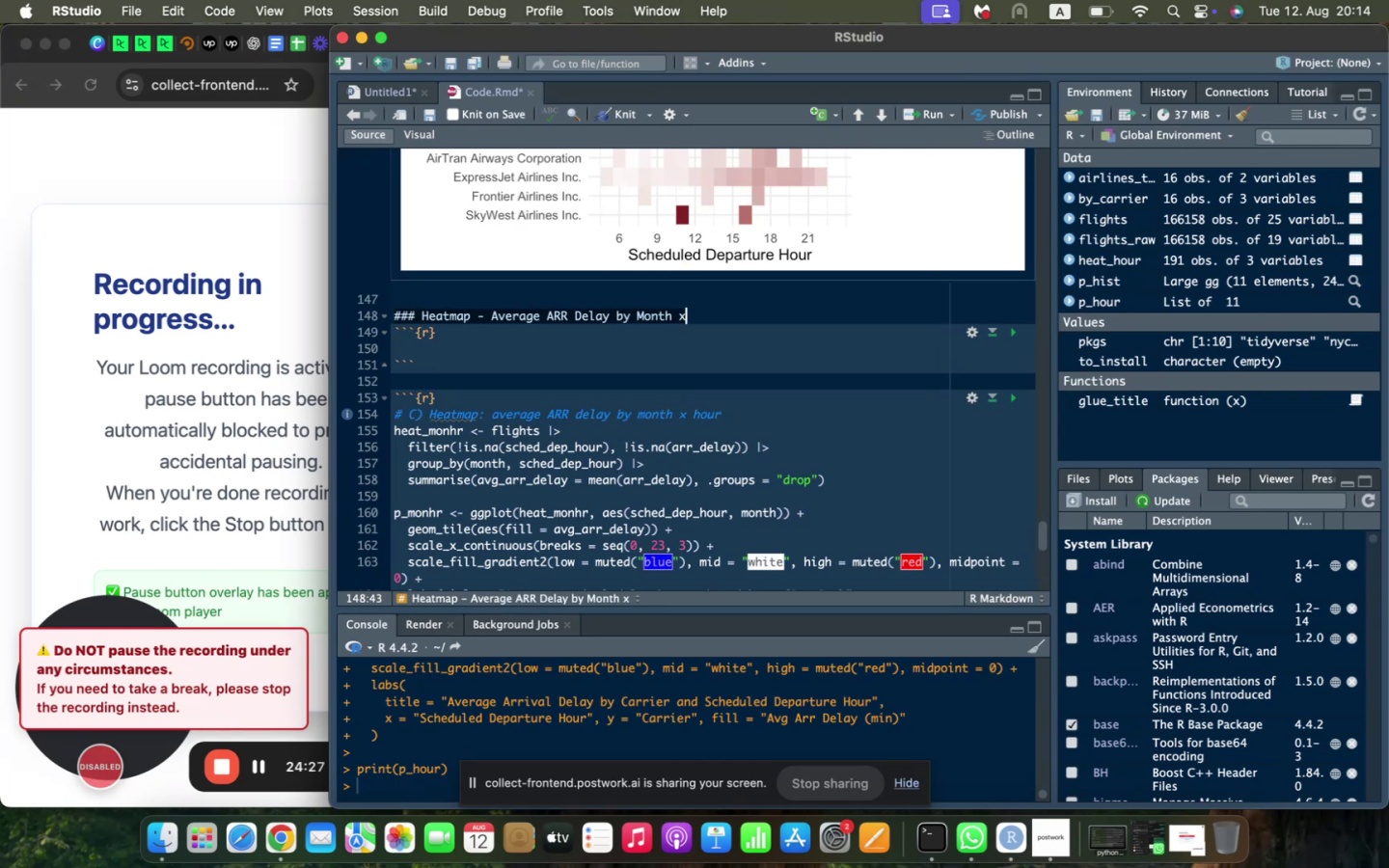 
key(Enter)
 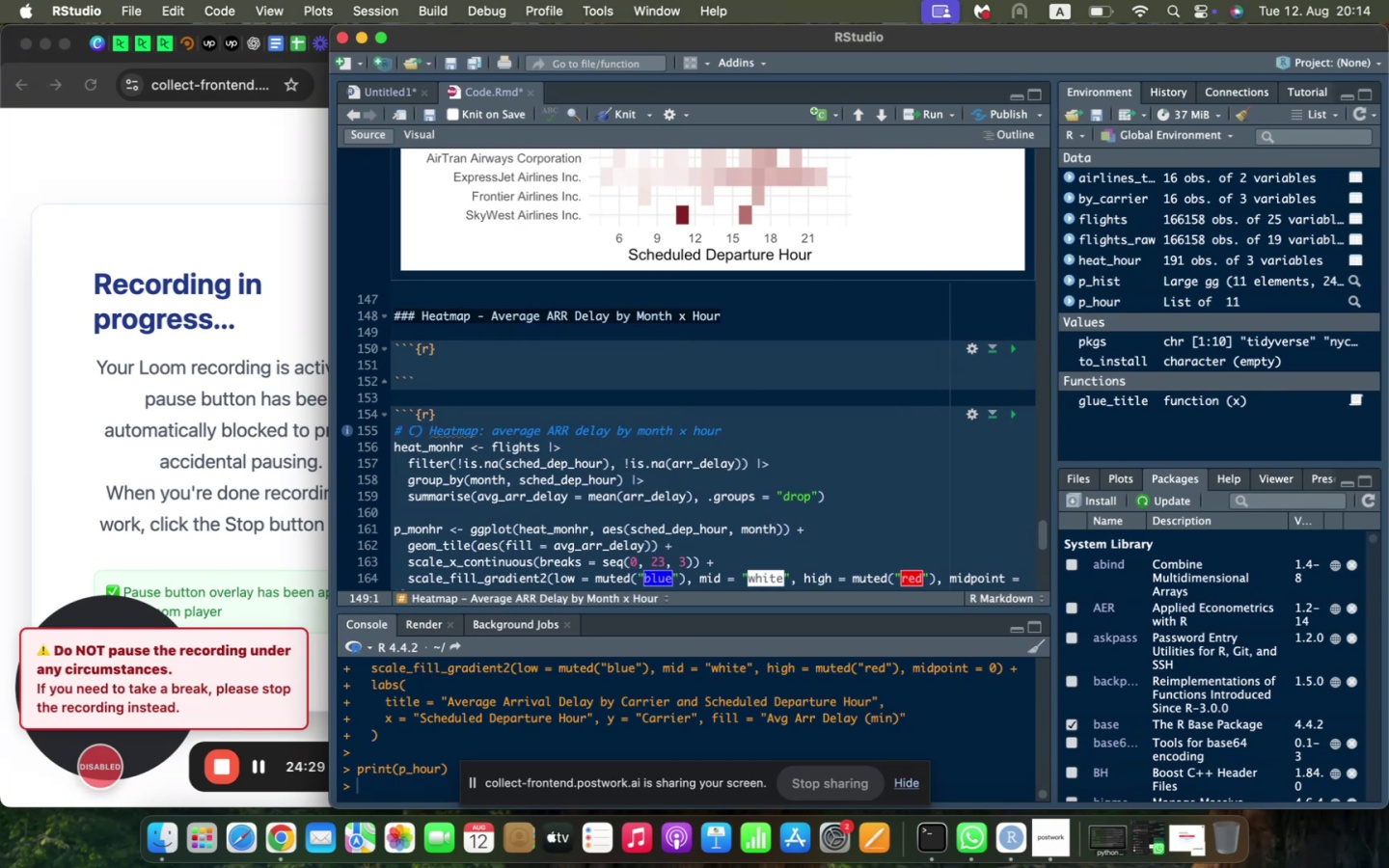 
key(ArrowDown)
 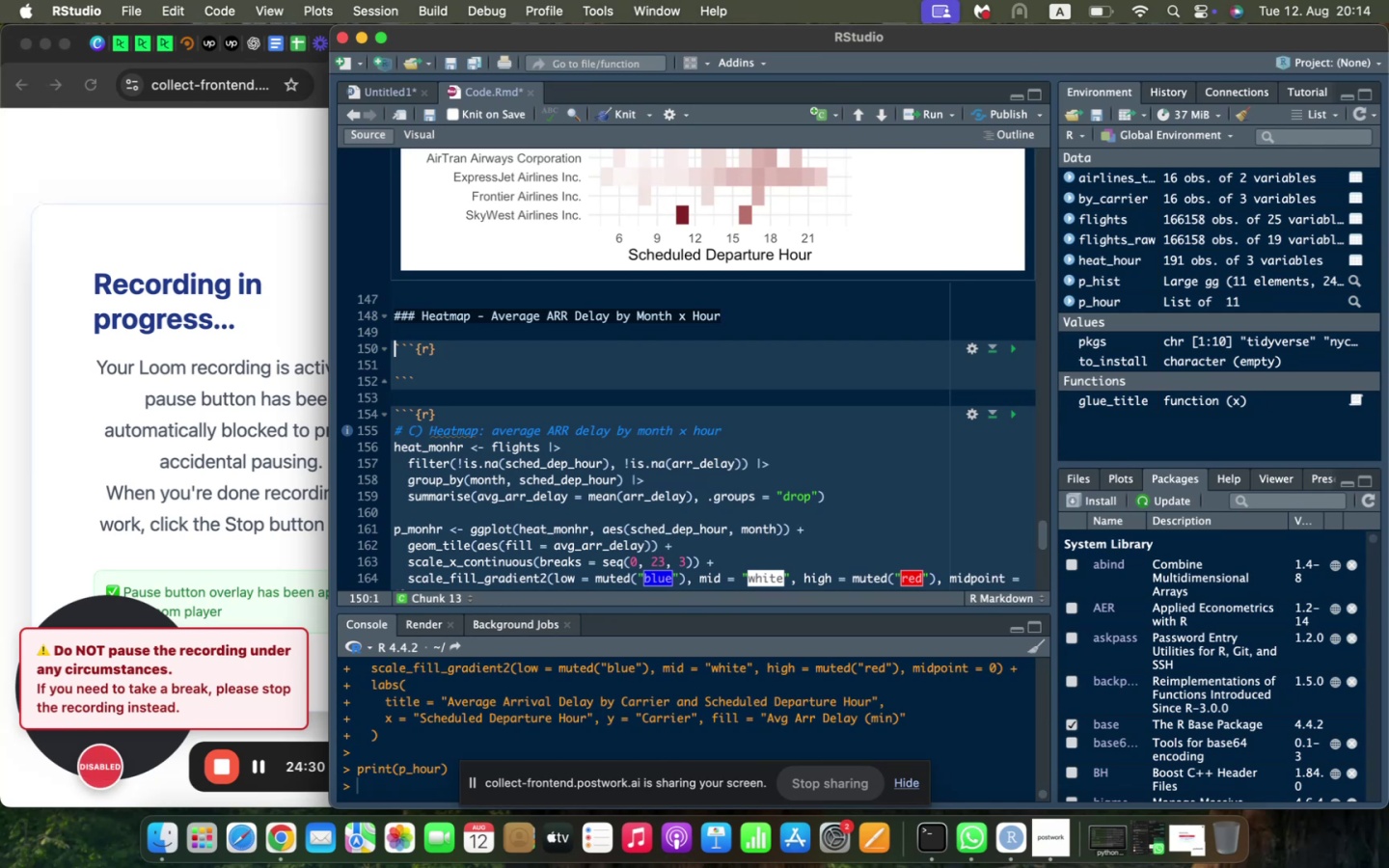 
key(ArrowDown)
 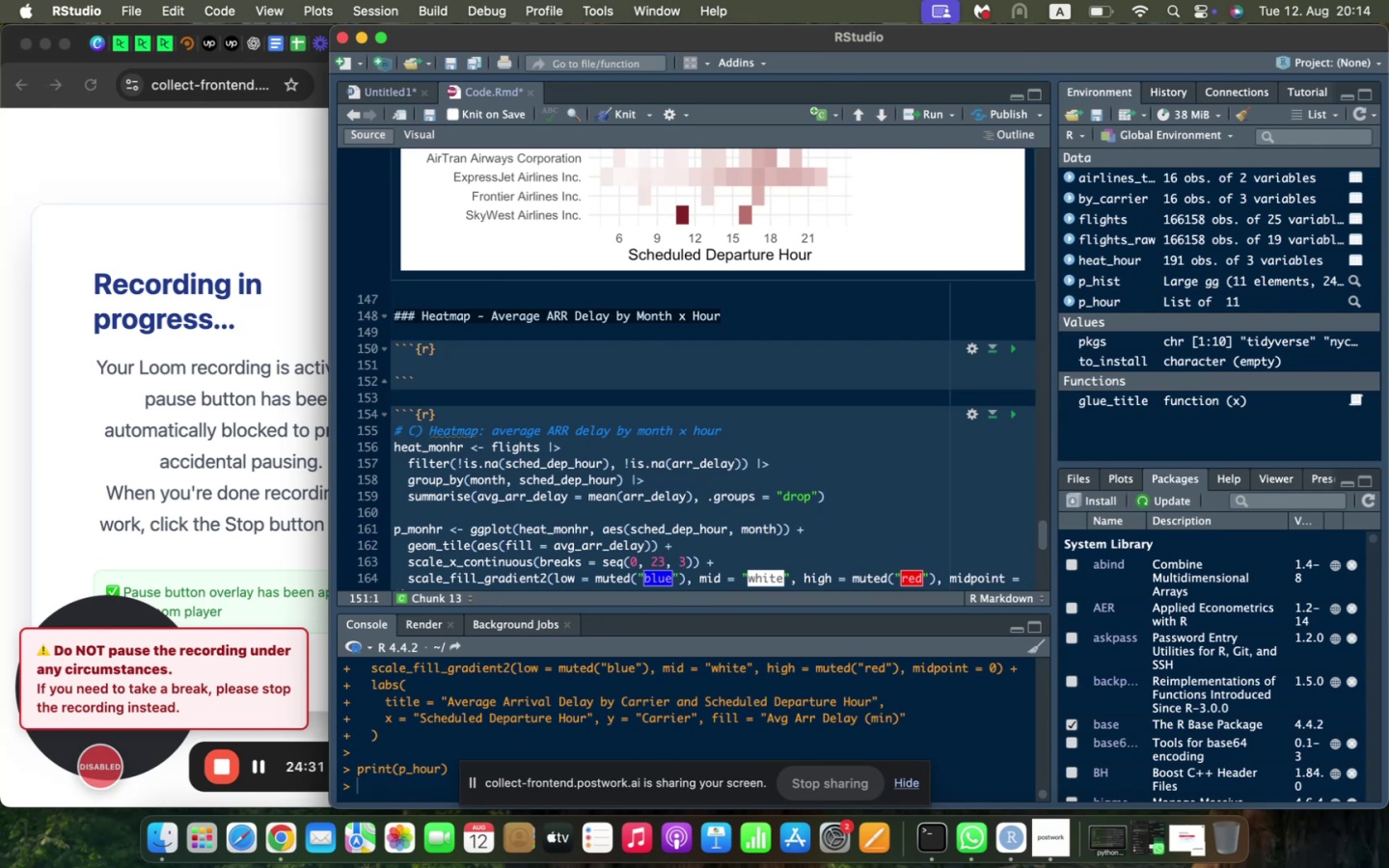 
type(heat_monhr <- flights |>)
 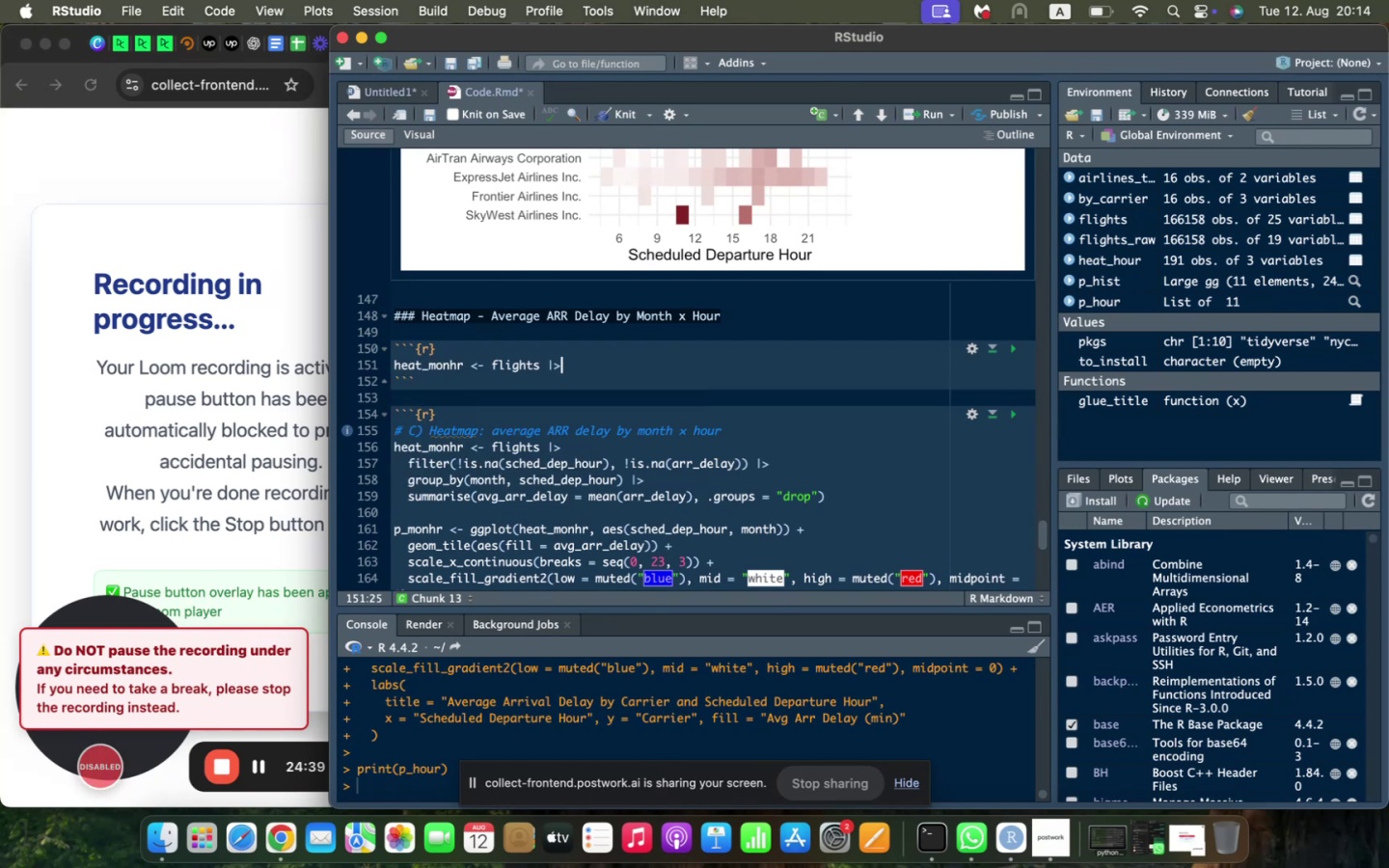 
key(Enter)
 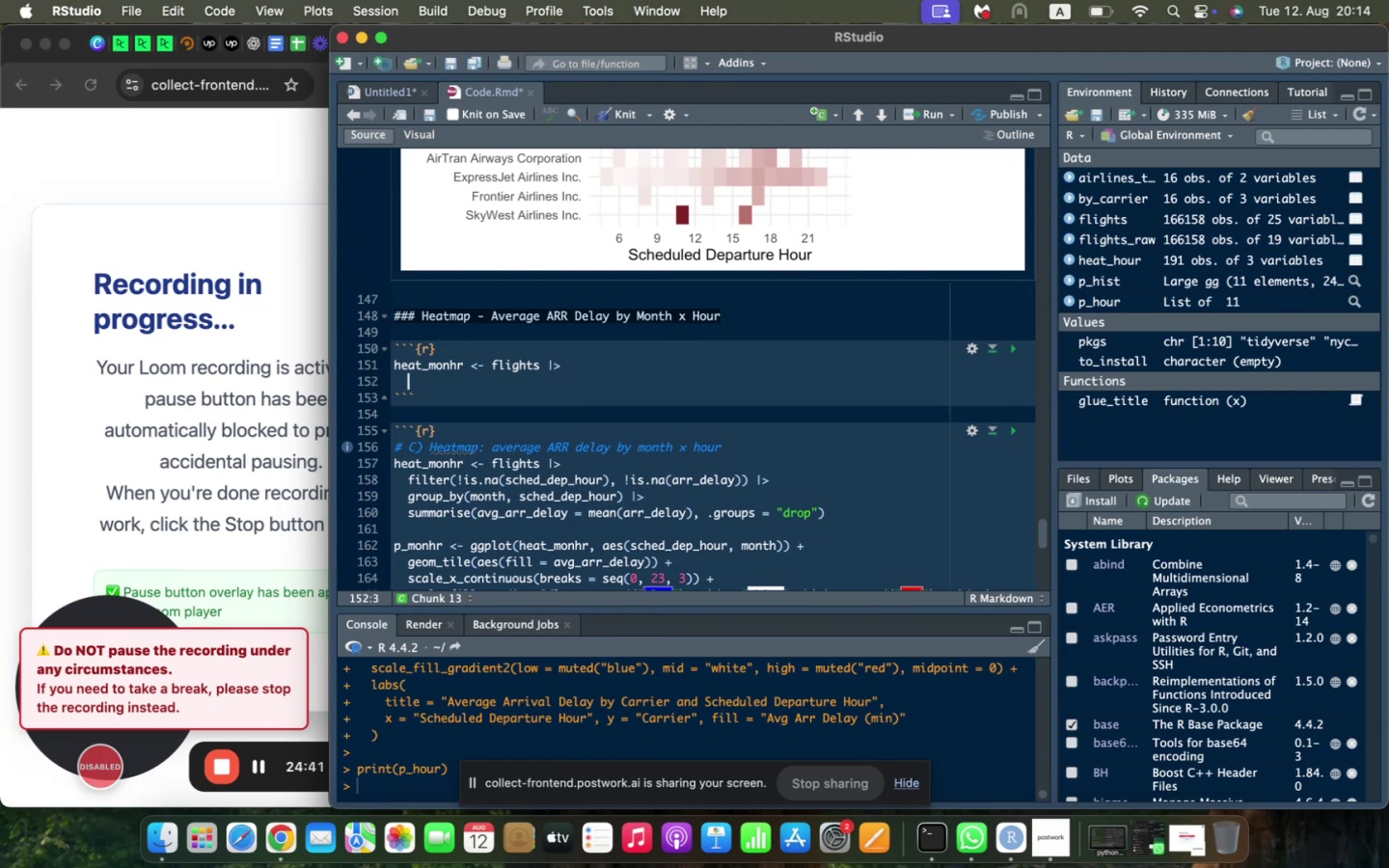 
type(filter(!is.na(sched_dep)
 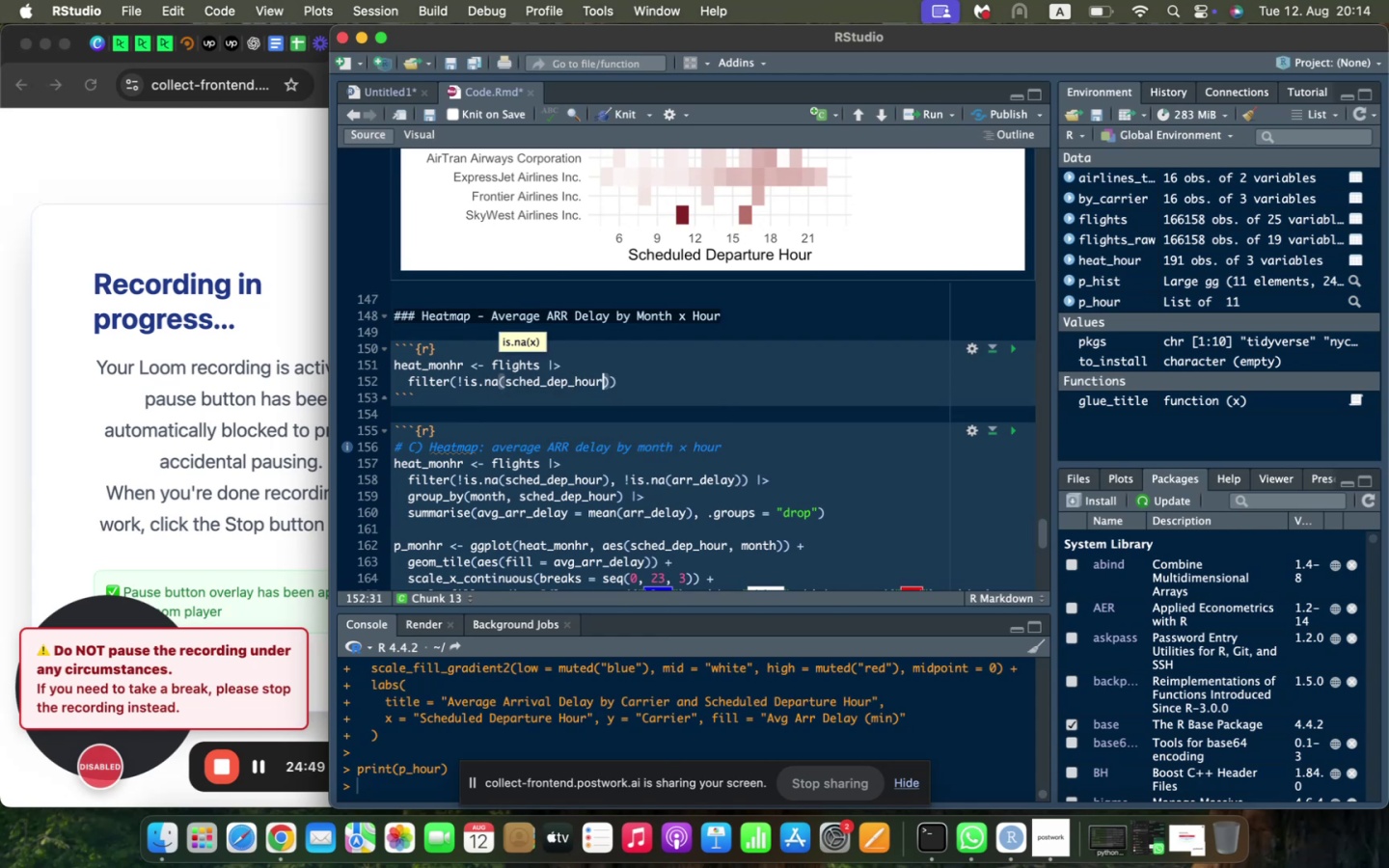 
 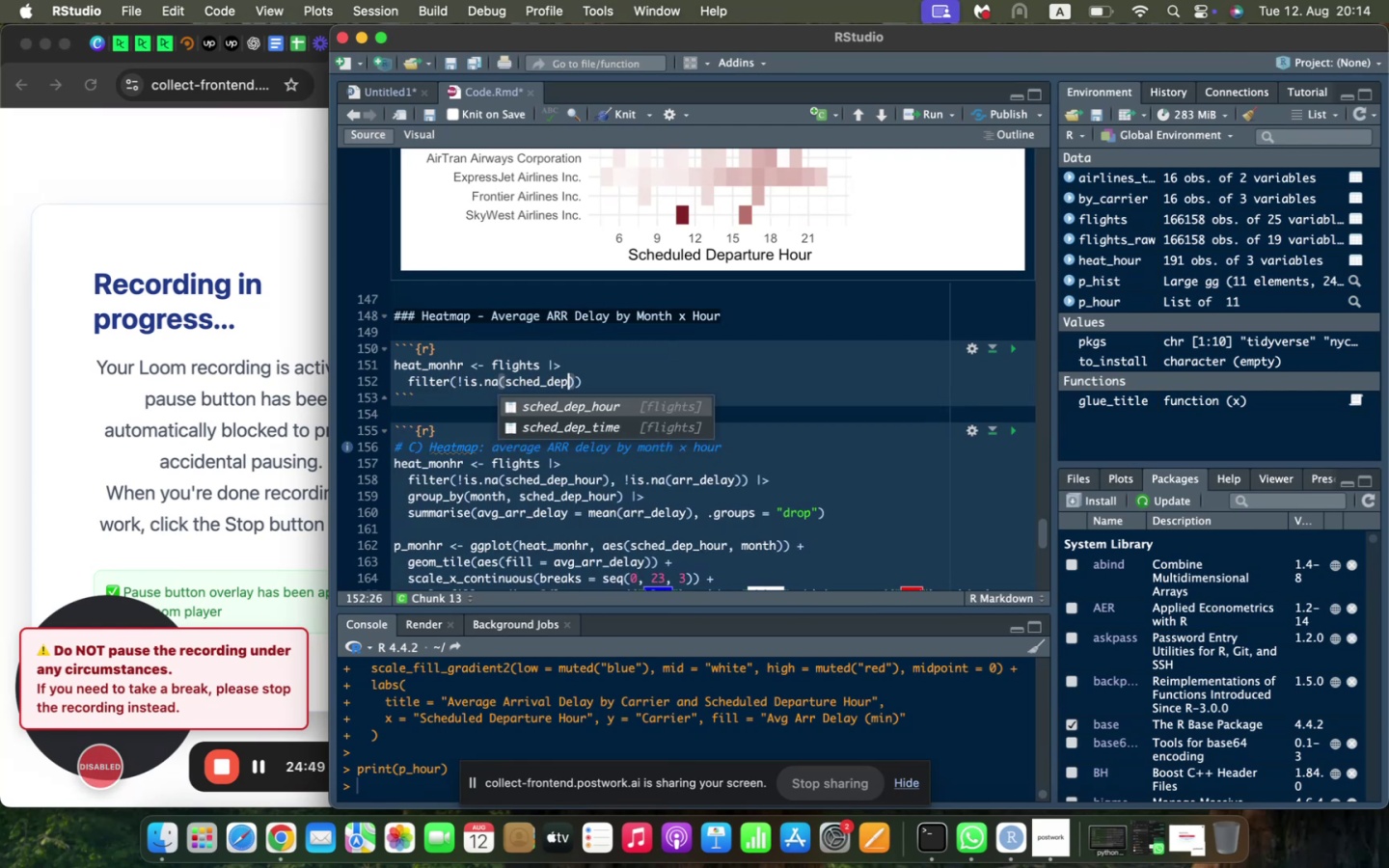 
key(Enter)
 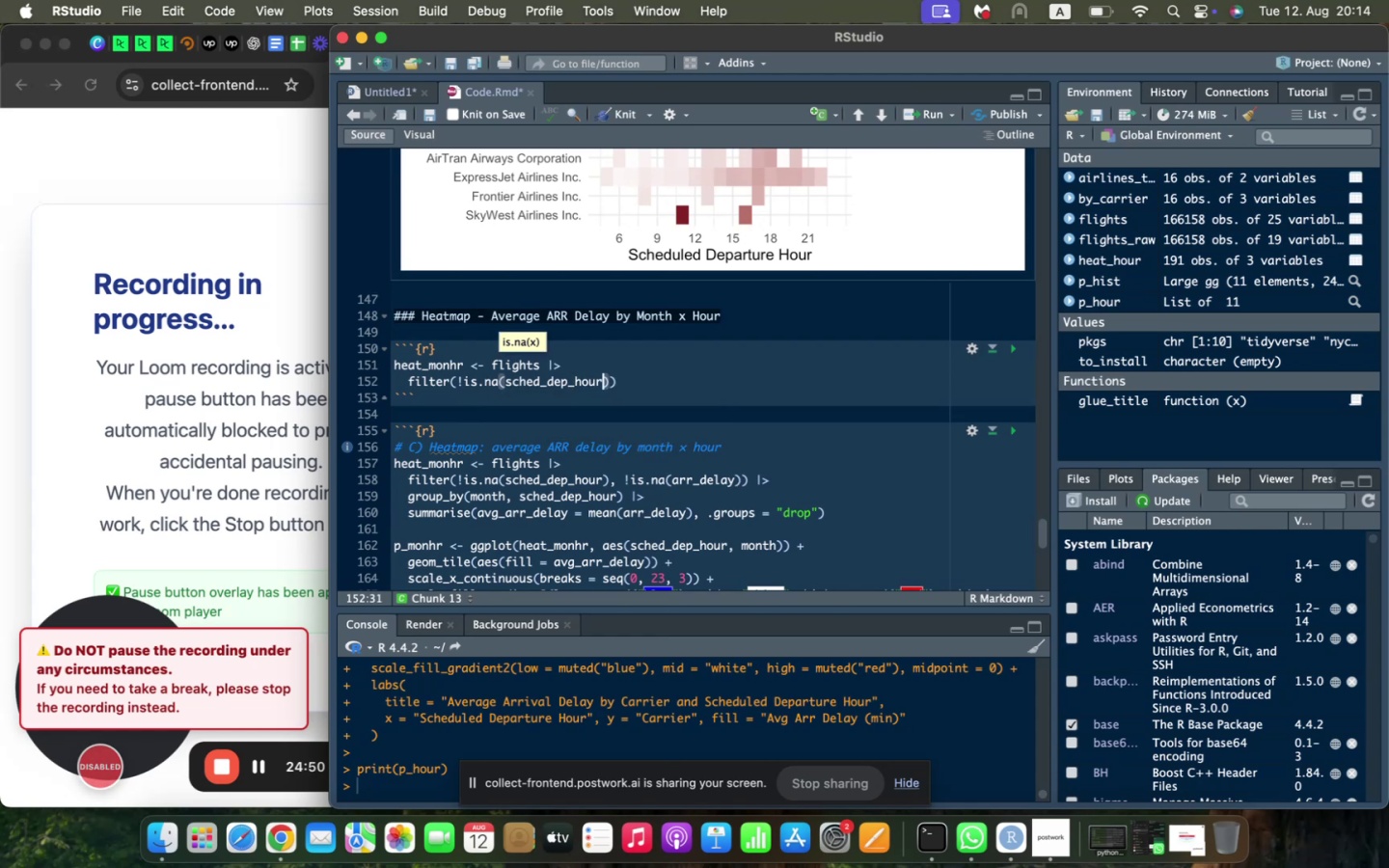 
key(ArrowRight)
 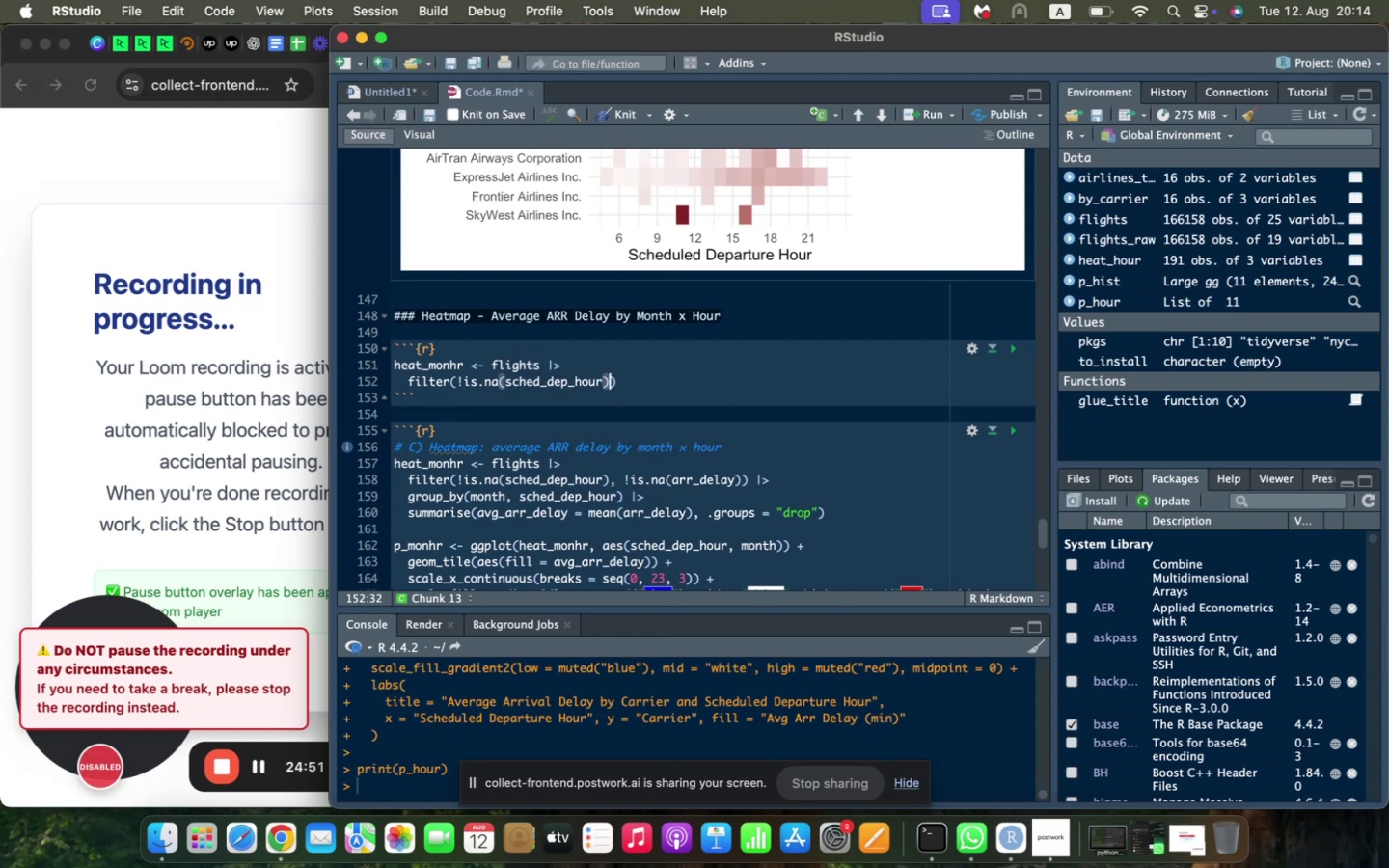 
type(, !is.na(arr_)
 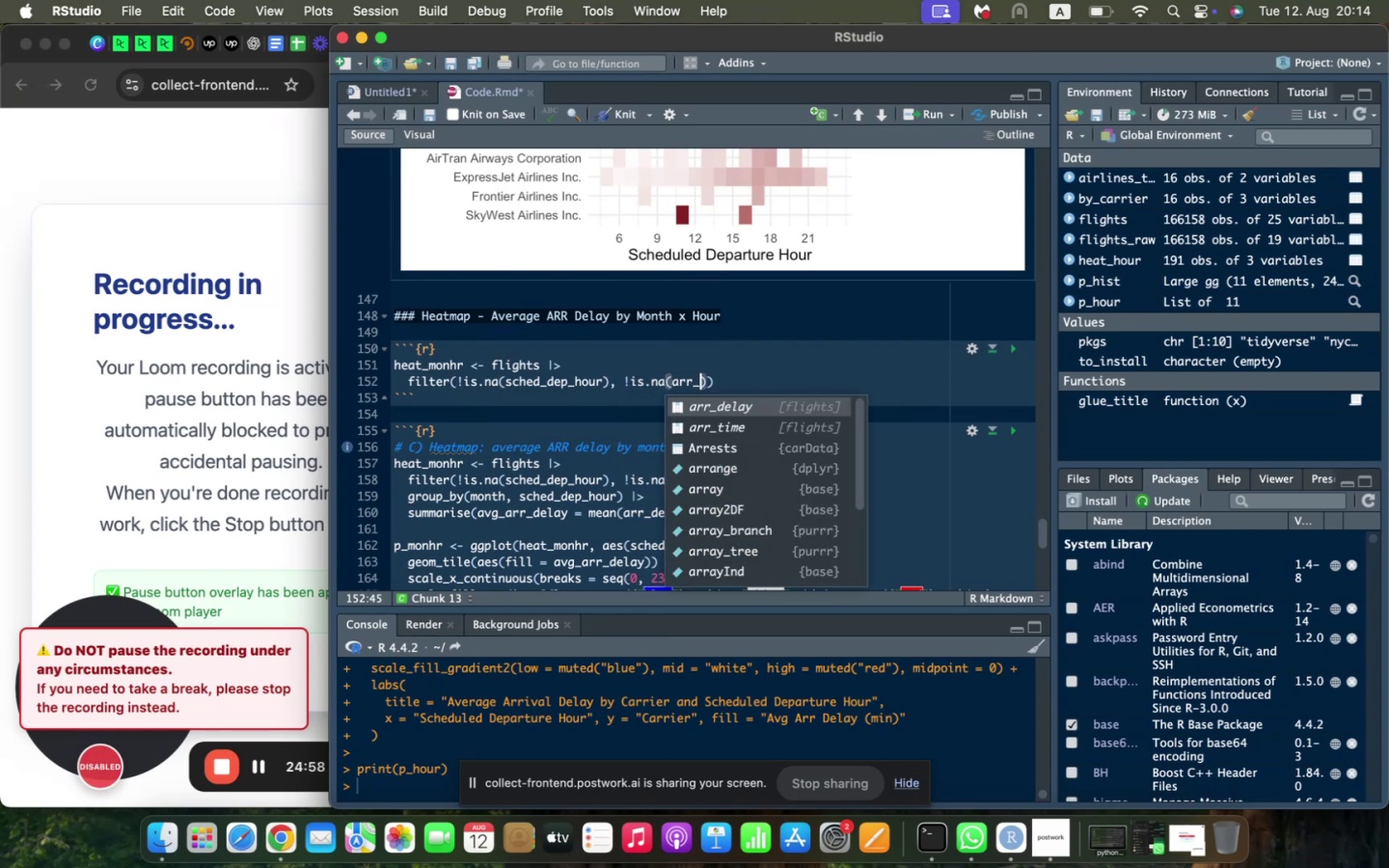 
 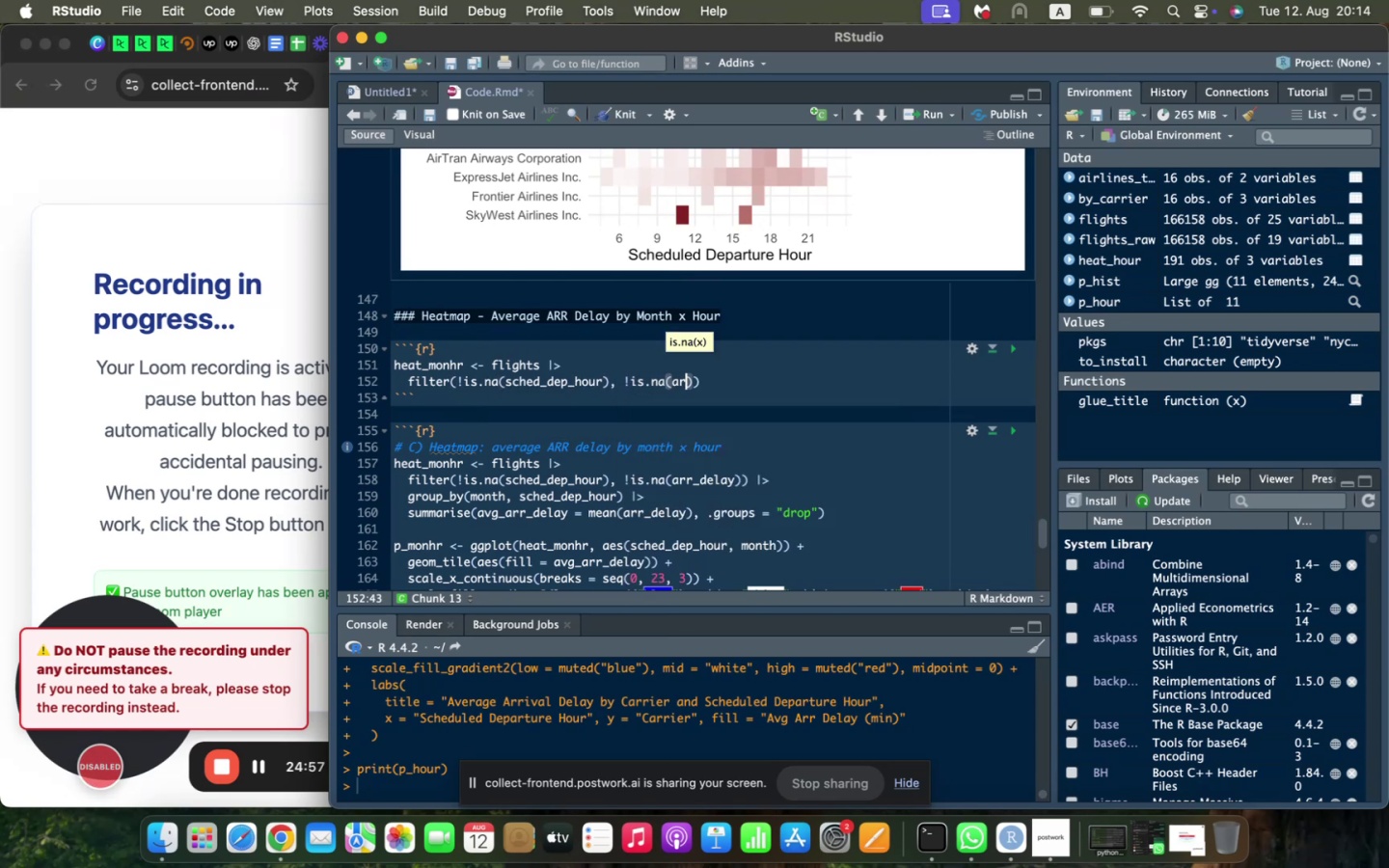 
key(Enter)
 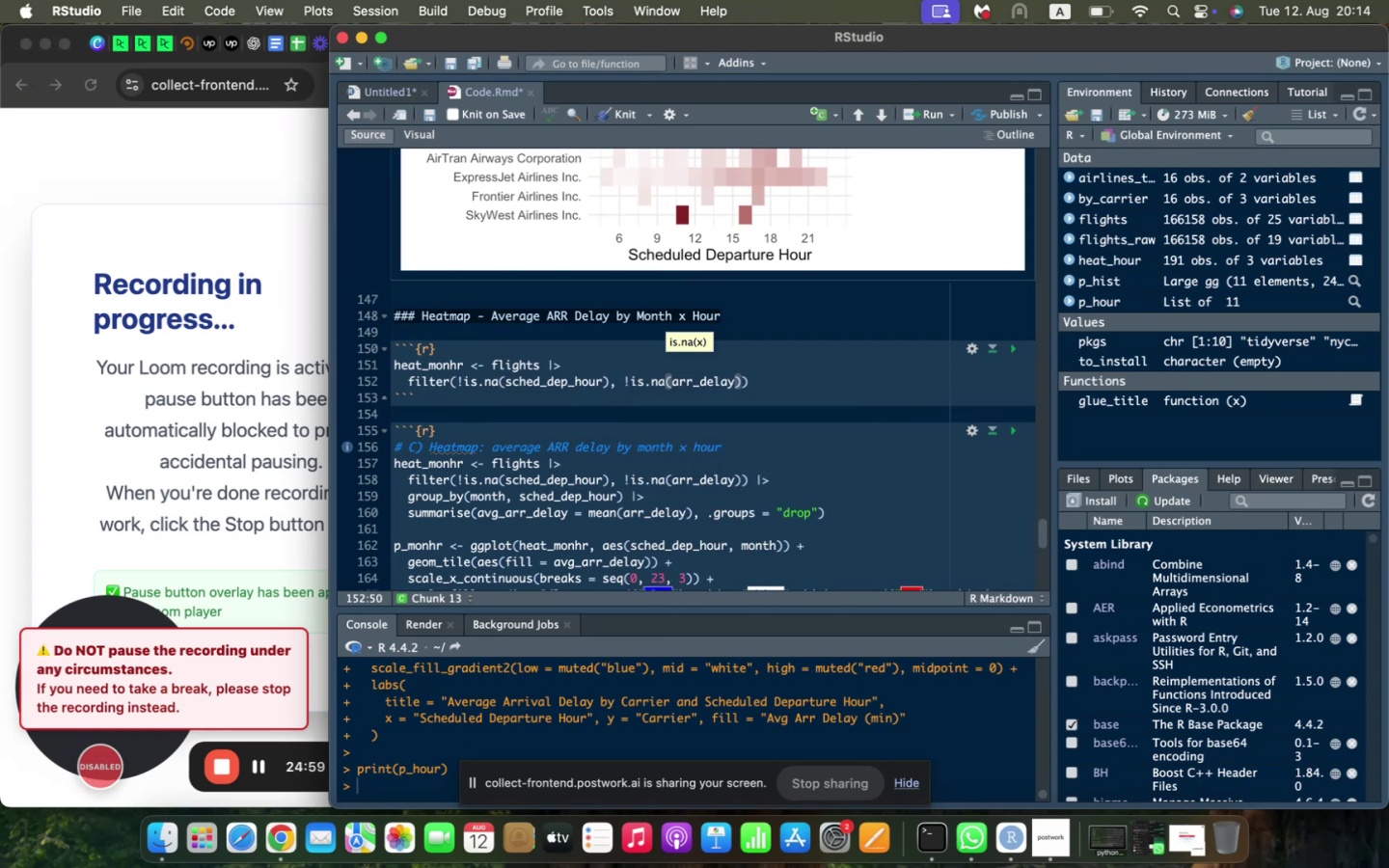 
key(ArrowRight)
 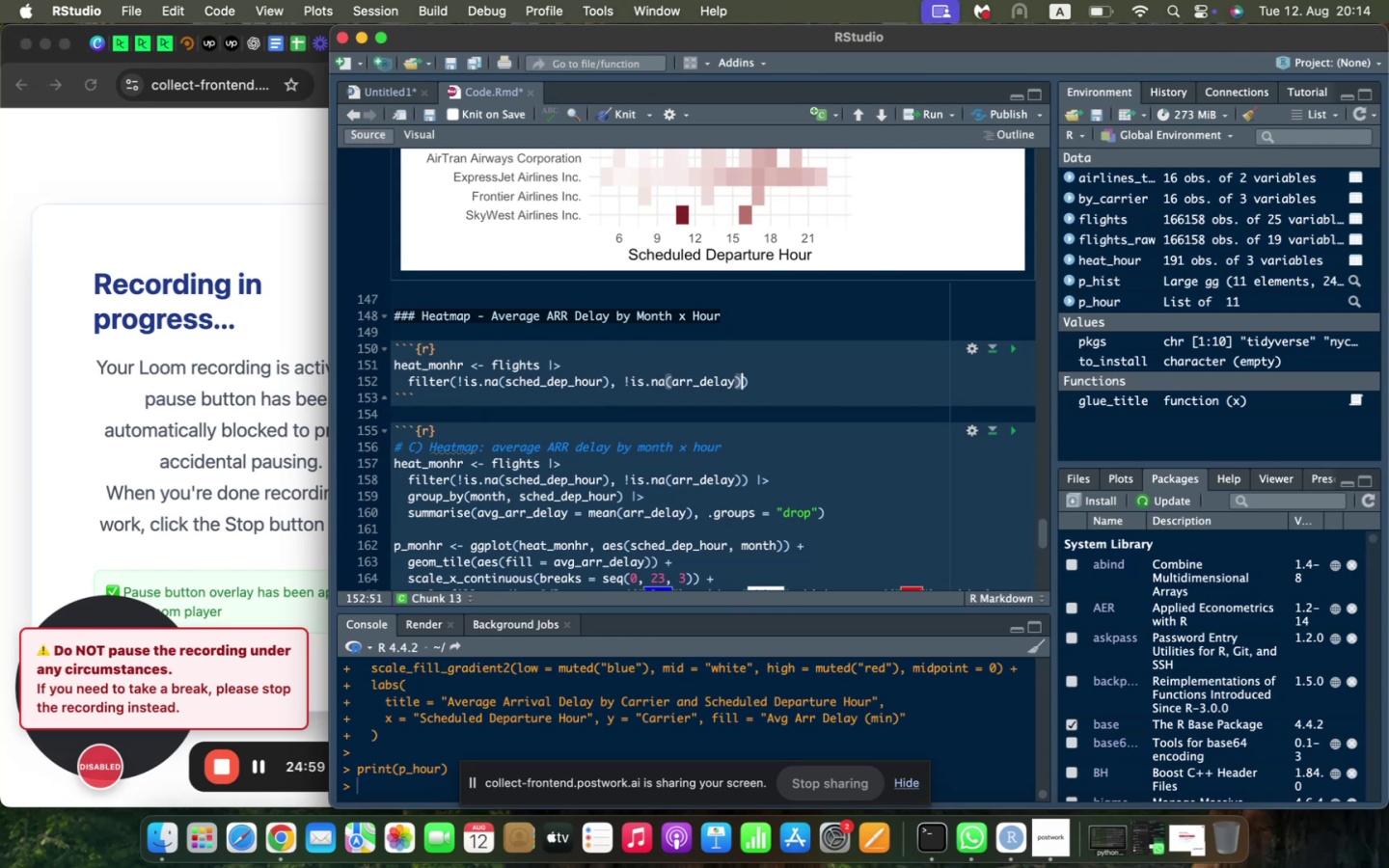 
key(ArrowRight)
 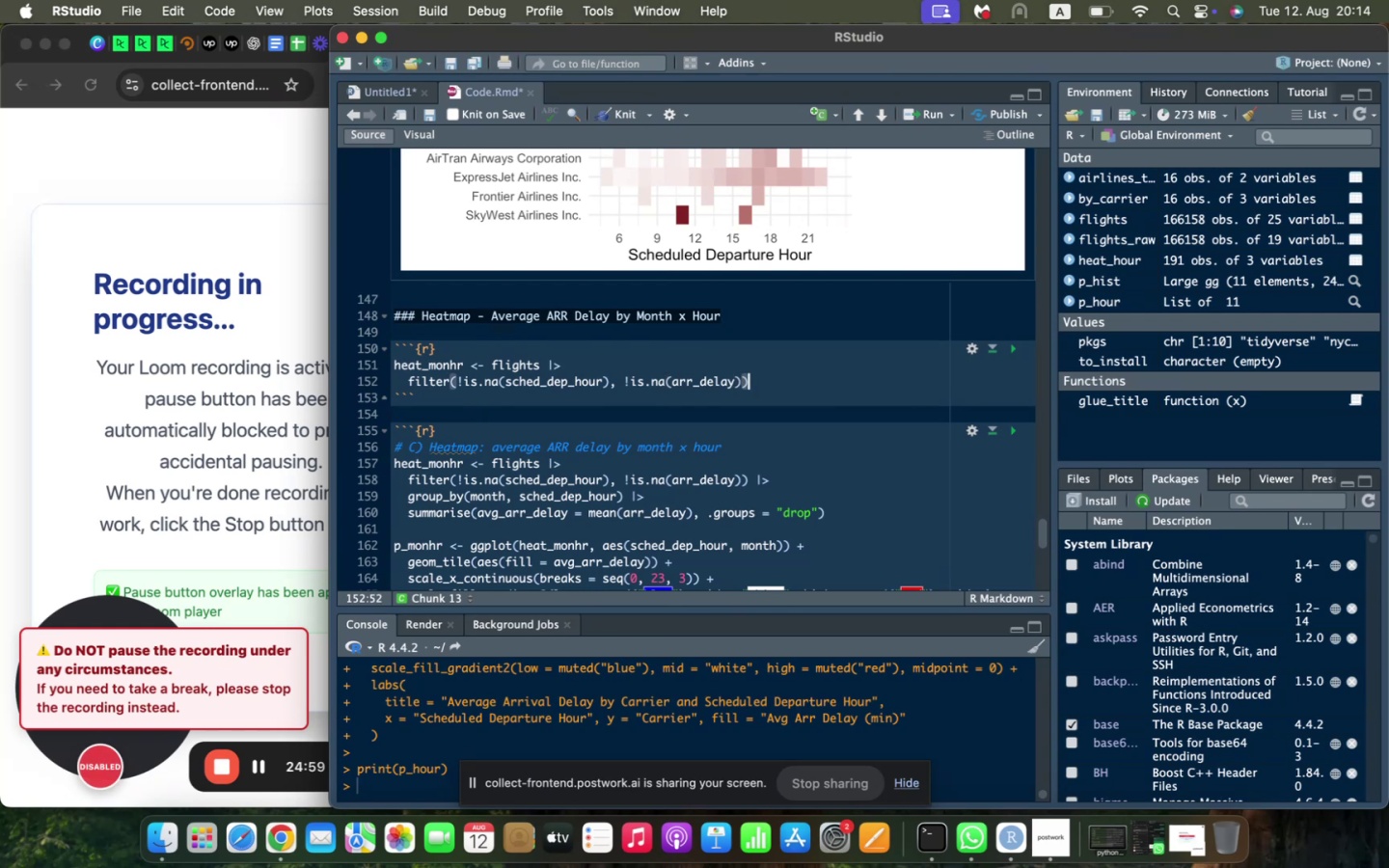 
key(Space)
 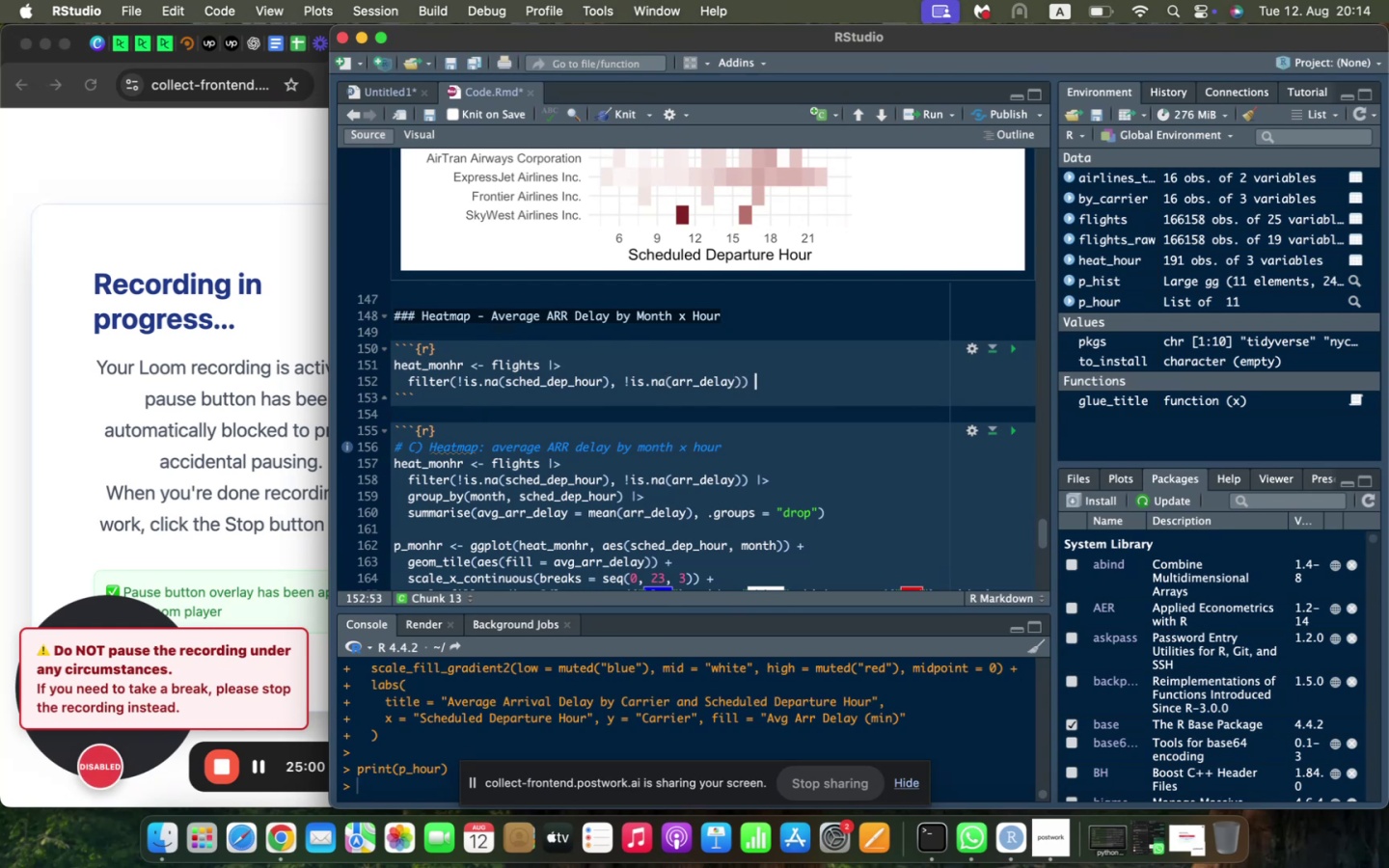 
key(Shift+Backslash)
 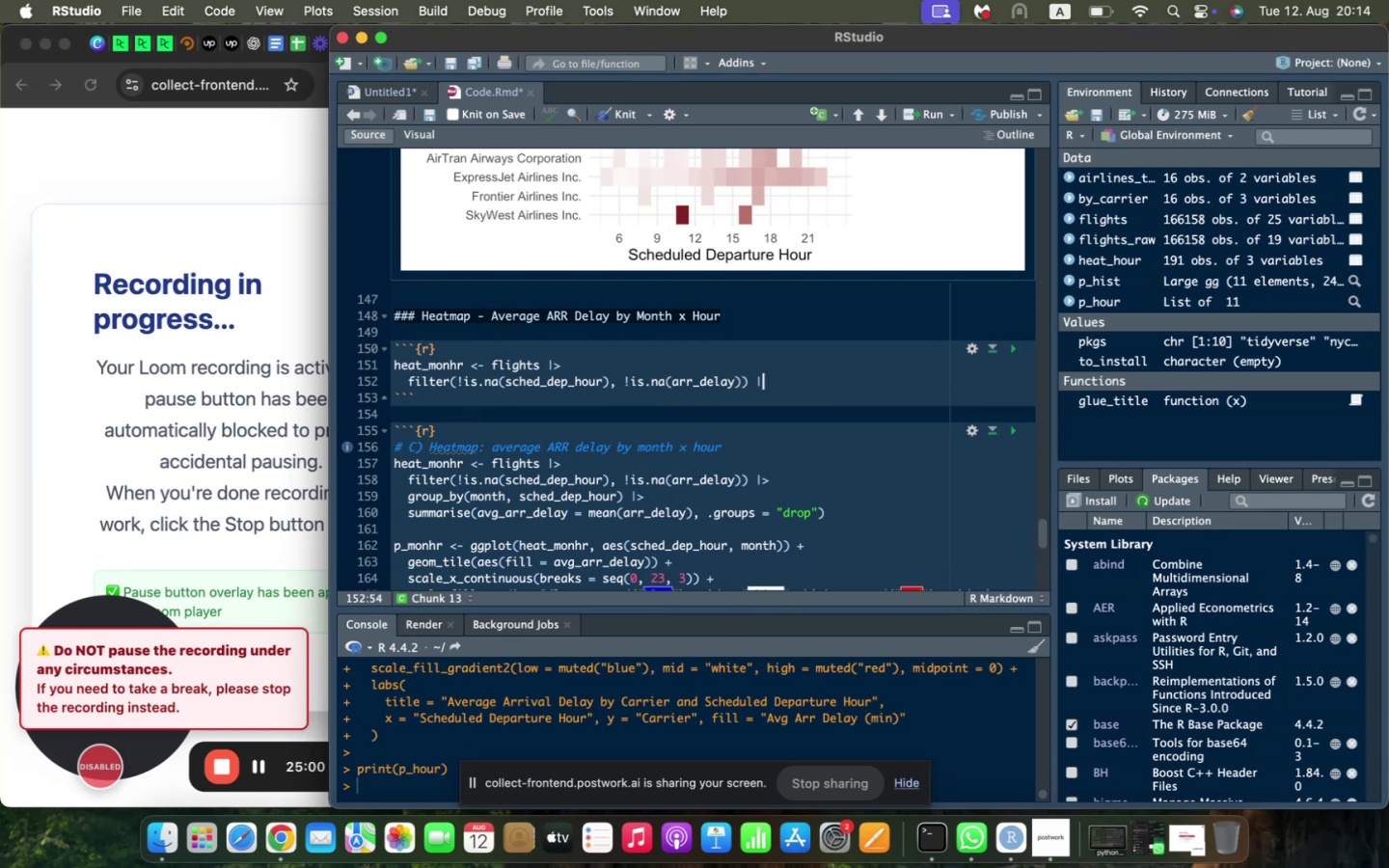 
key(Shift+Period)
 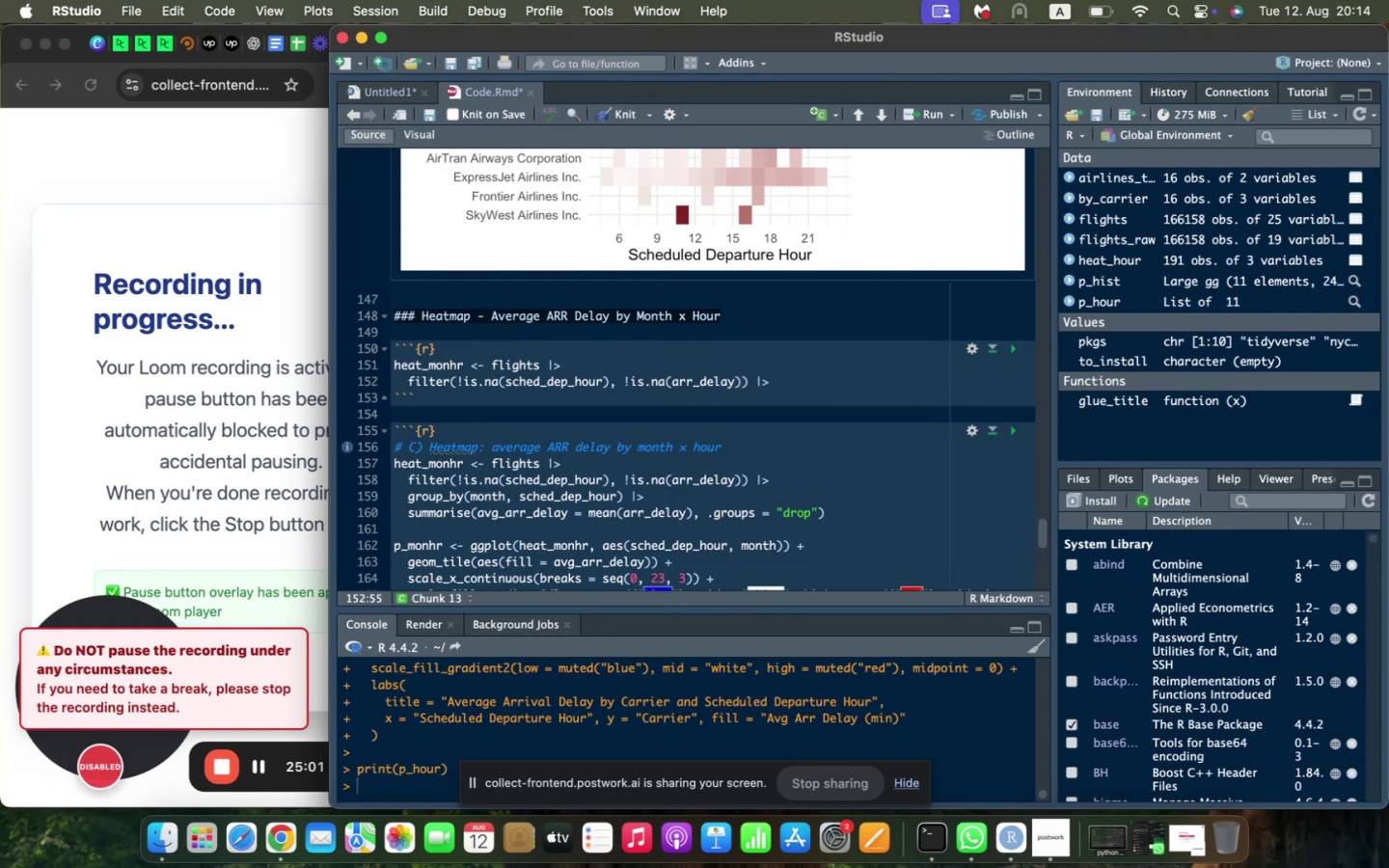 
key(Enter)
 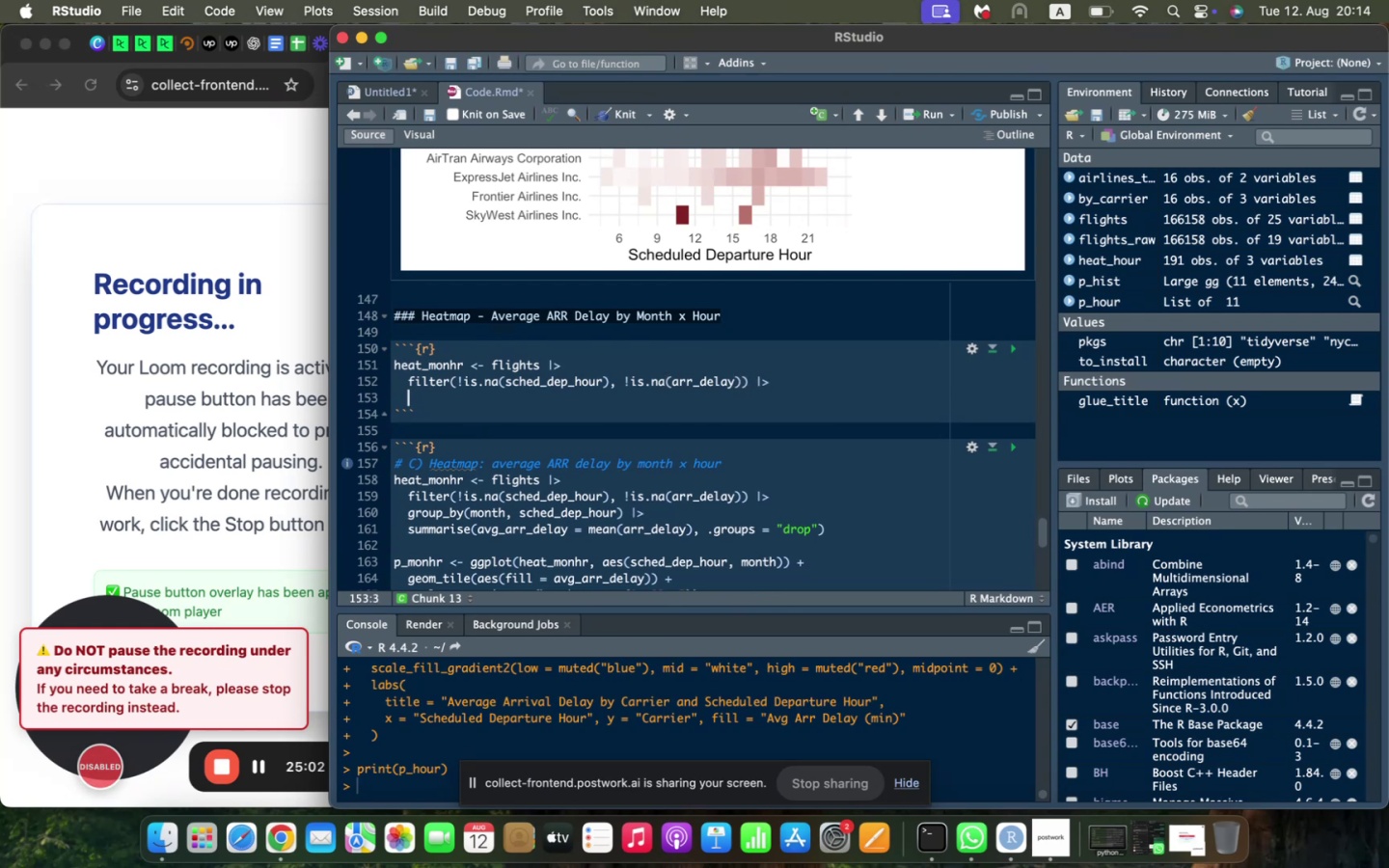 
type(group_by(month, sched)
 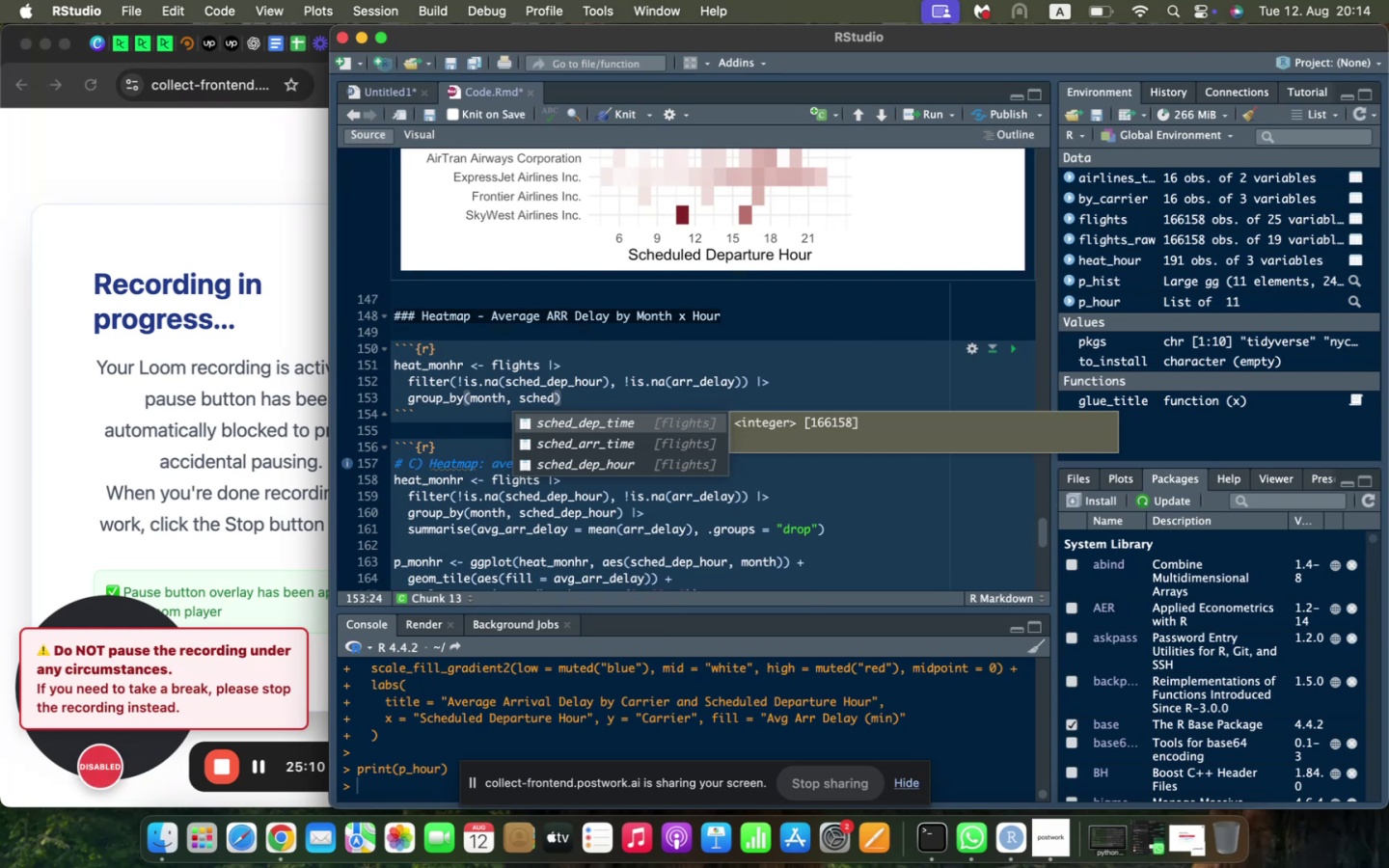 
key(Enter)
 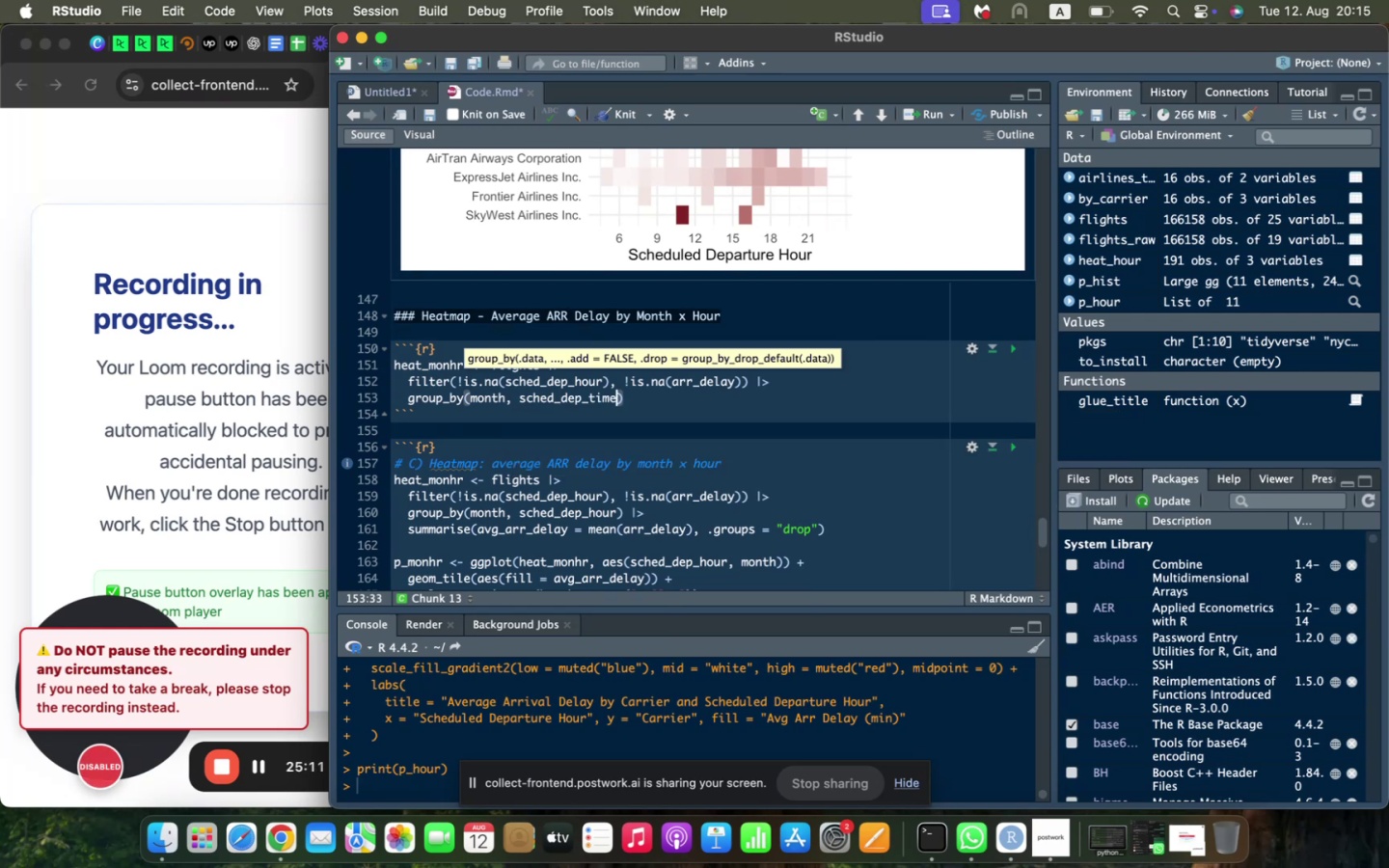 
key(ArrowRight)
 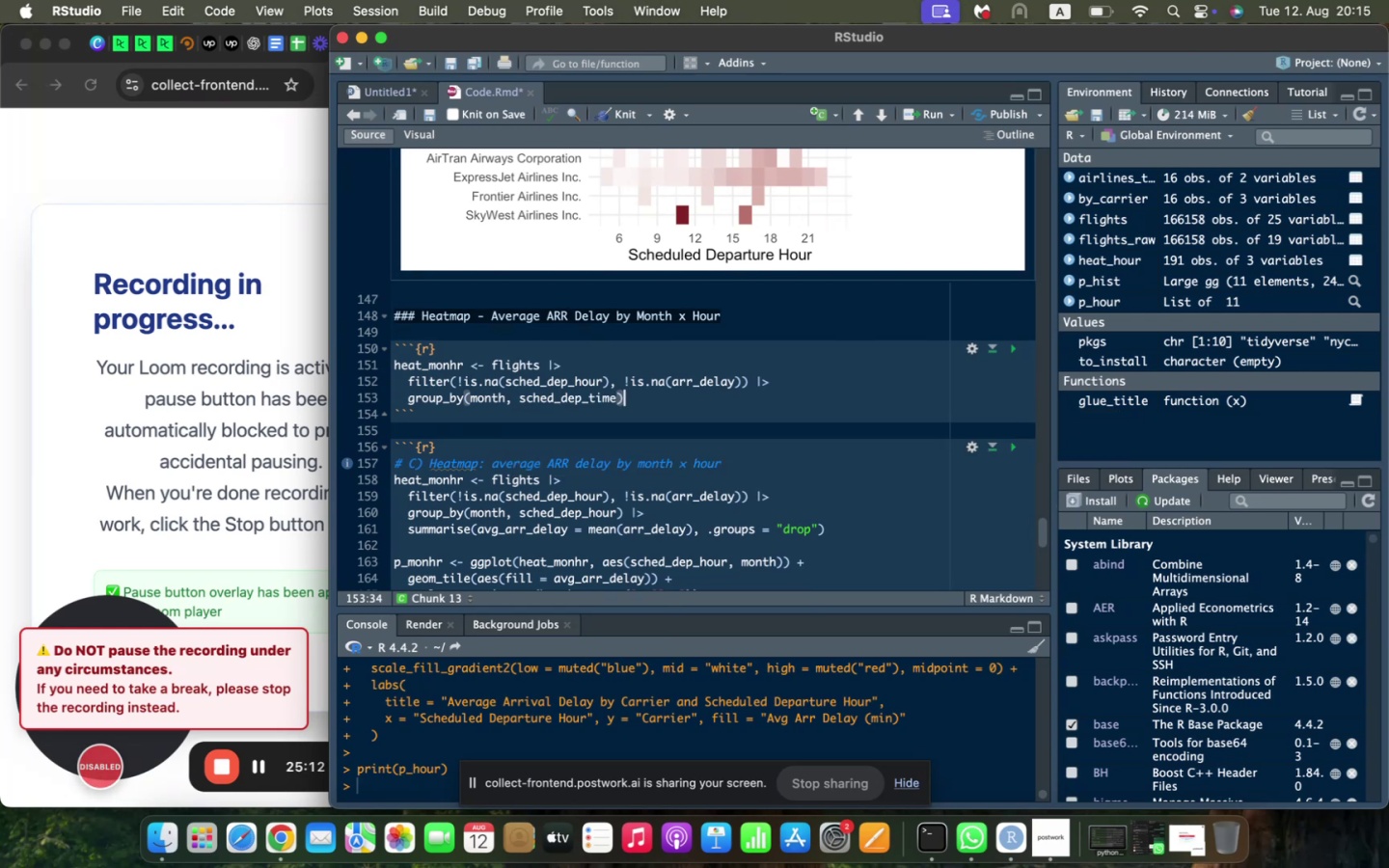 
key(Space)
 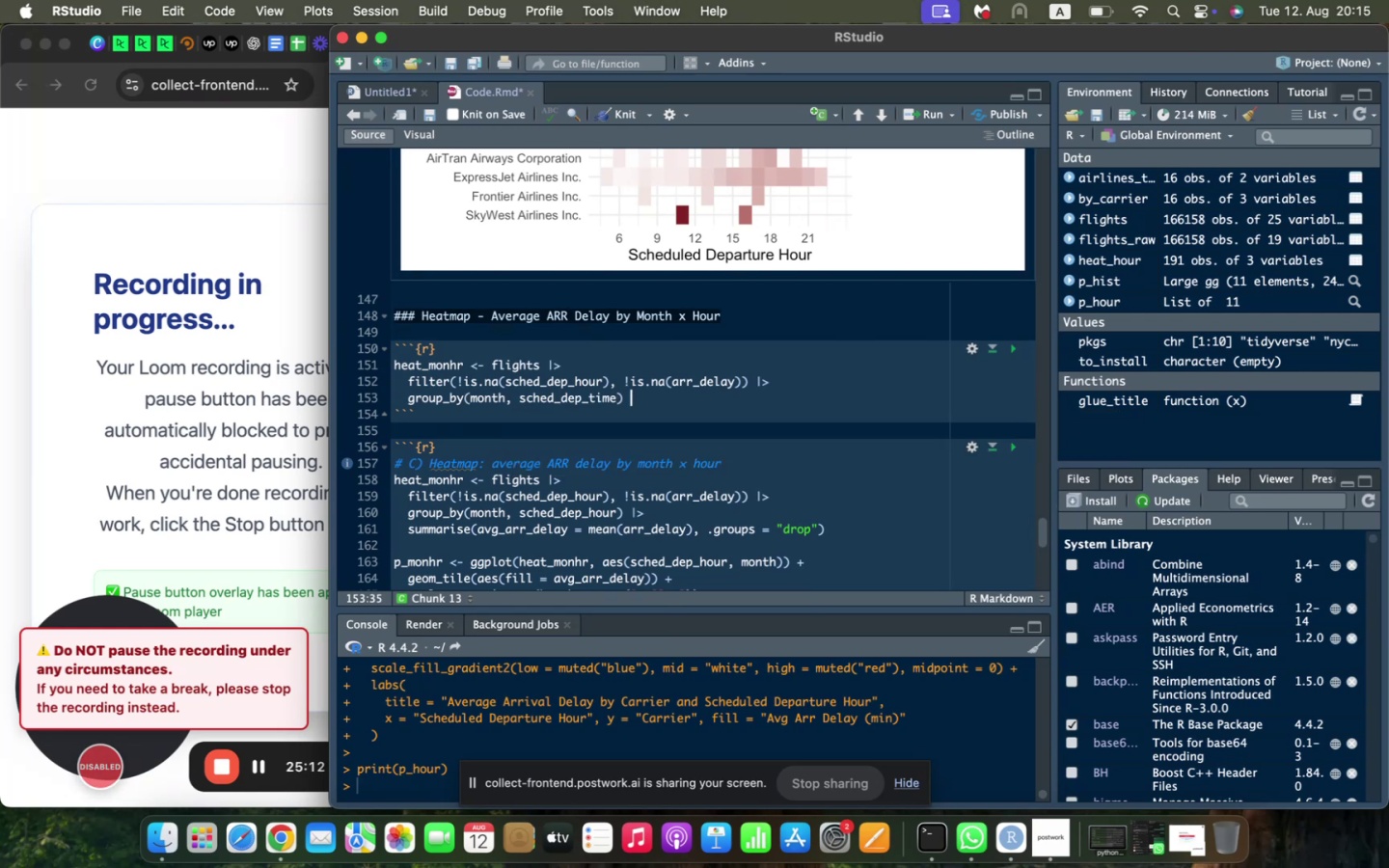 
key(Shift+Backslash)
 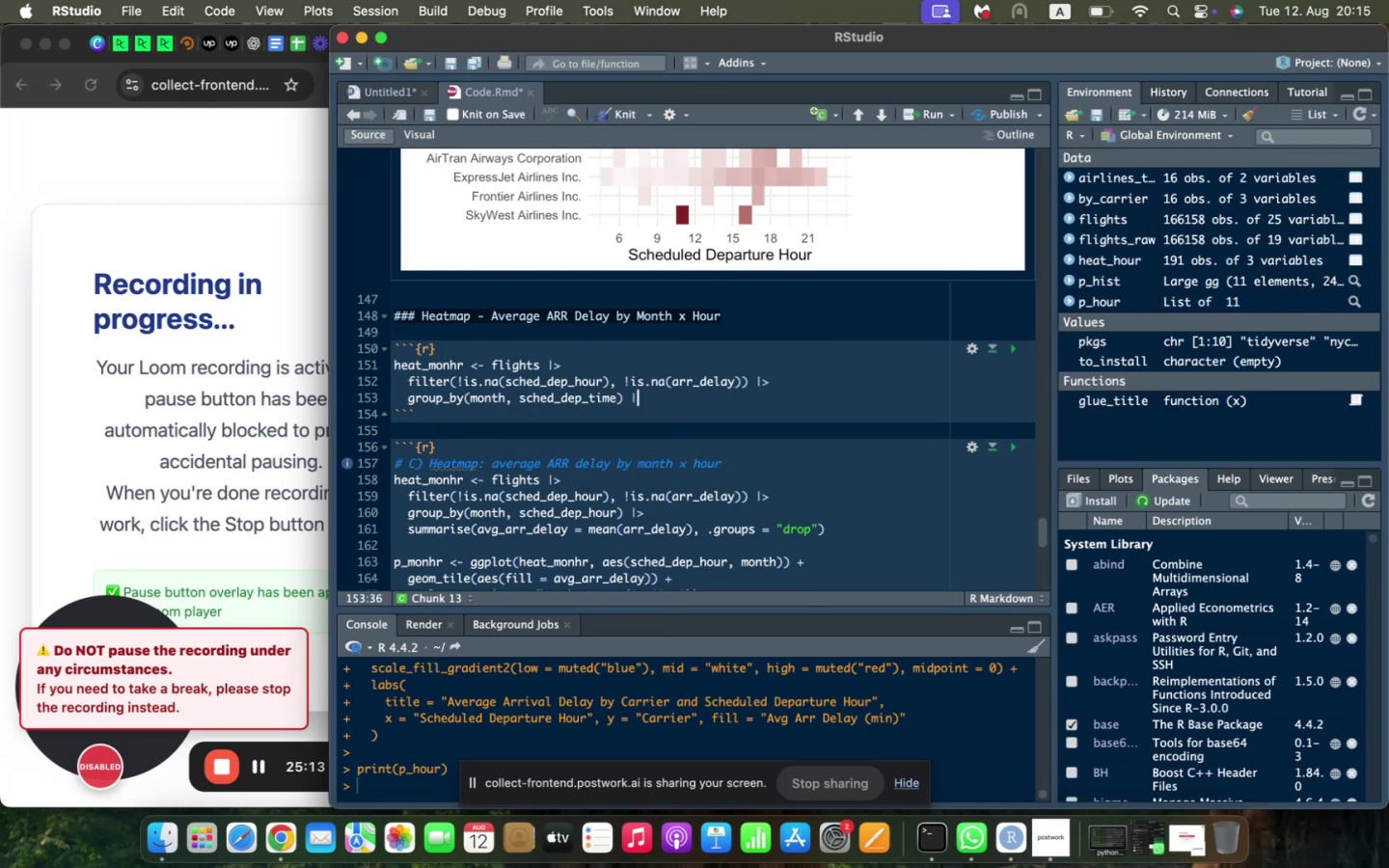 
key(Shift+ShiftLeft)
 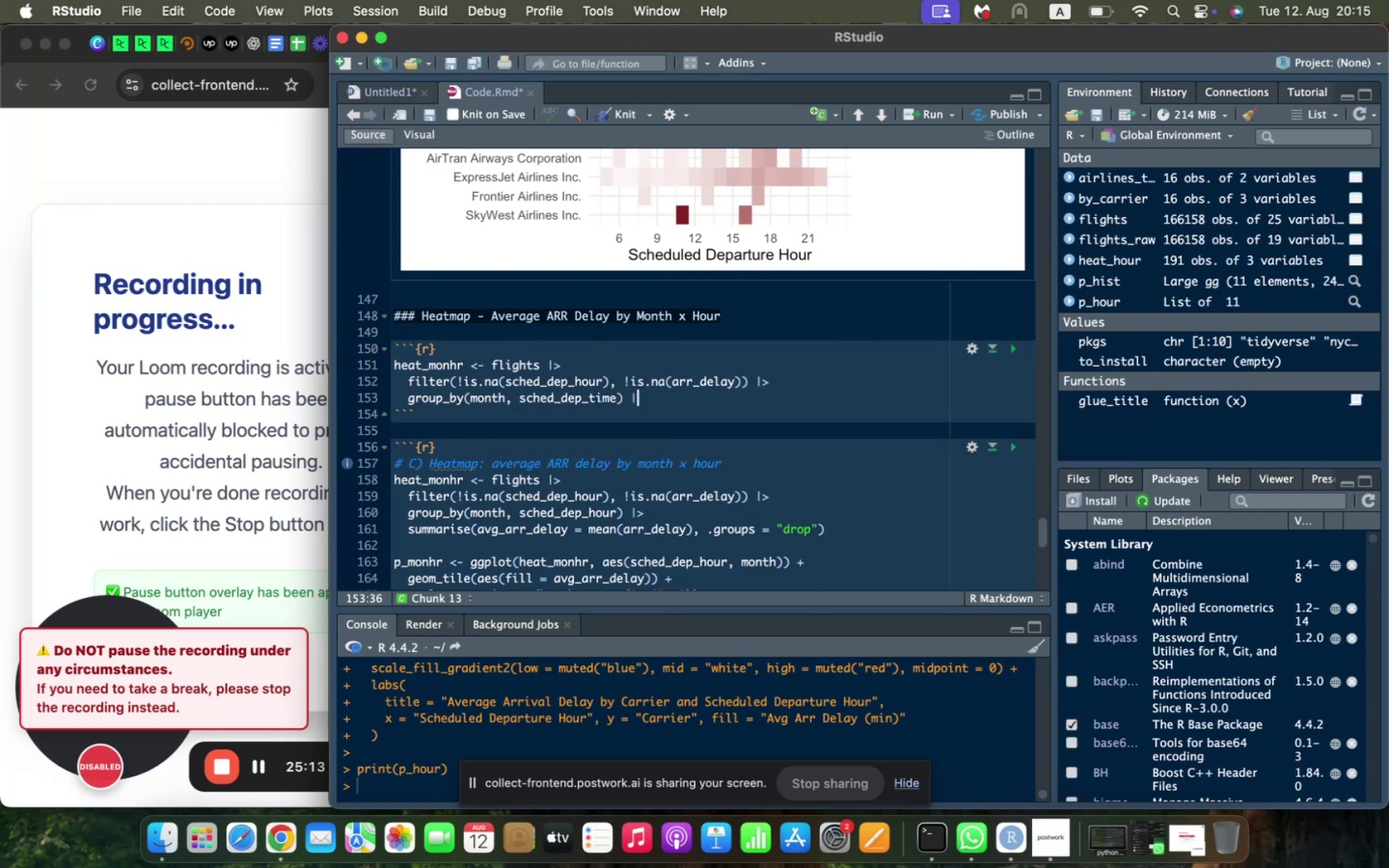 
key(Shift+Period)
 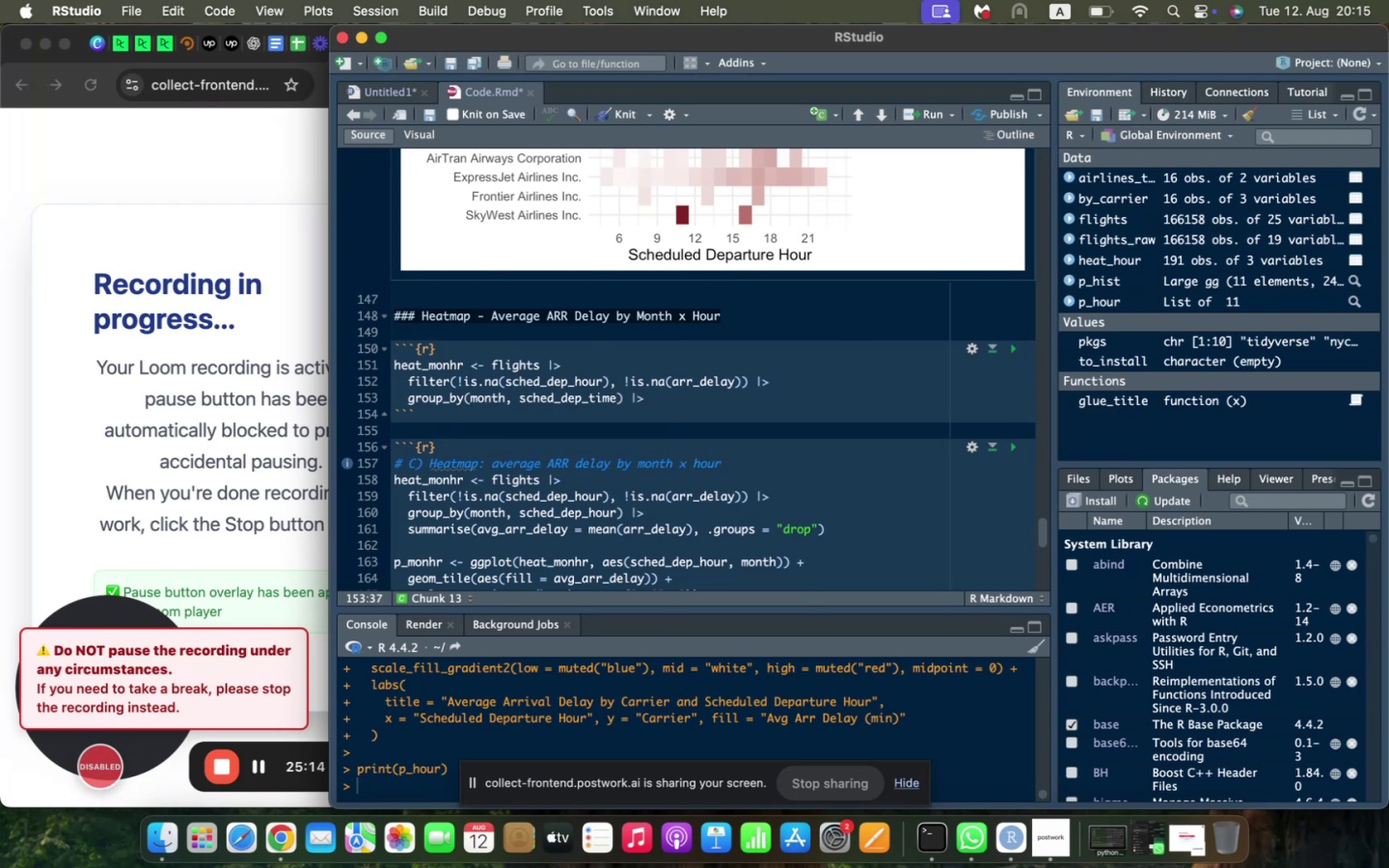 
key(Enter)
 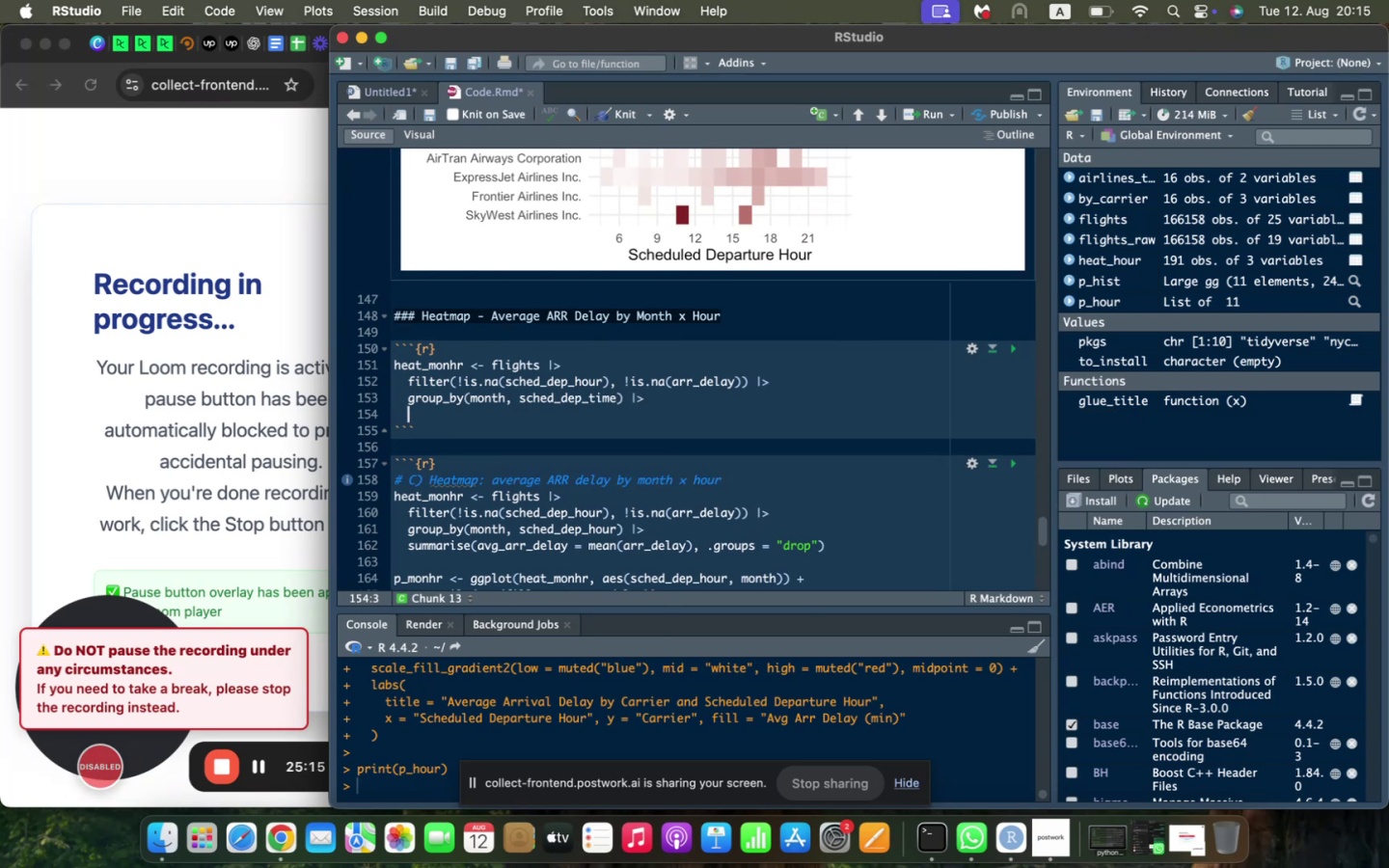 
type(summarise(ab)
key(Backspace)
type(vg)ar)
key(Backspace)
key(Backspace)
key(Backspace)
type(_arr_delay = mean(arr_delay)
 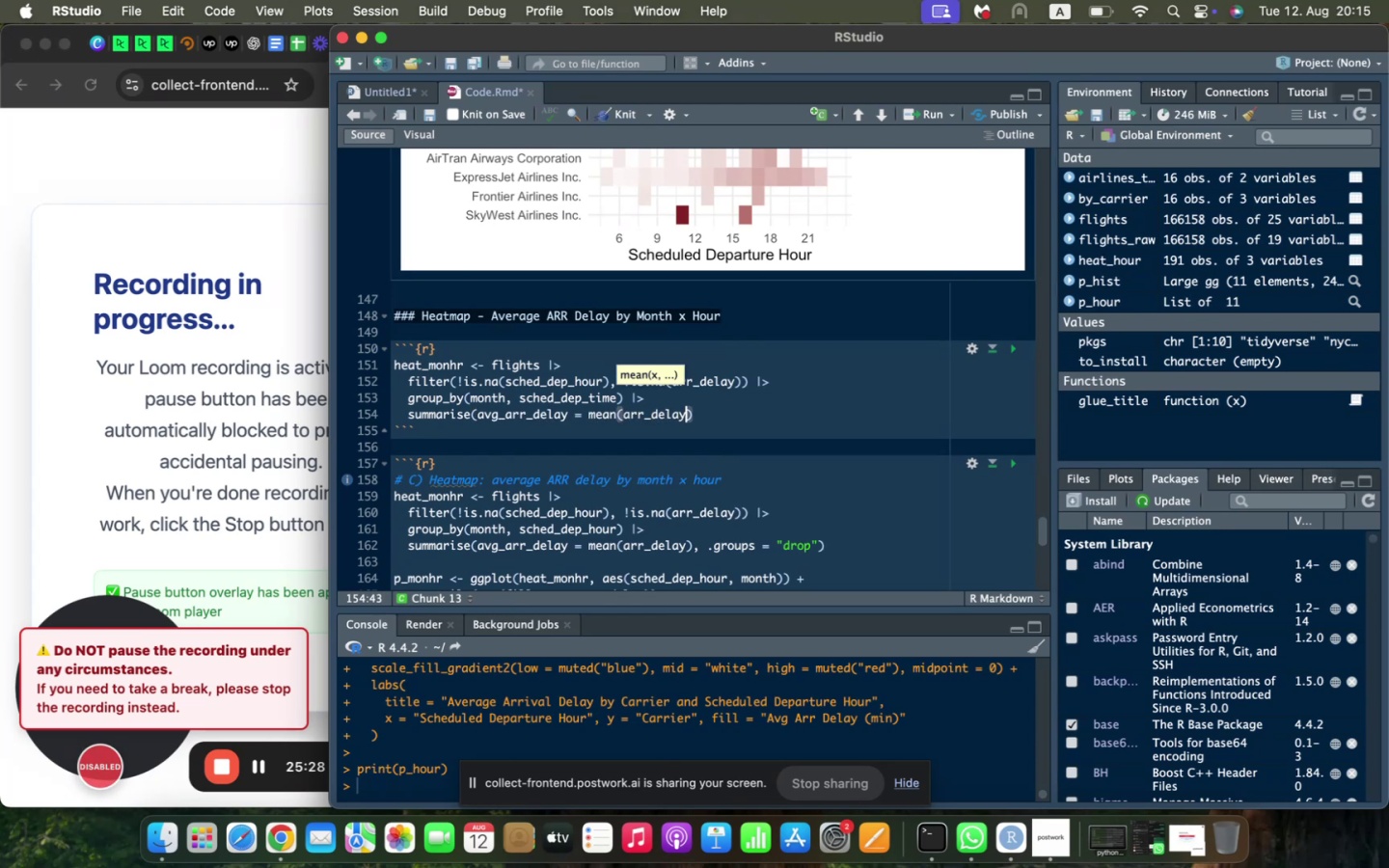 
key(ArrowRight)
 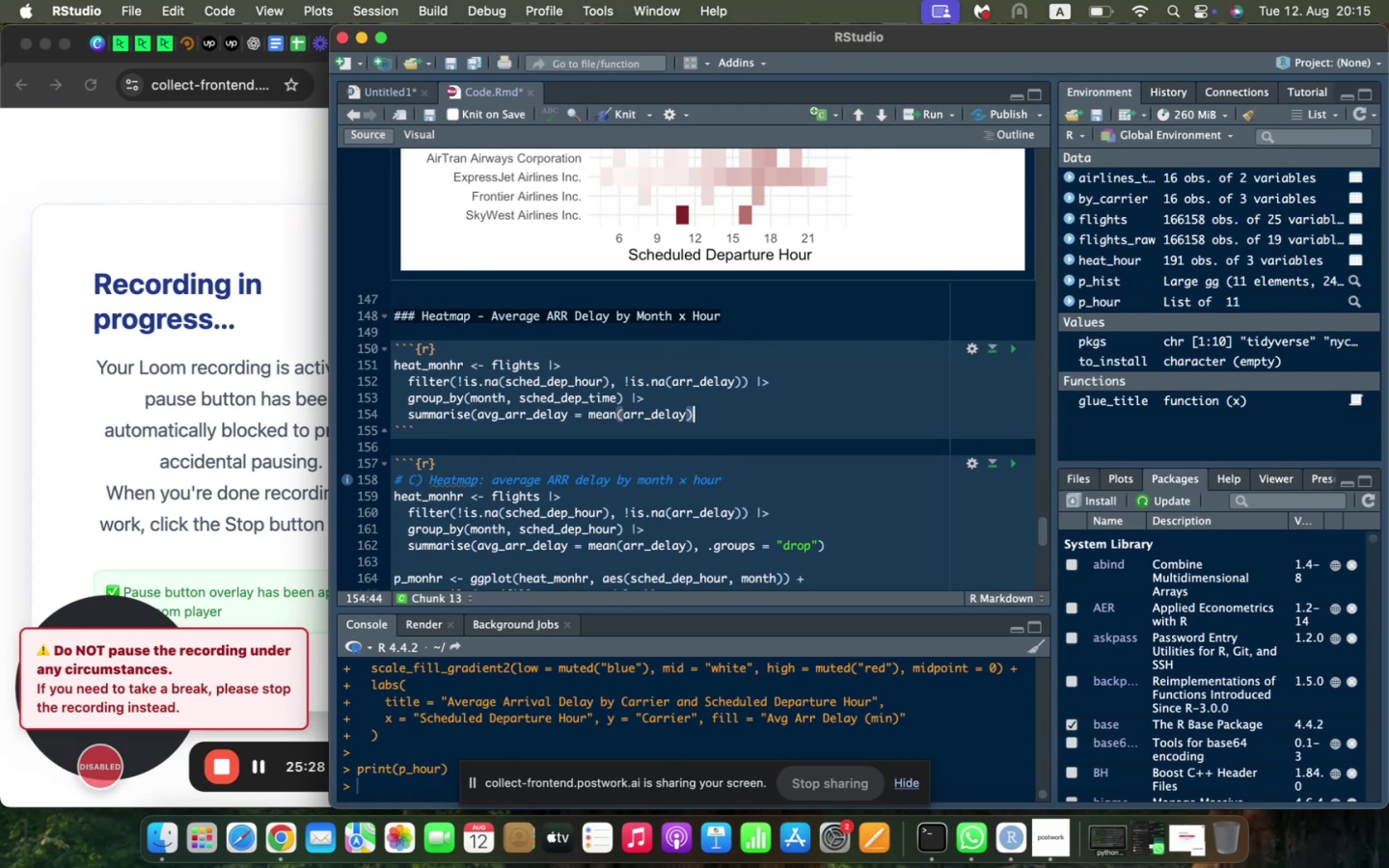 
type(, .groups = "drop)
 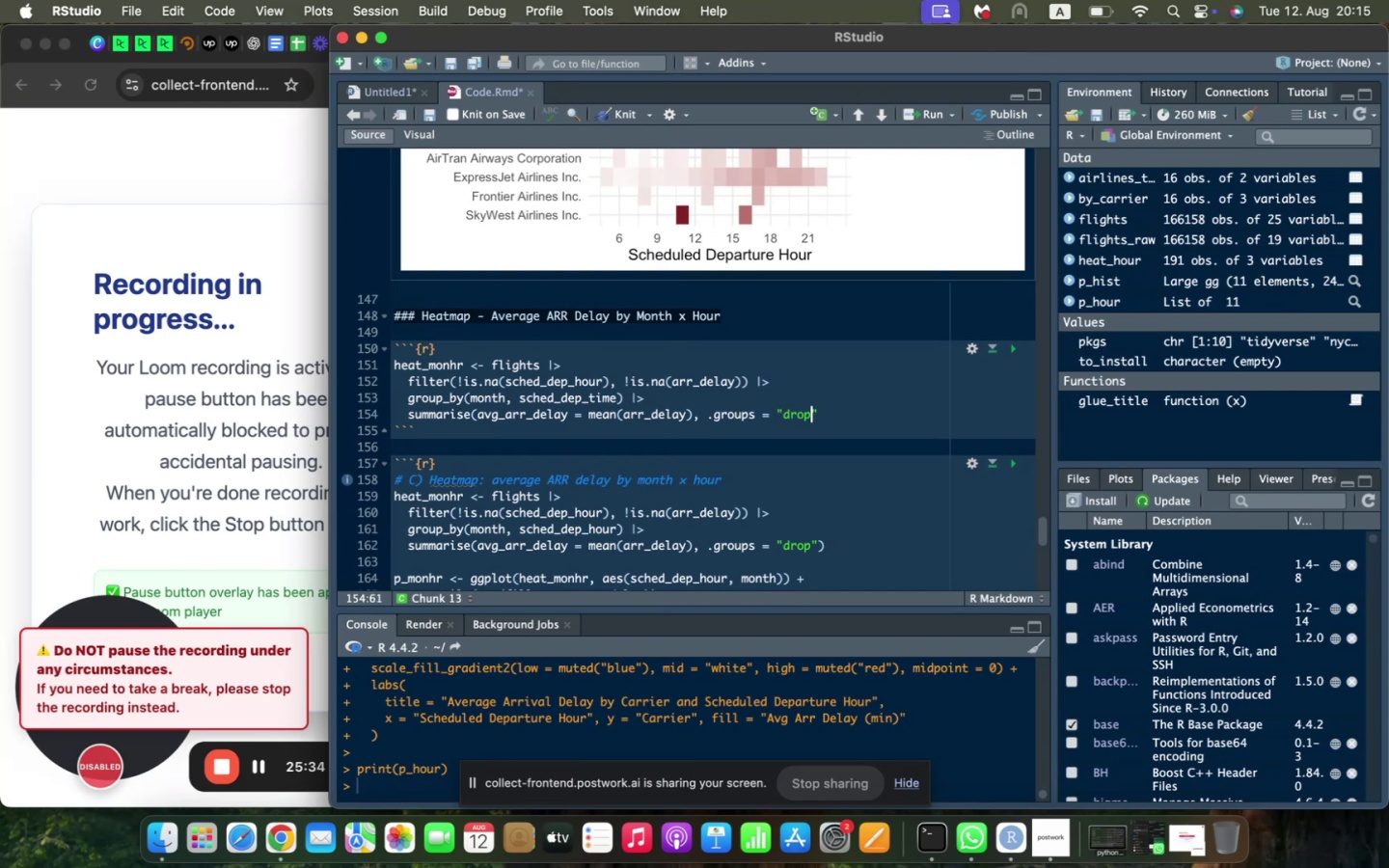 
scroll: coordinate [444, 312], scroll_direction: down, amount: 4.0
 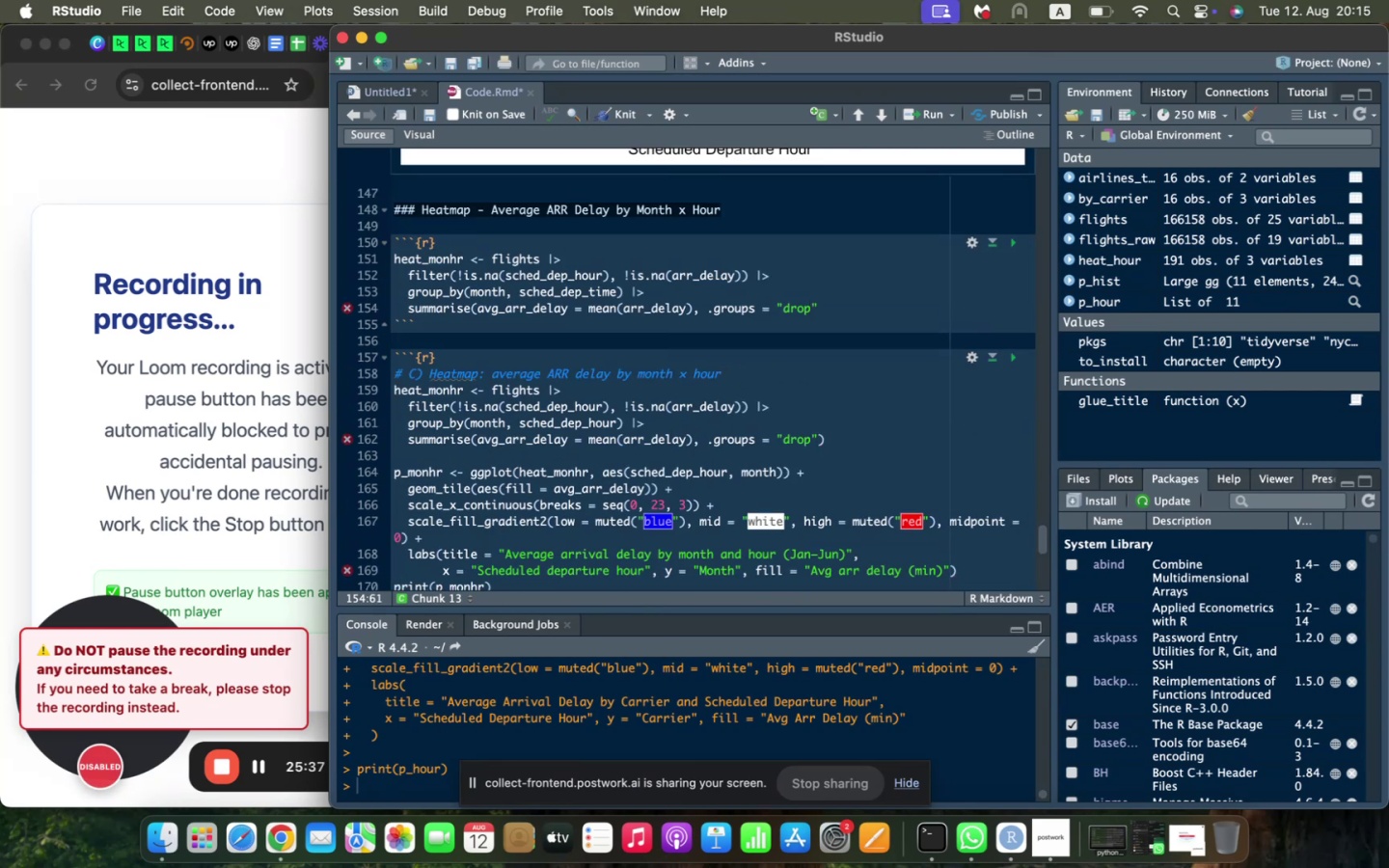 
key(ArrowRight)
 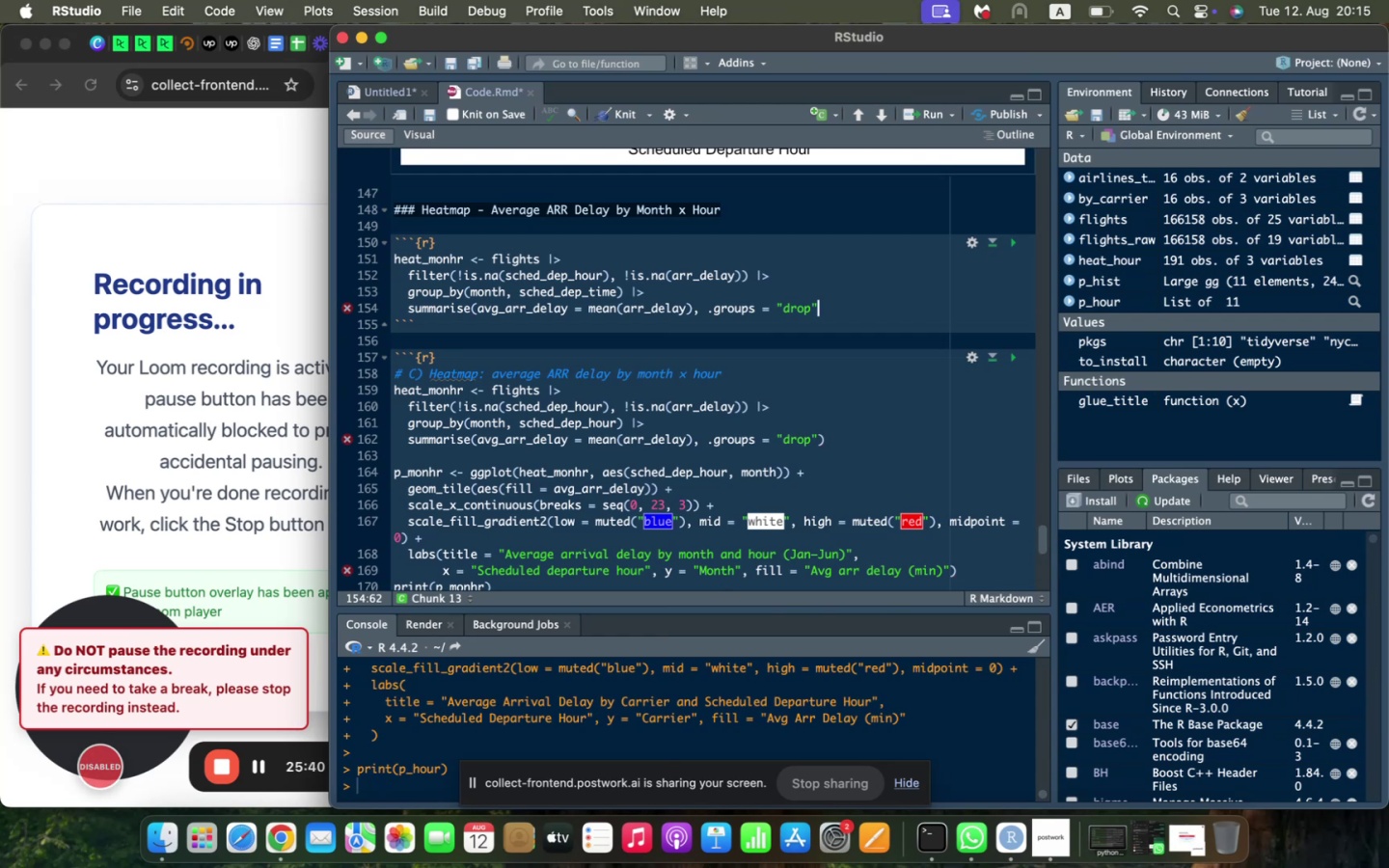 
scroll: coordinate [444, 312], scroll_direction: down, amount: 3.0
 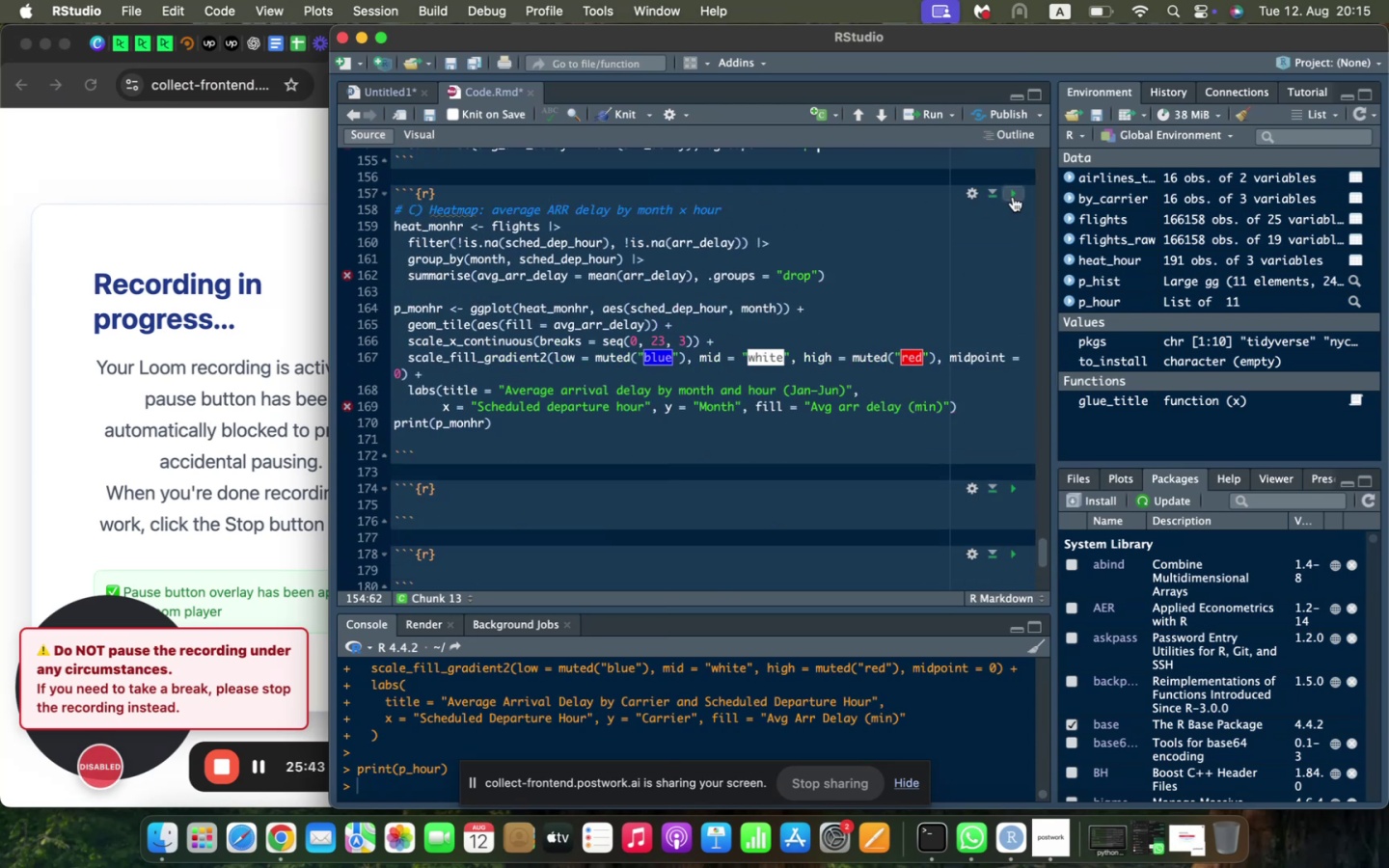 
left_click([1020, 194])
 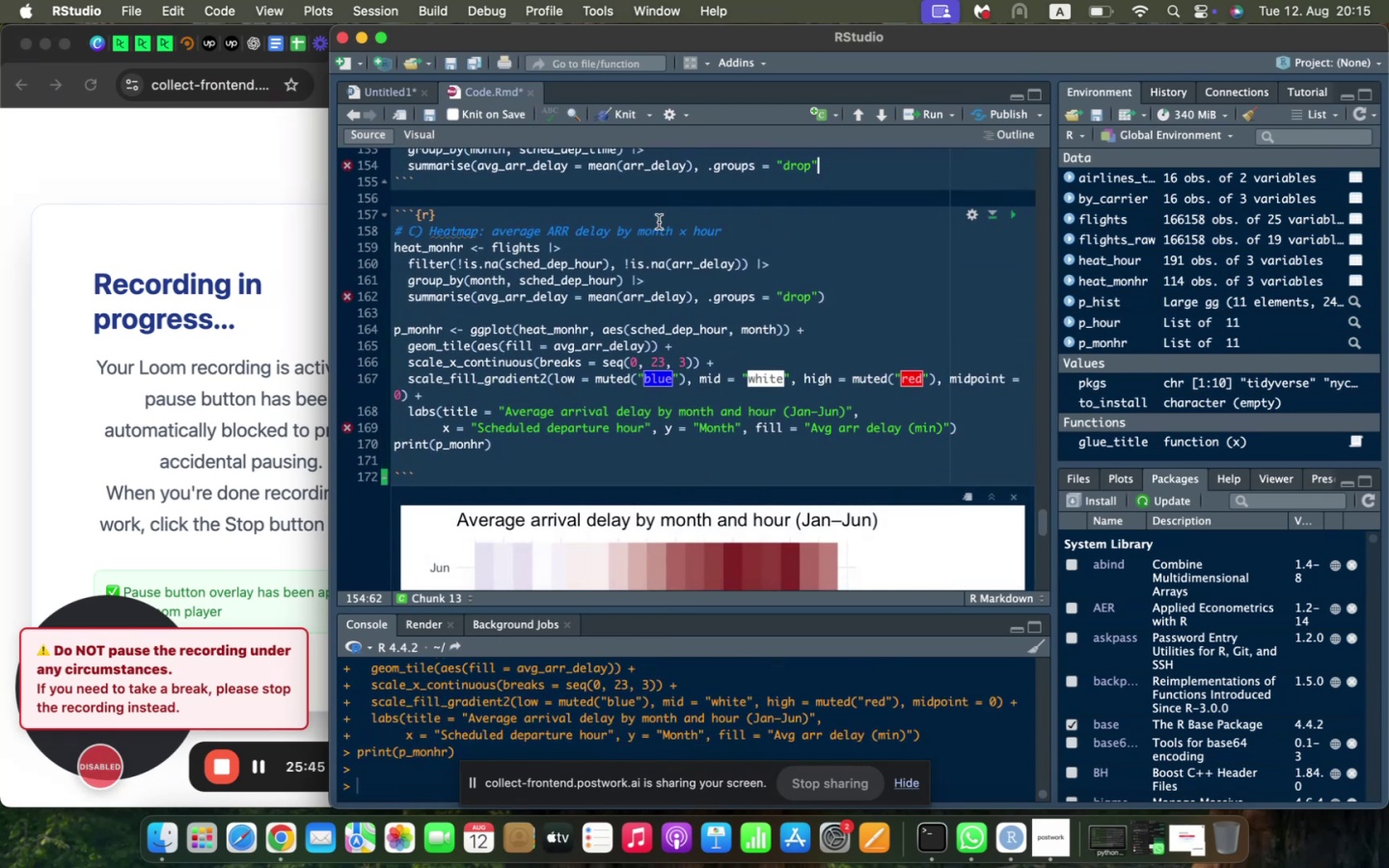 
scroll: coordinate [658, 234], scroll_direction: up, amount: 8.0
 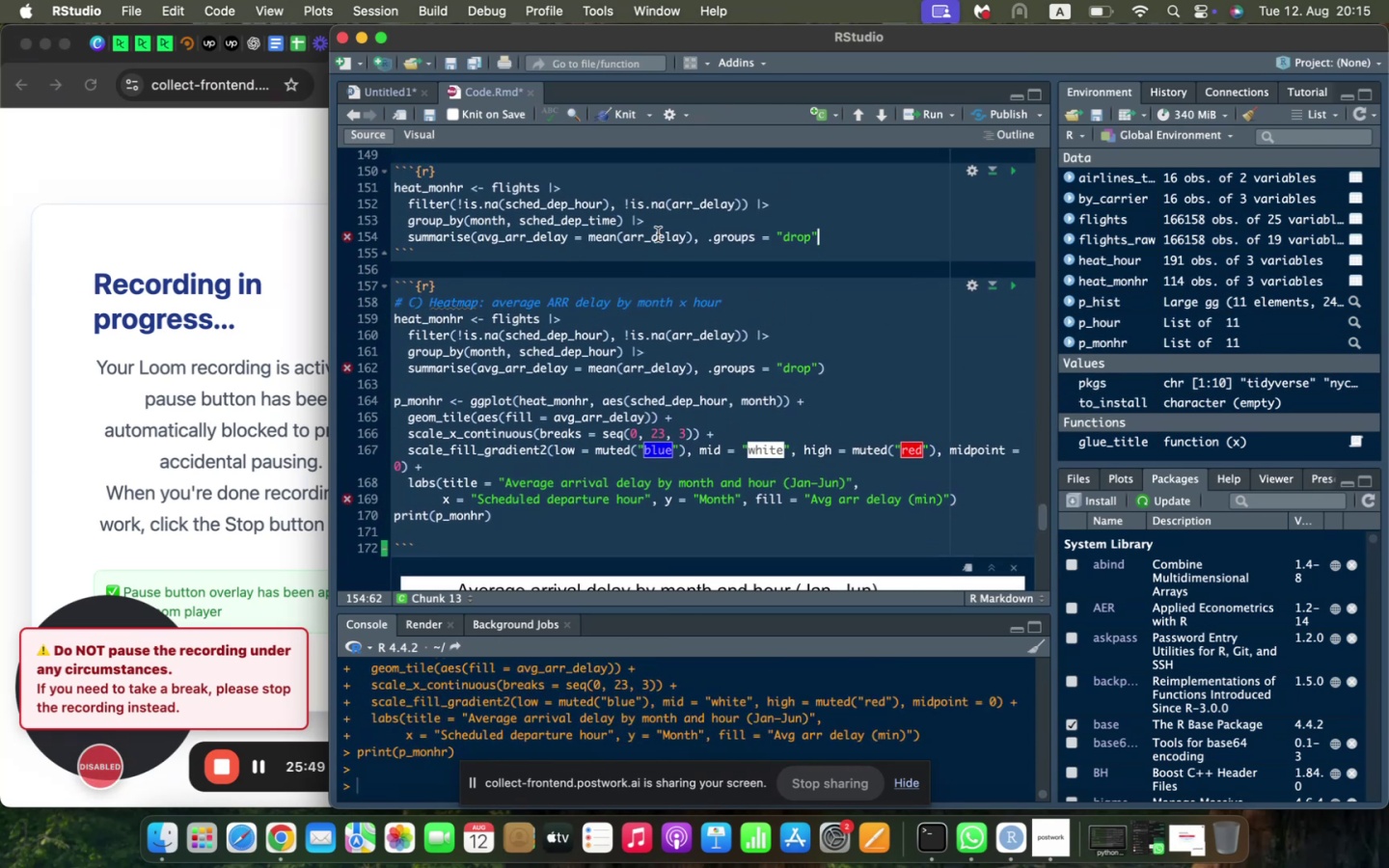 
key(Enter)
 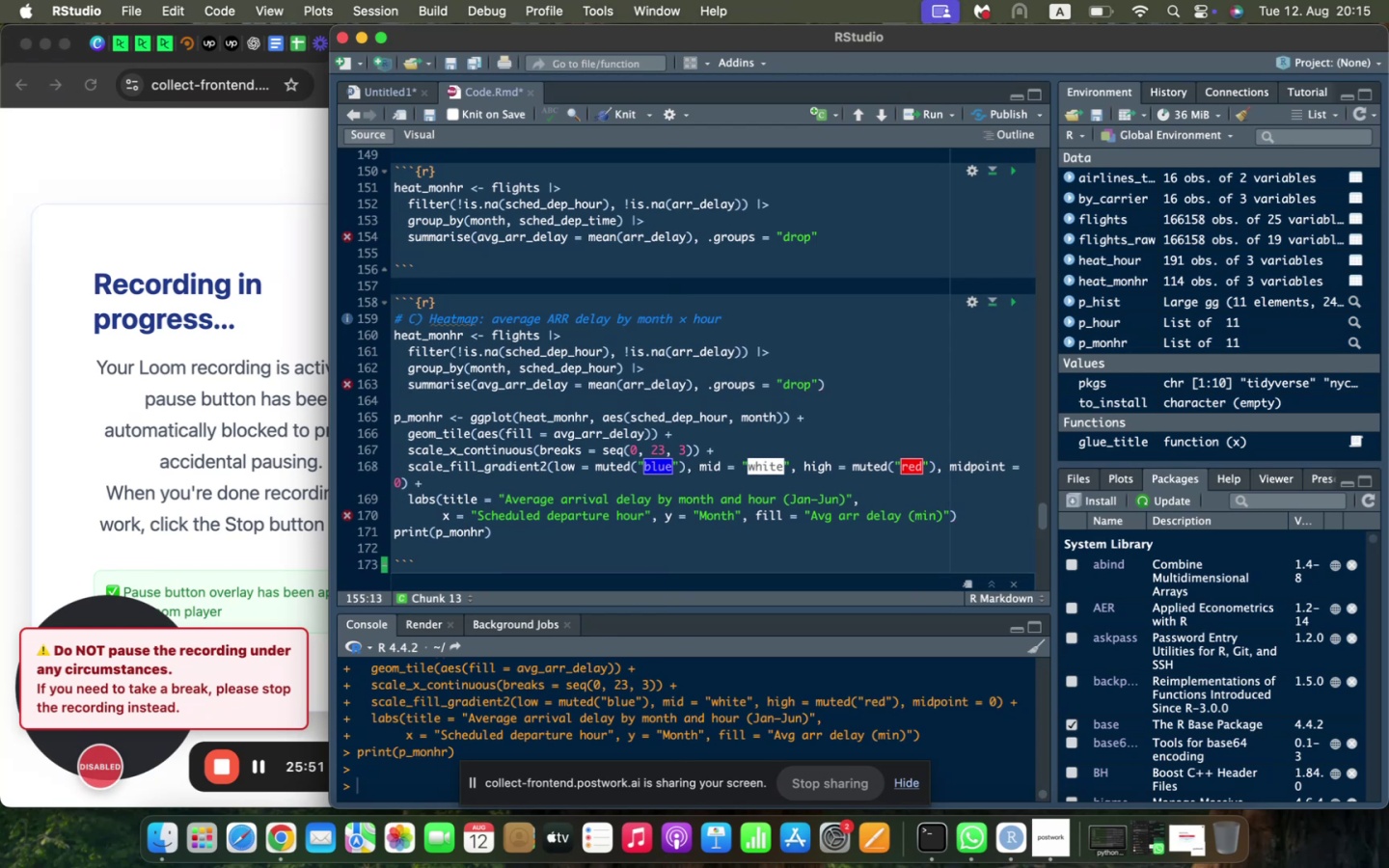 
key(Backspace)
 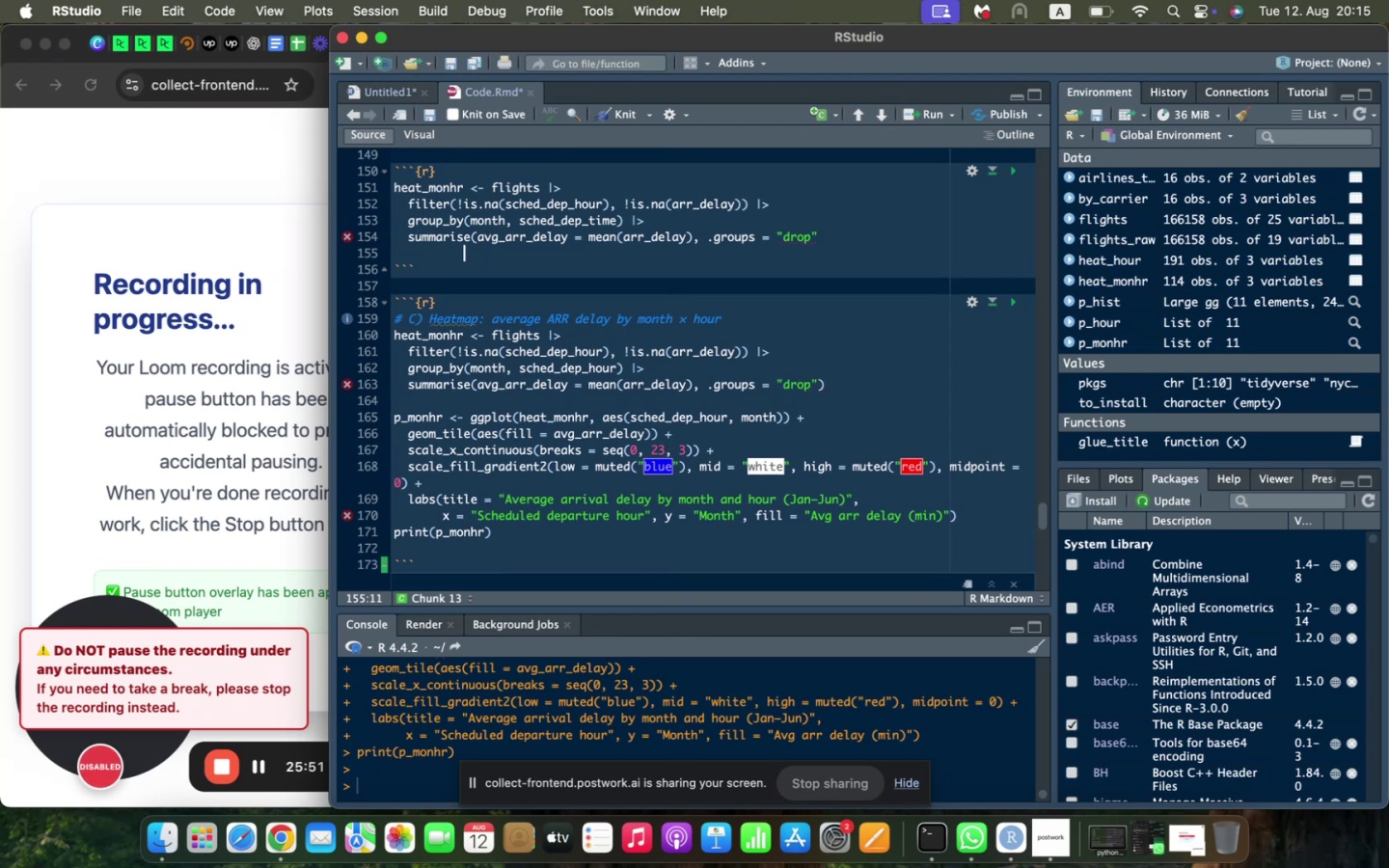 
key(Backspace)
 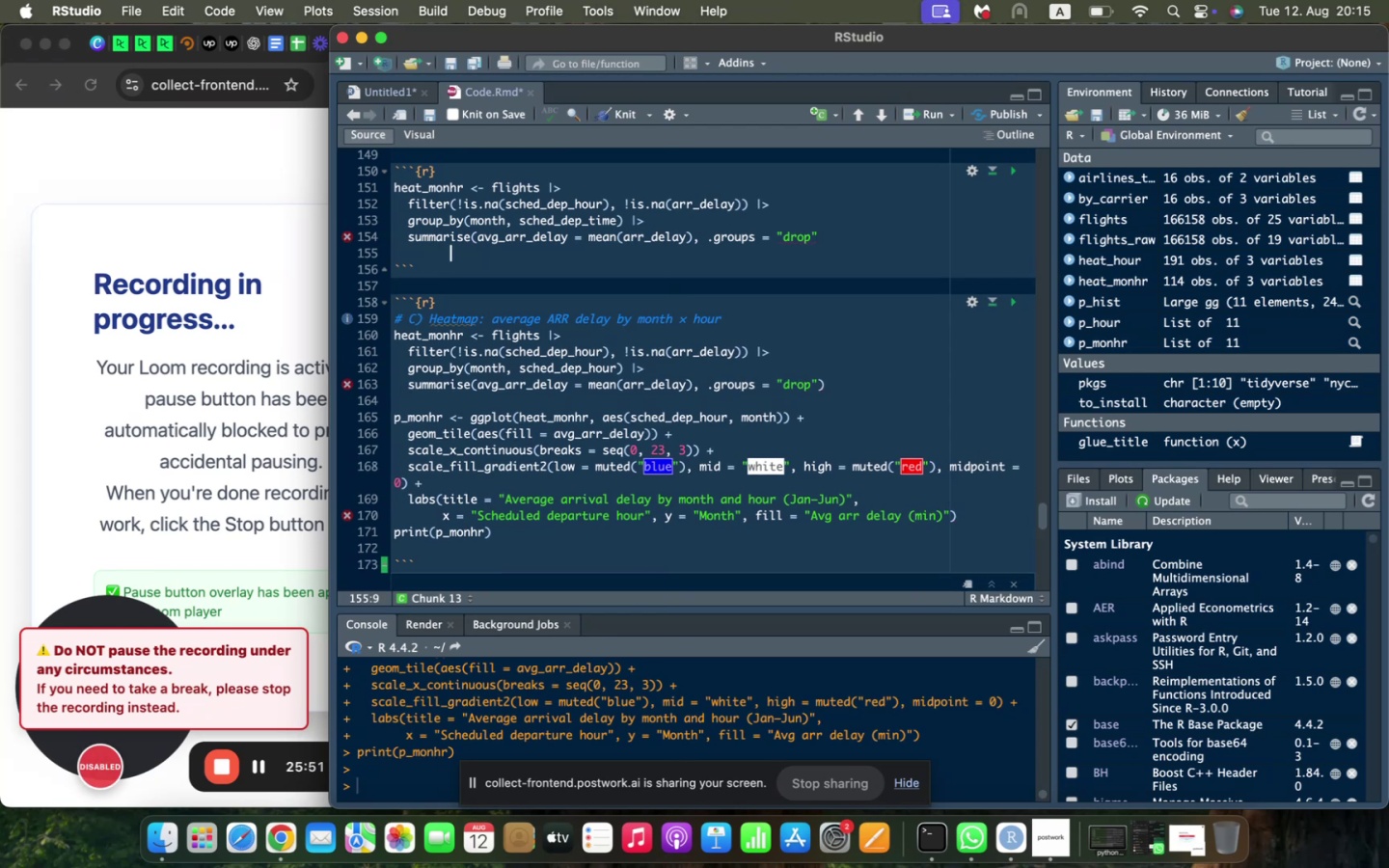 
key(Backspace)
 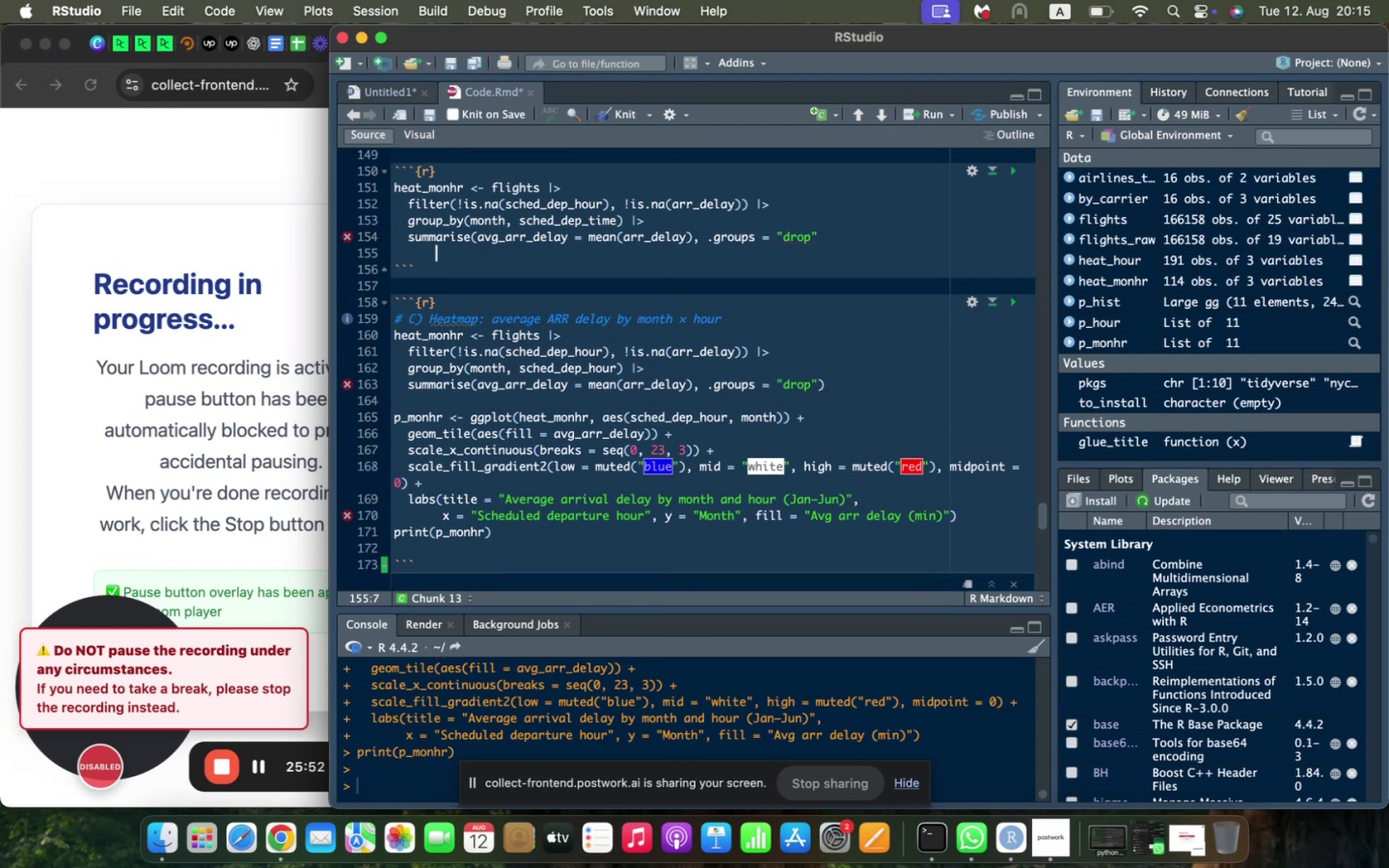 
key(Backspace)
 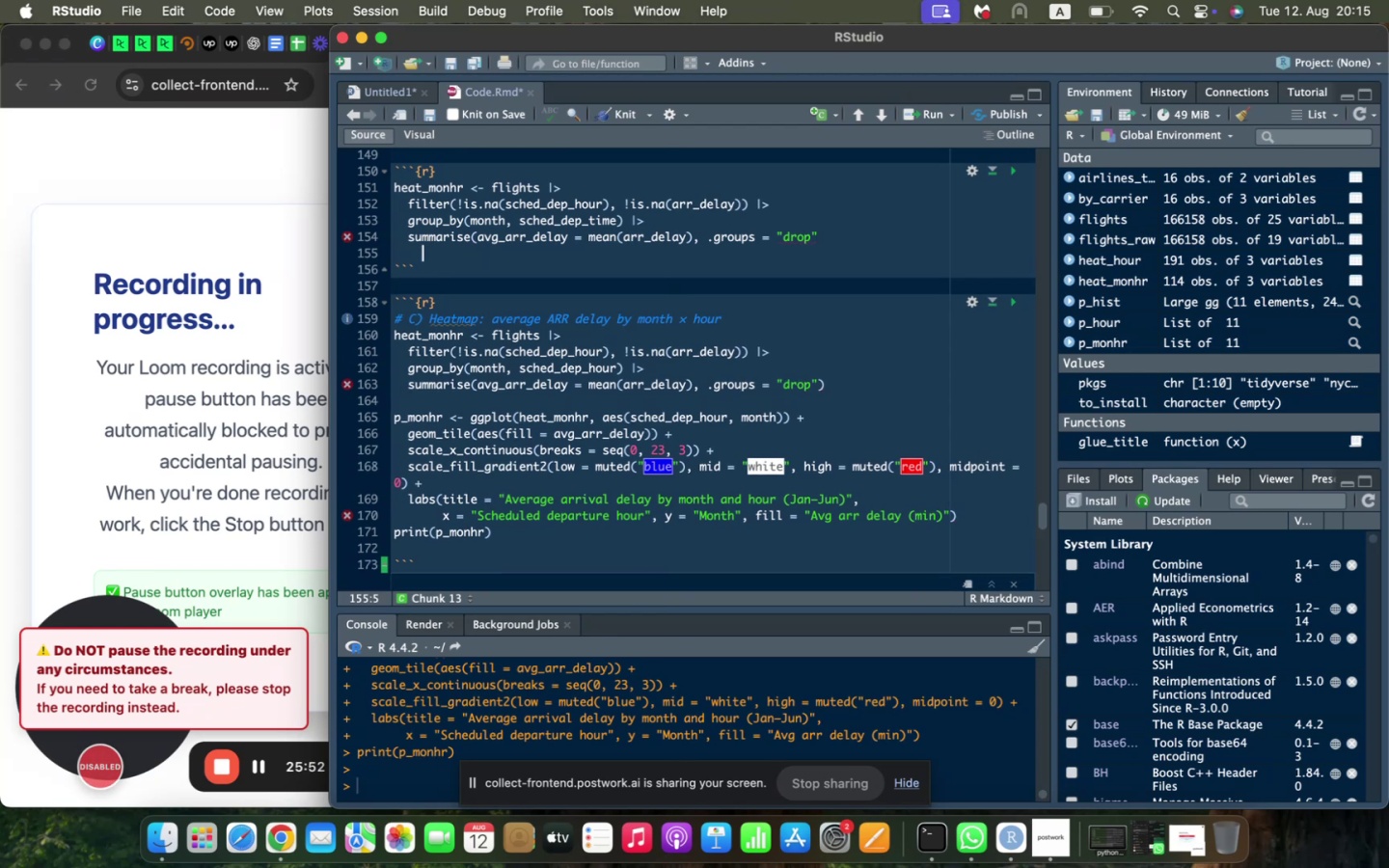 
key(Backspace)
 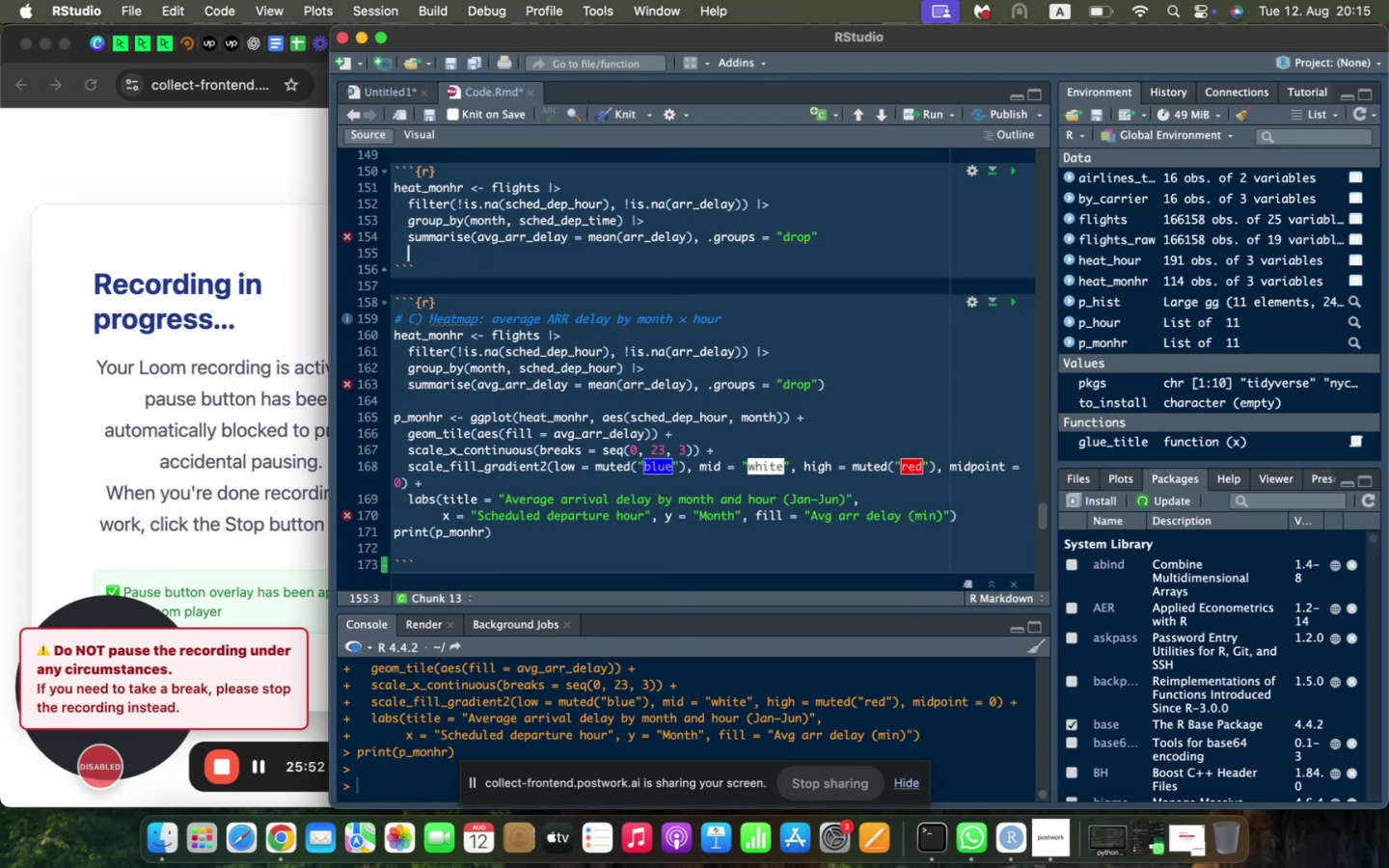 
key(Backspace)
 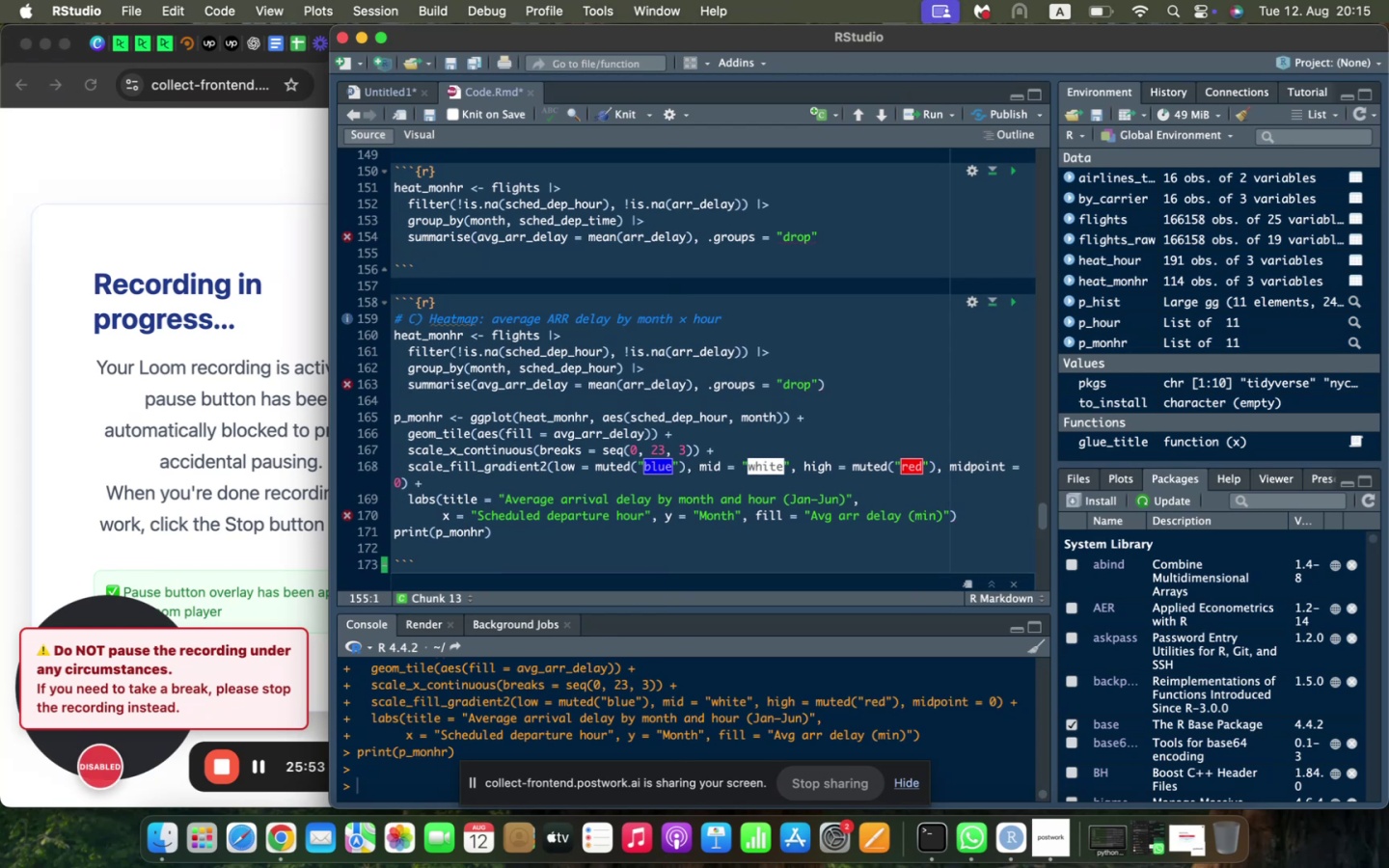 
key(Backspace)
 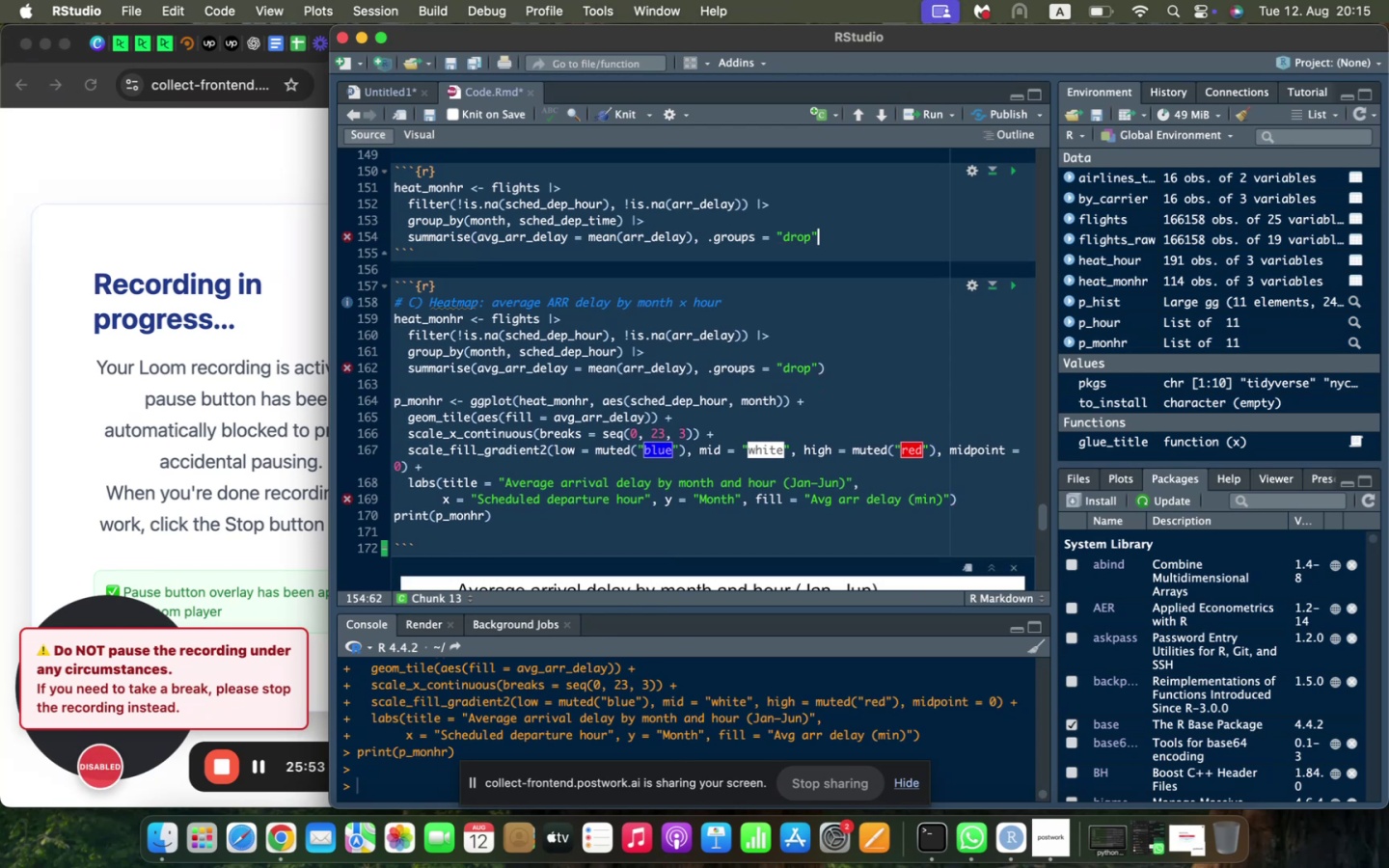 
key(Shift+0)
 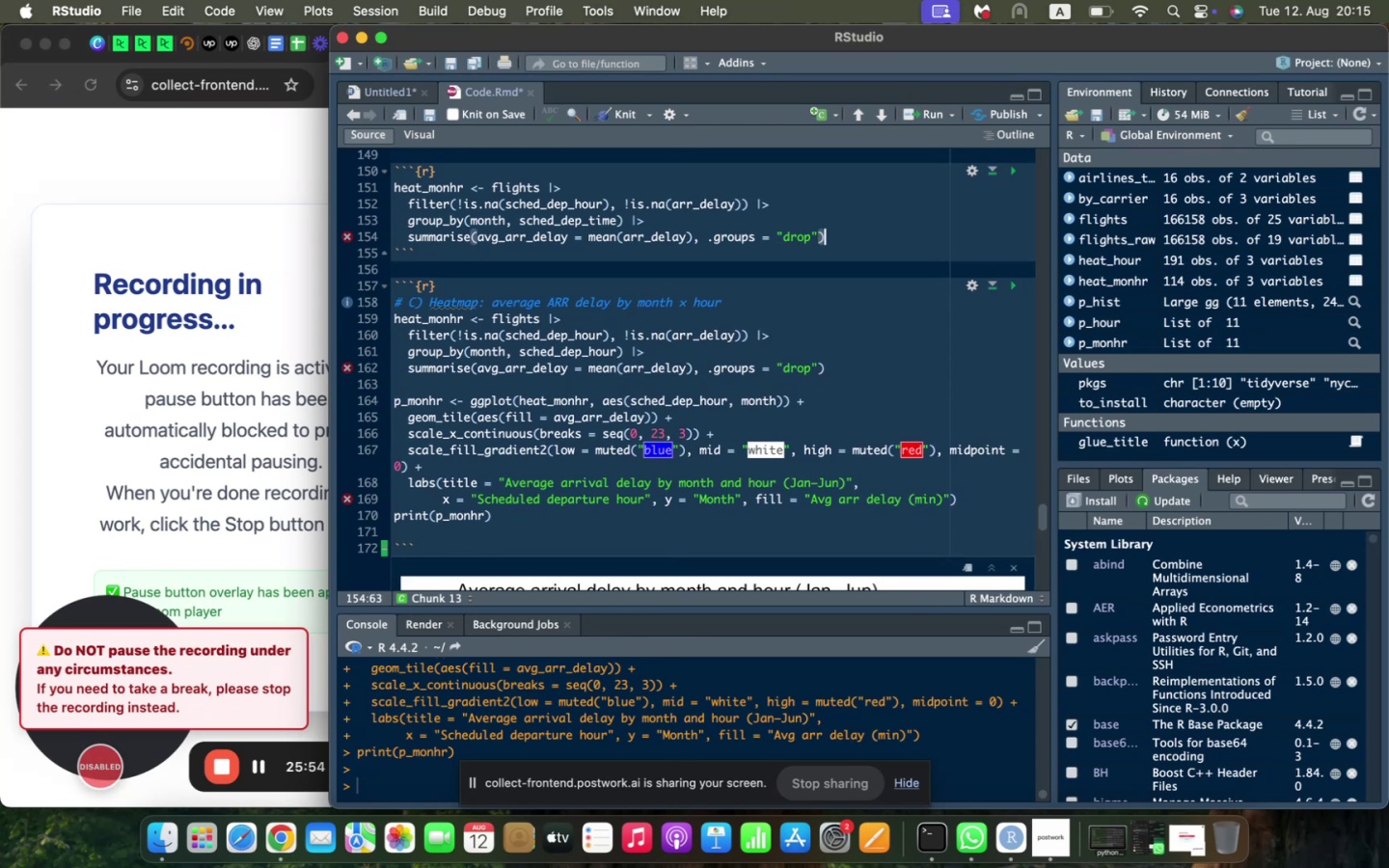 
key(Enter)
 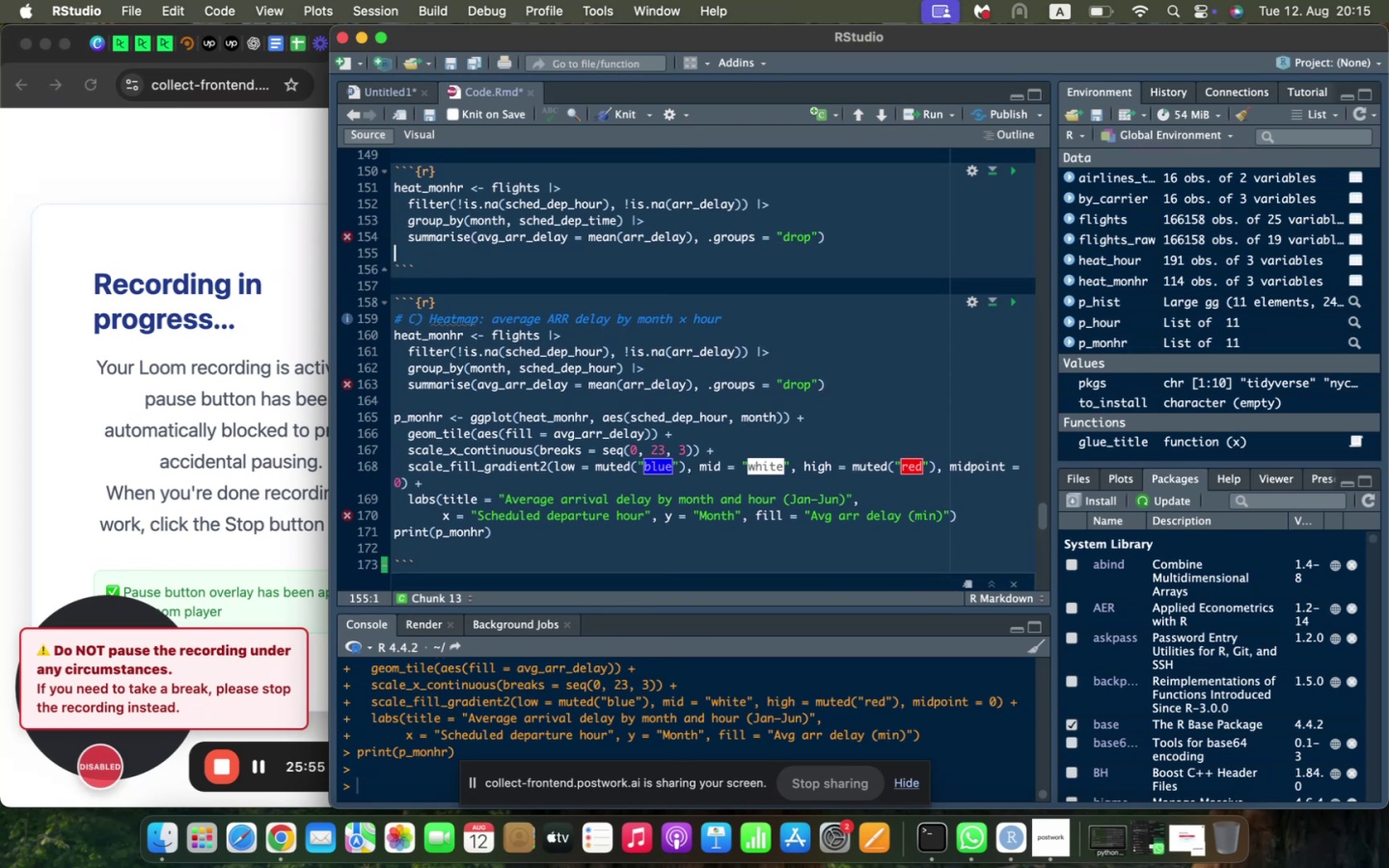 
key(Enter)
 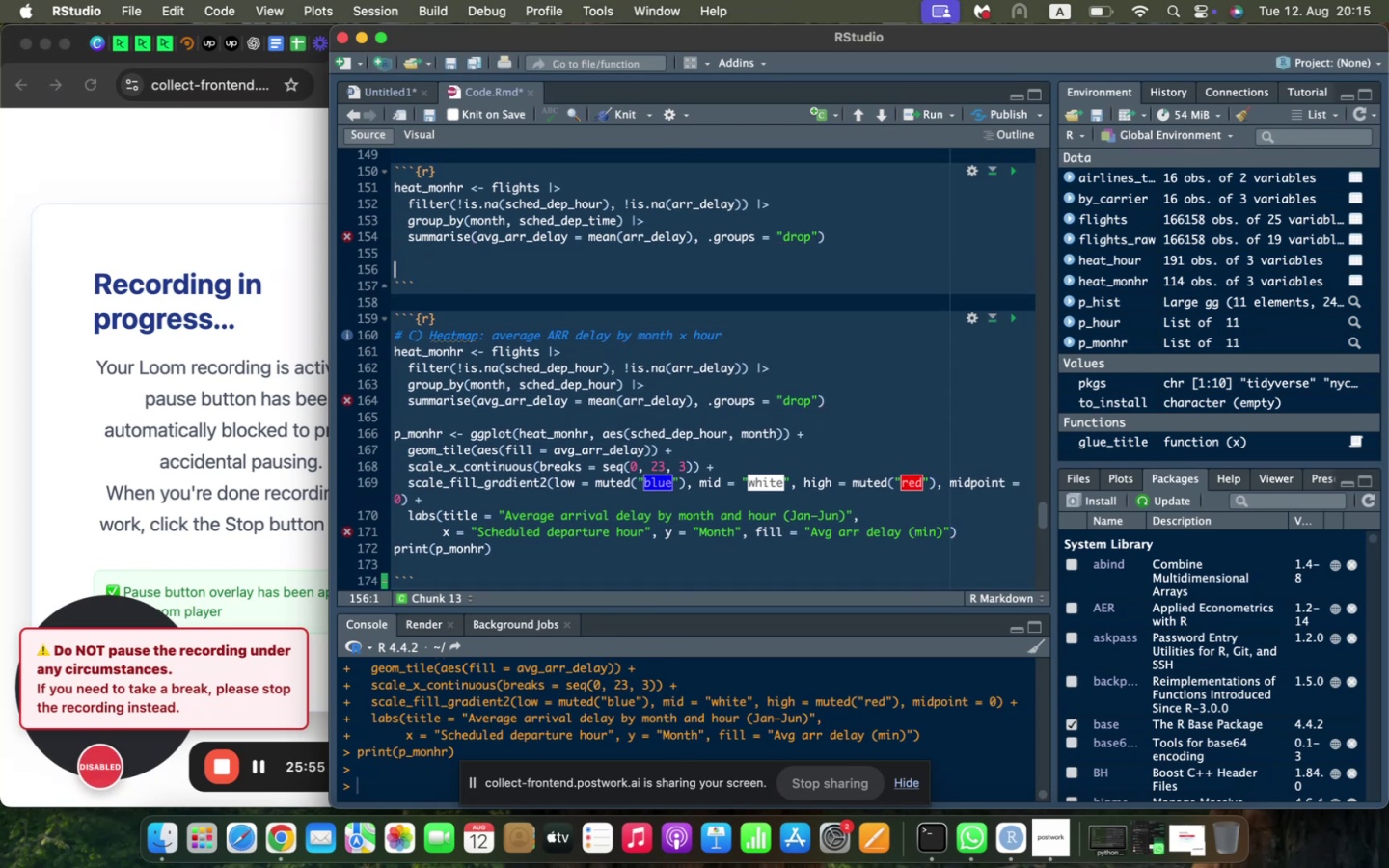 
type(p_mon_h)
 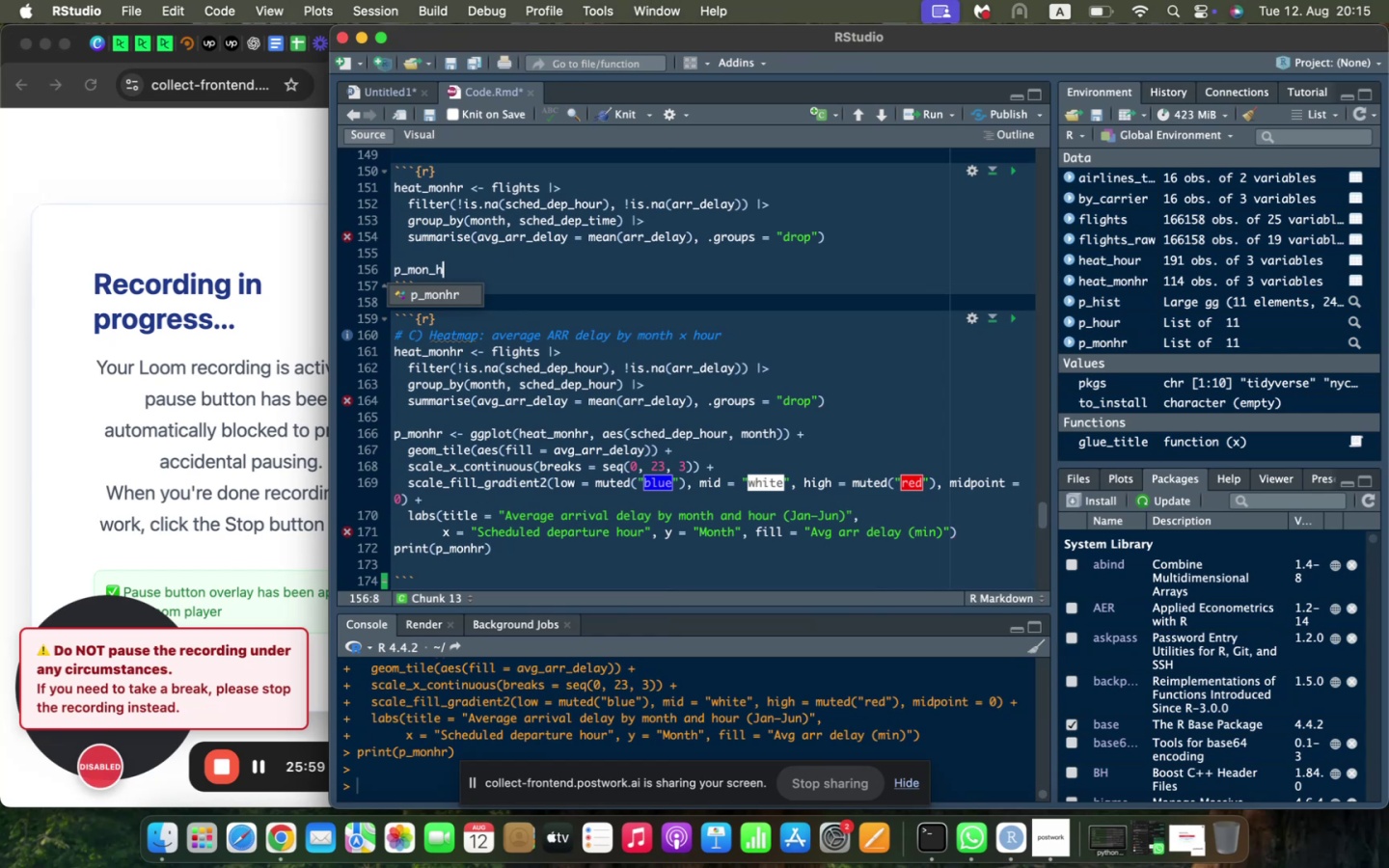 
key(Enter)
 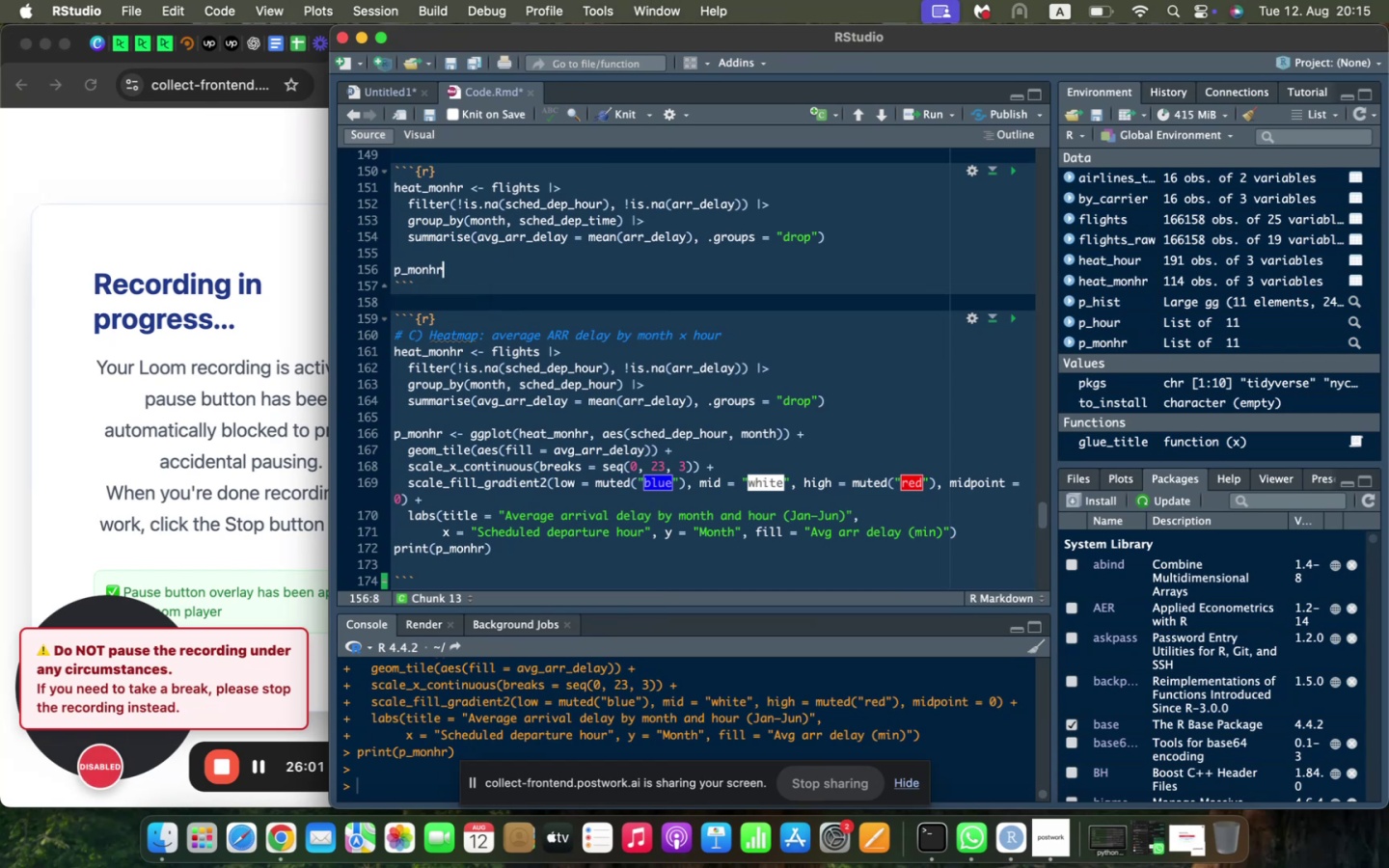 
type( <- ggplot()
 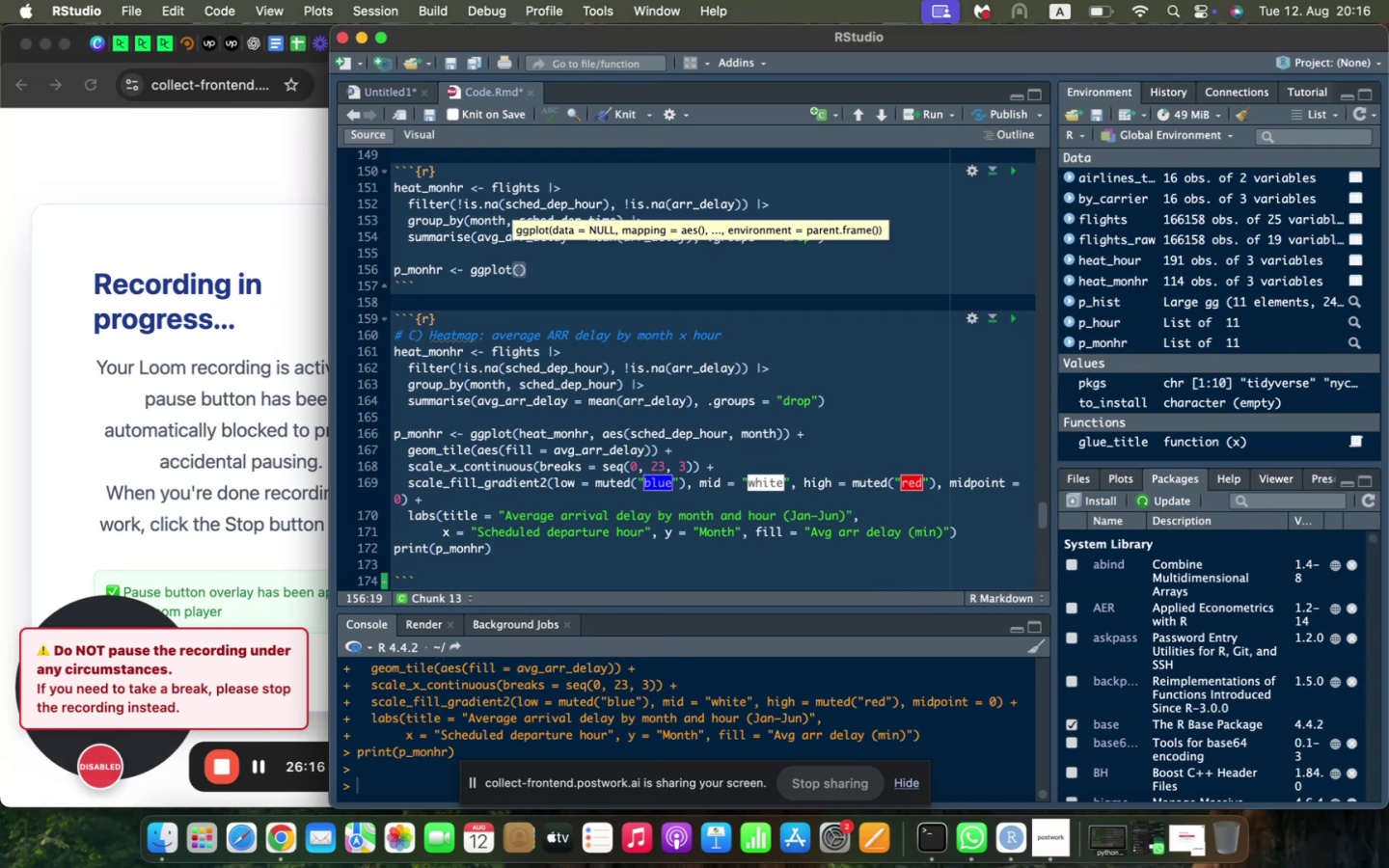 
wait(15.91)
 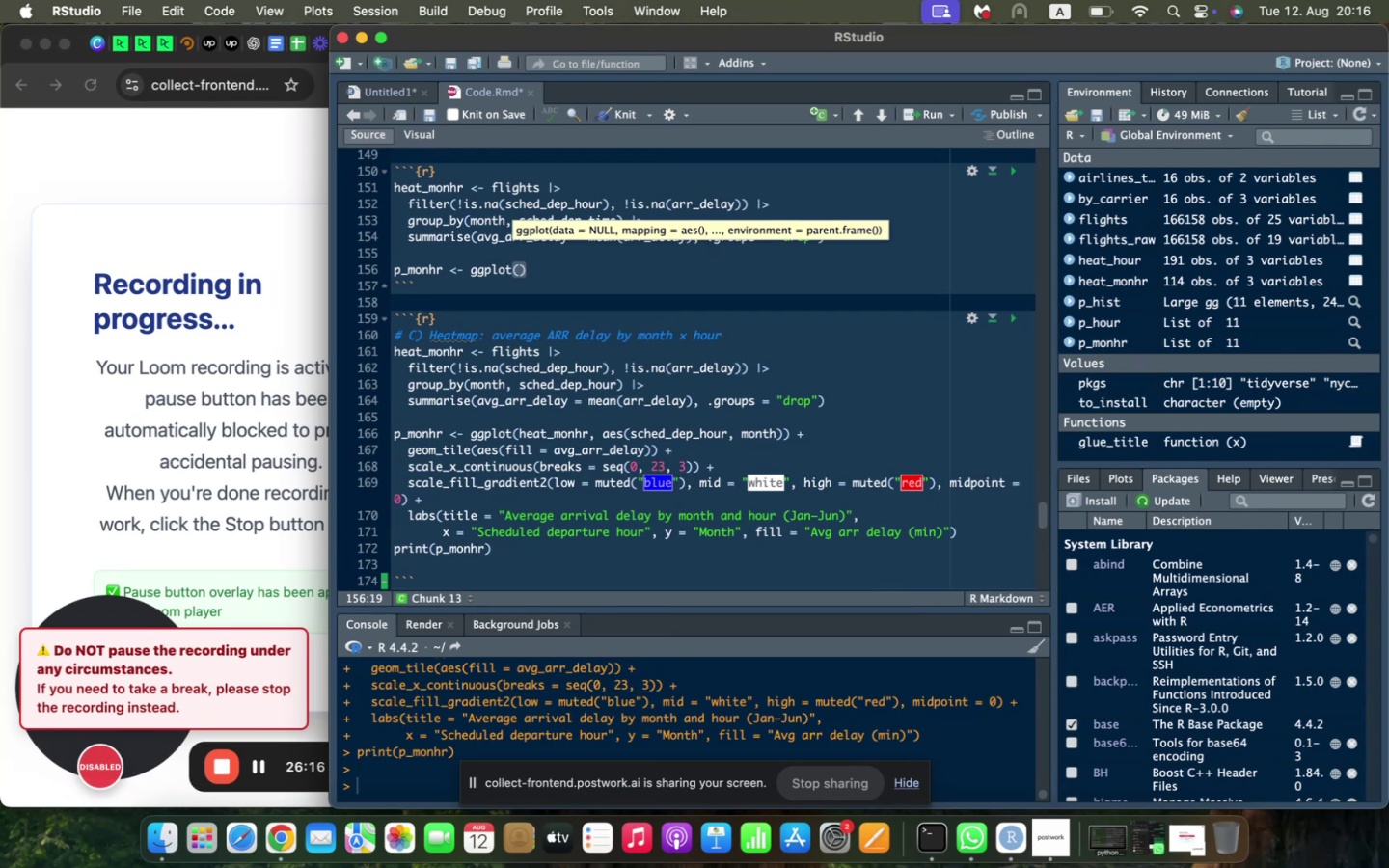 
type(heat+m)
key(Backspace)
key(Backspace)
type(_mon)
 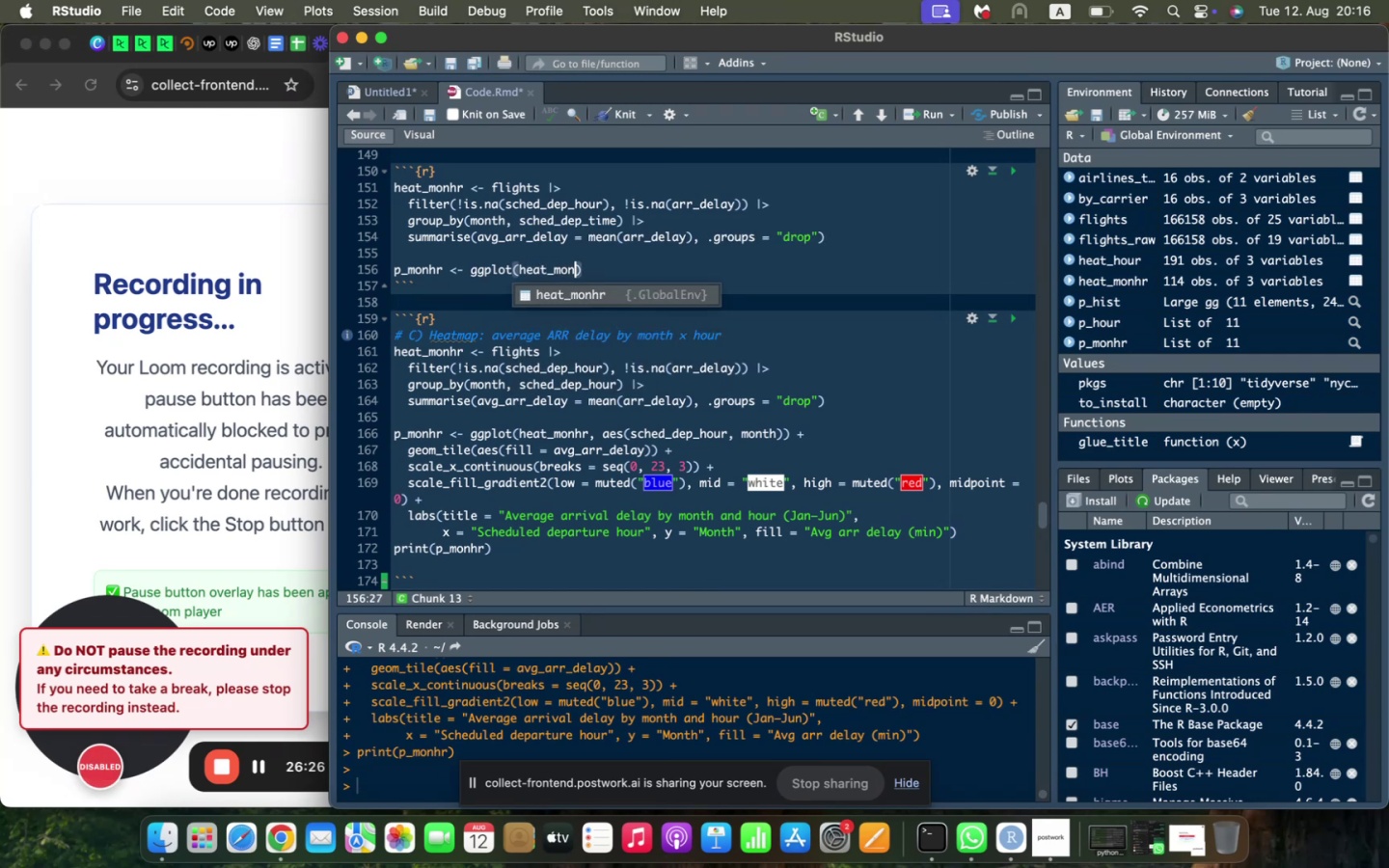 
key(Enter)
 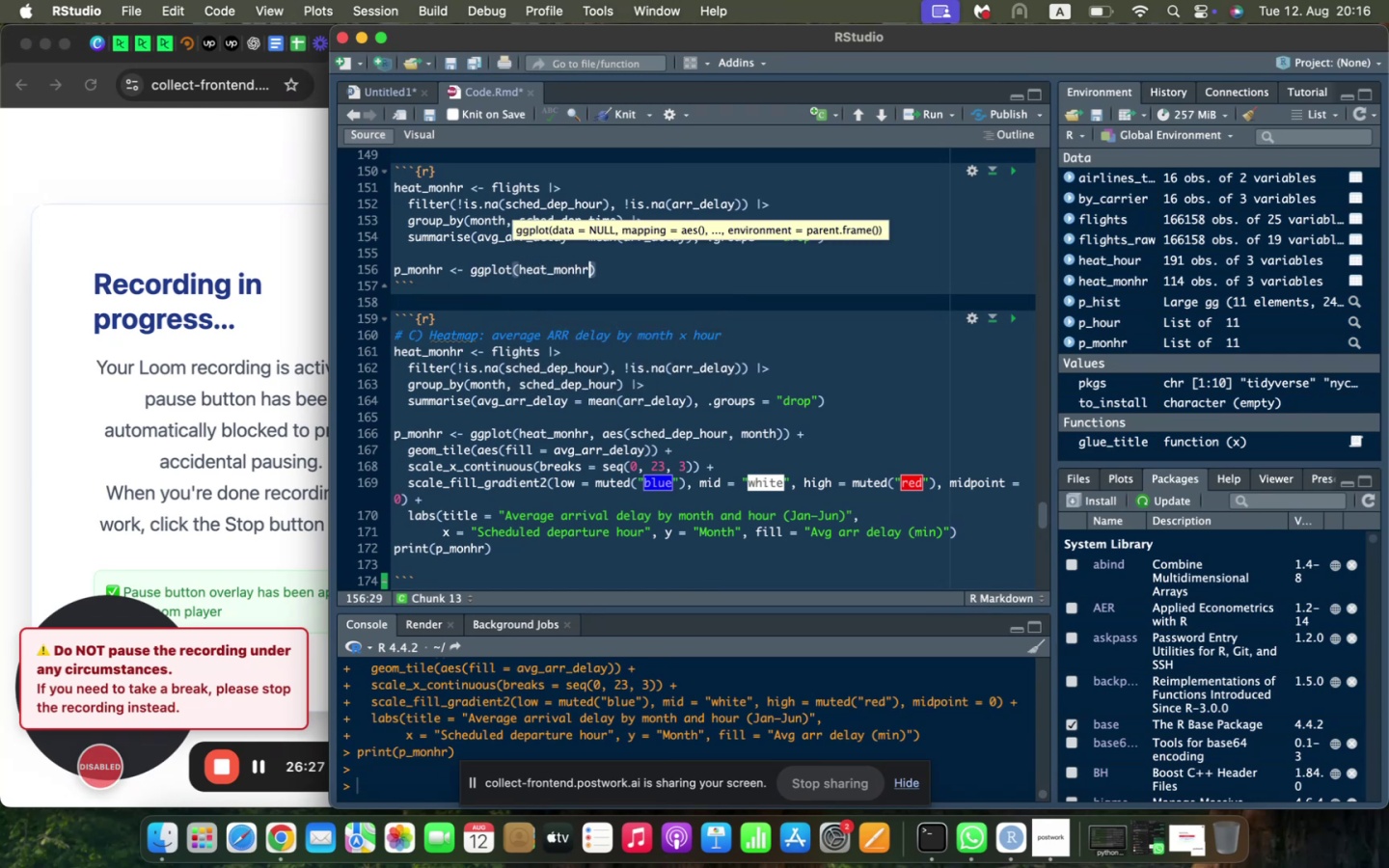 
type(, aes(sched_dep_hour, month)
 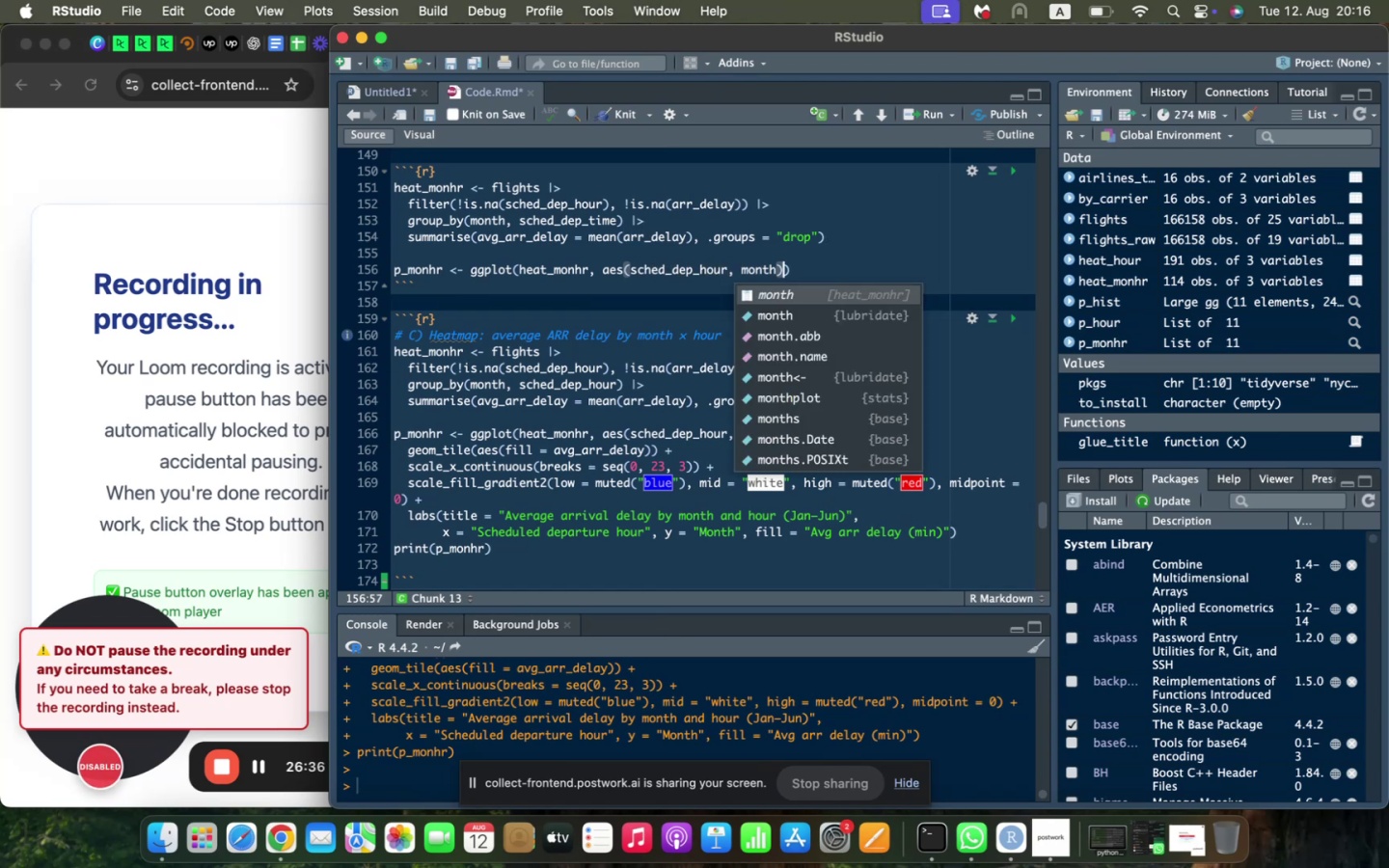 
 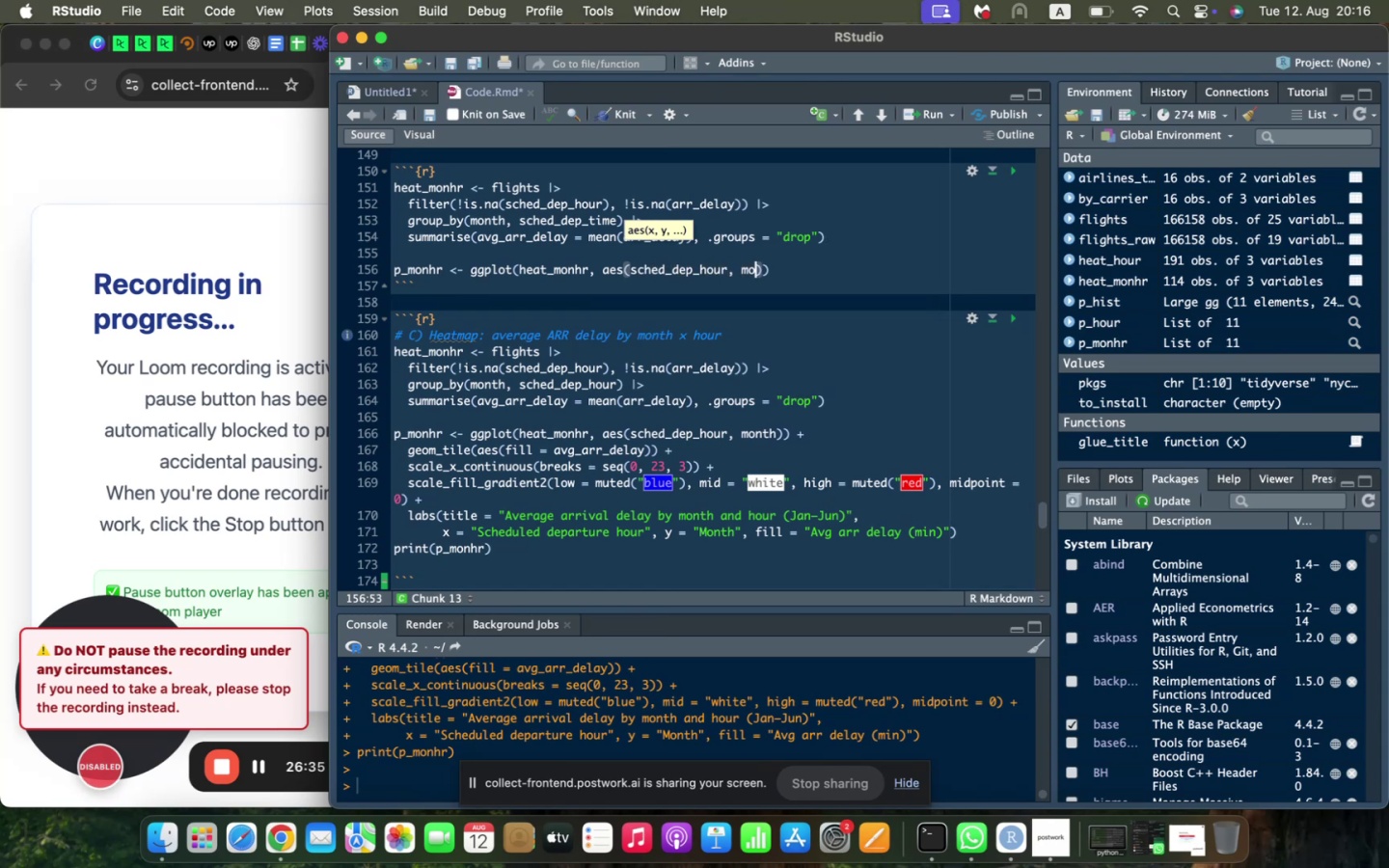 
key(ArrowRight)
 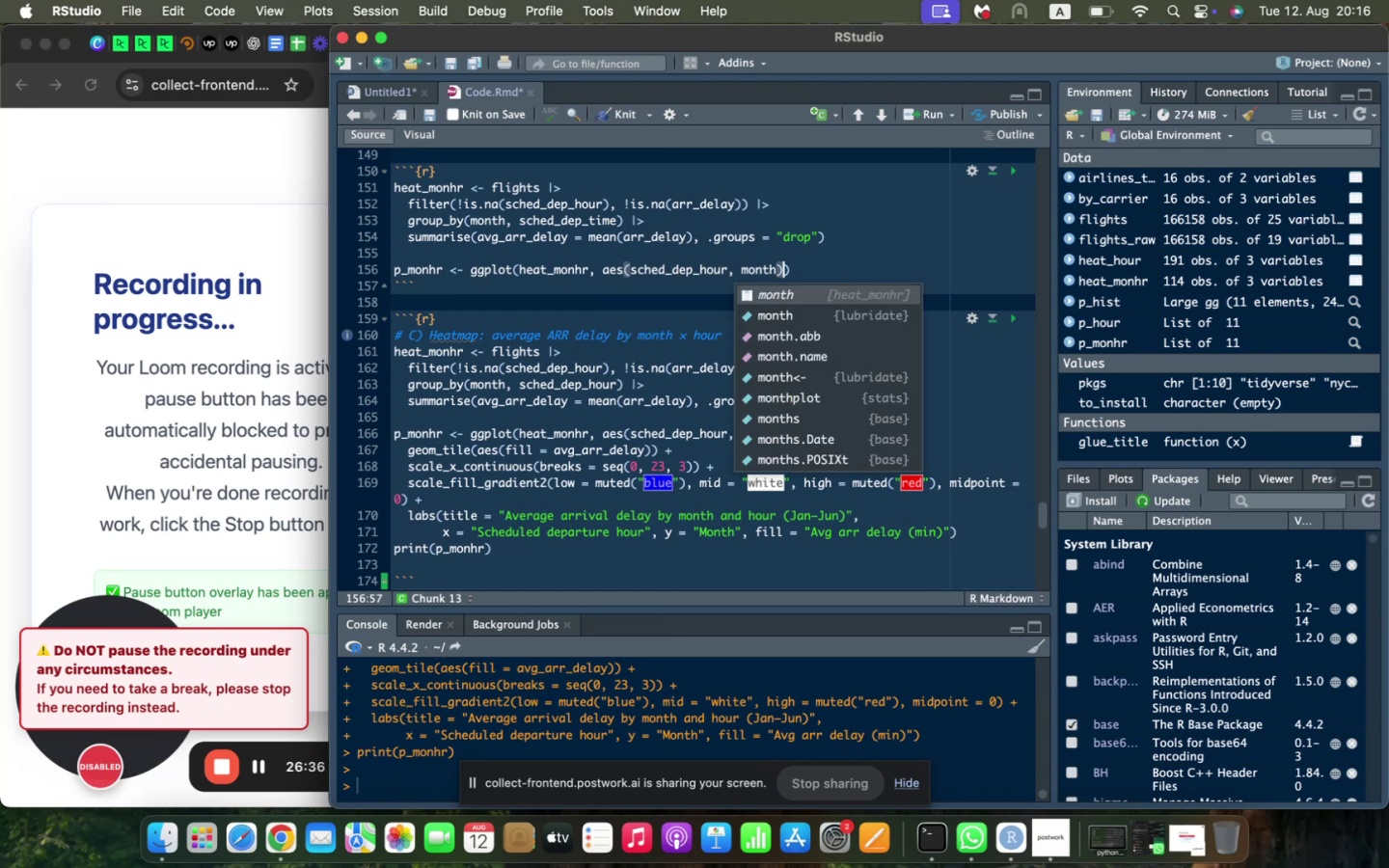 
key(ArrowRight)
 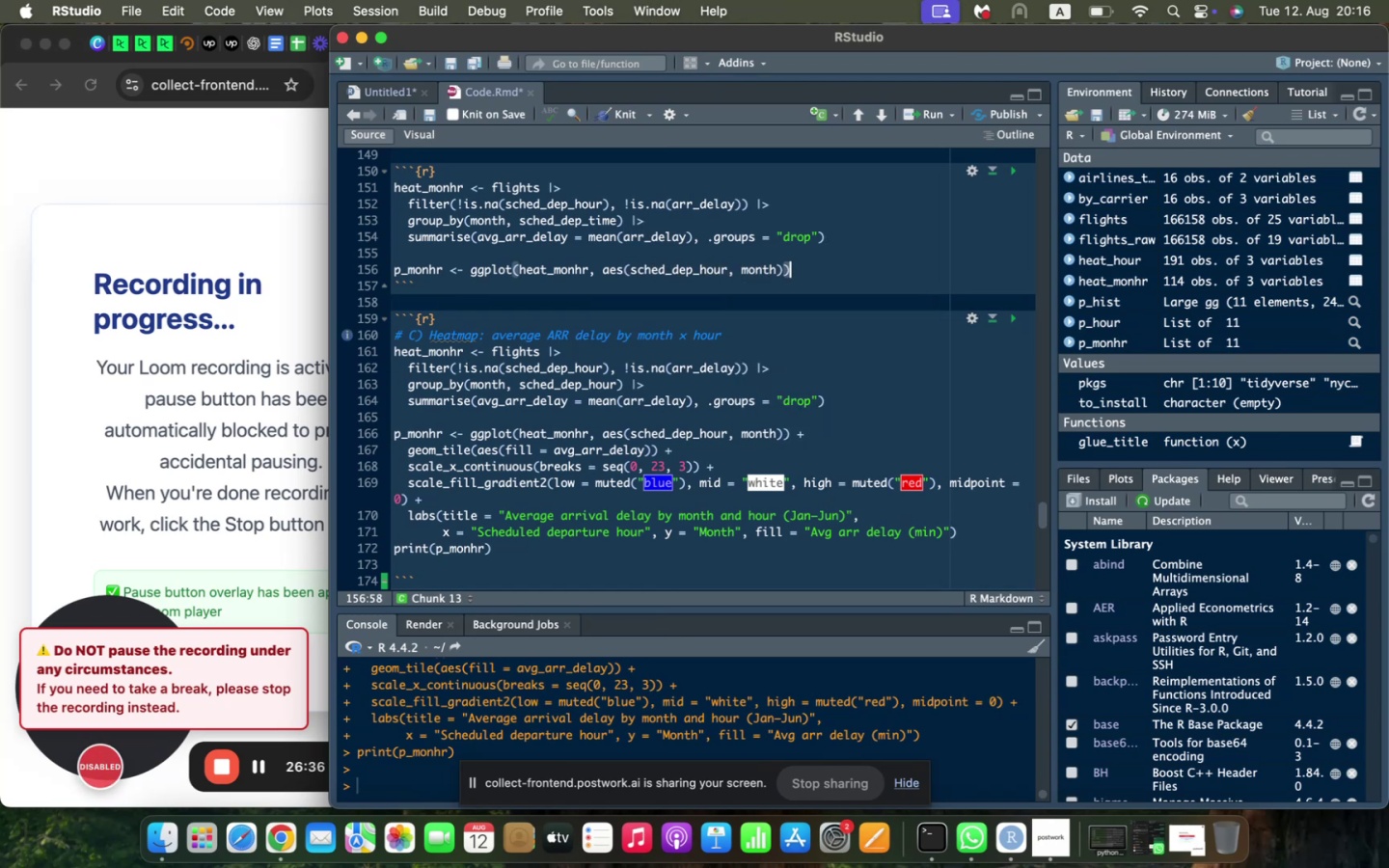 
key(Space)
 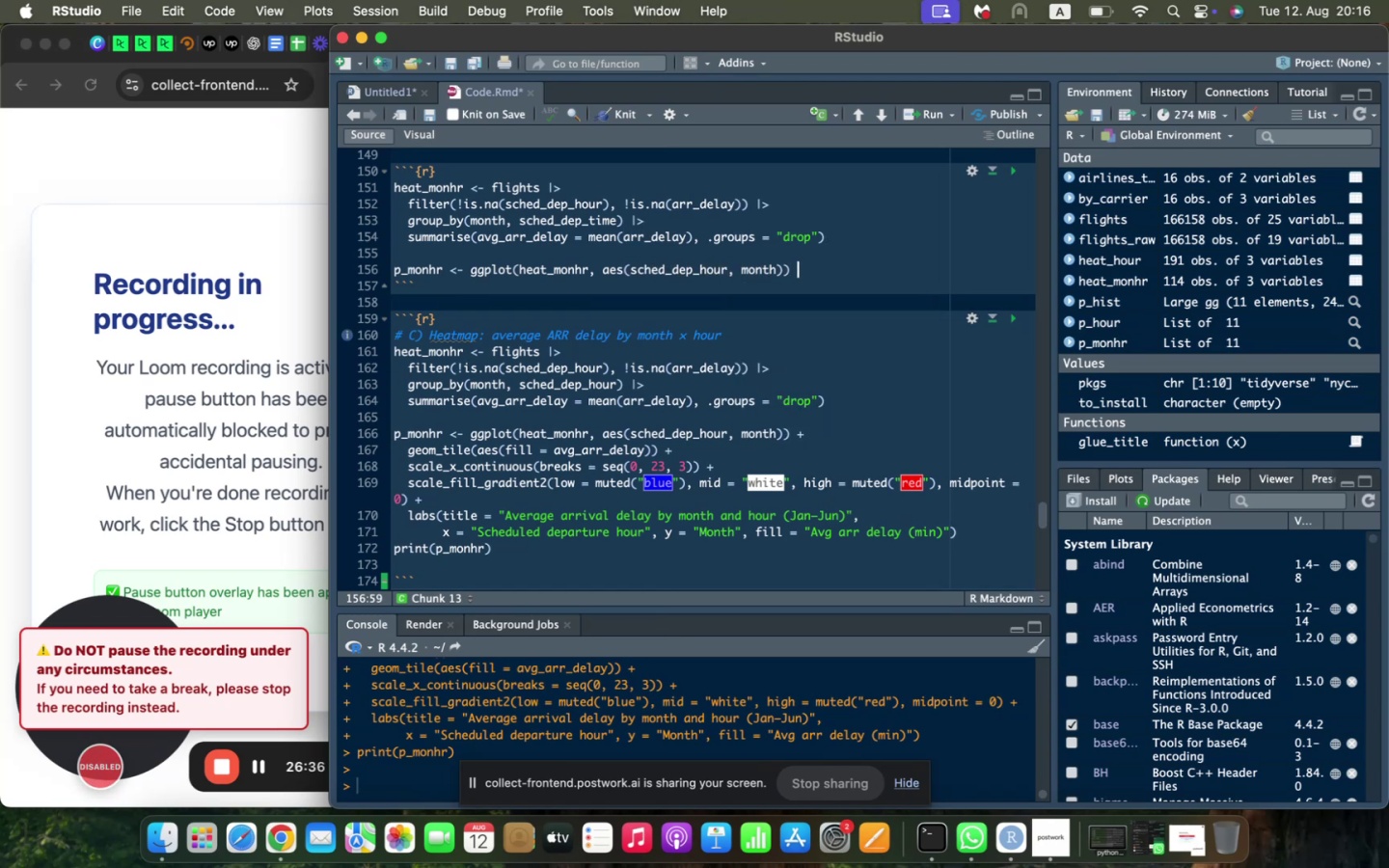 
key(Shift+Equal)
 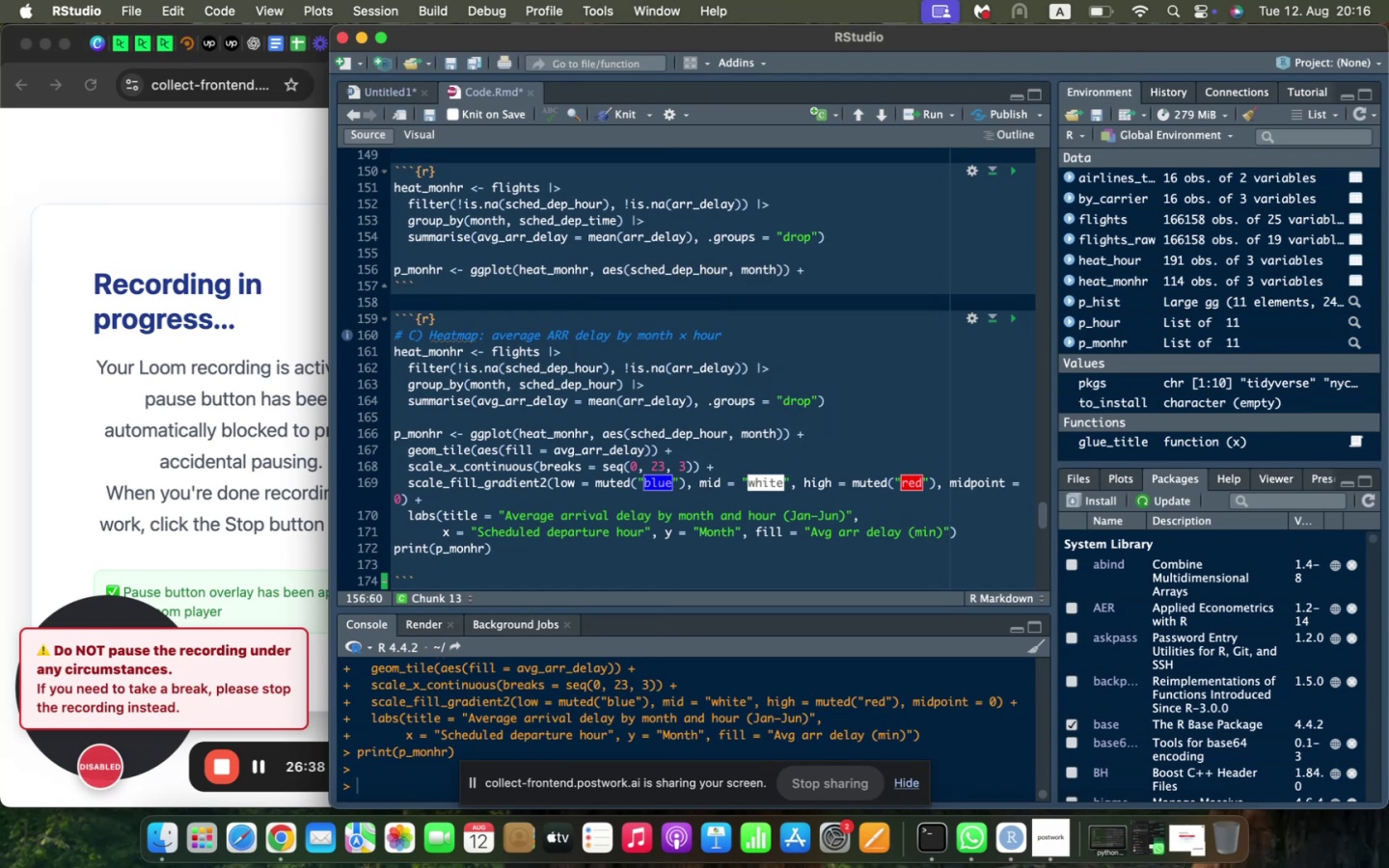 
key(Enter)
 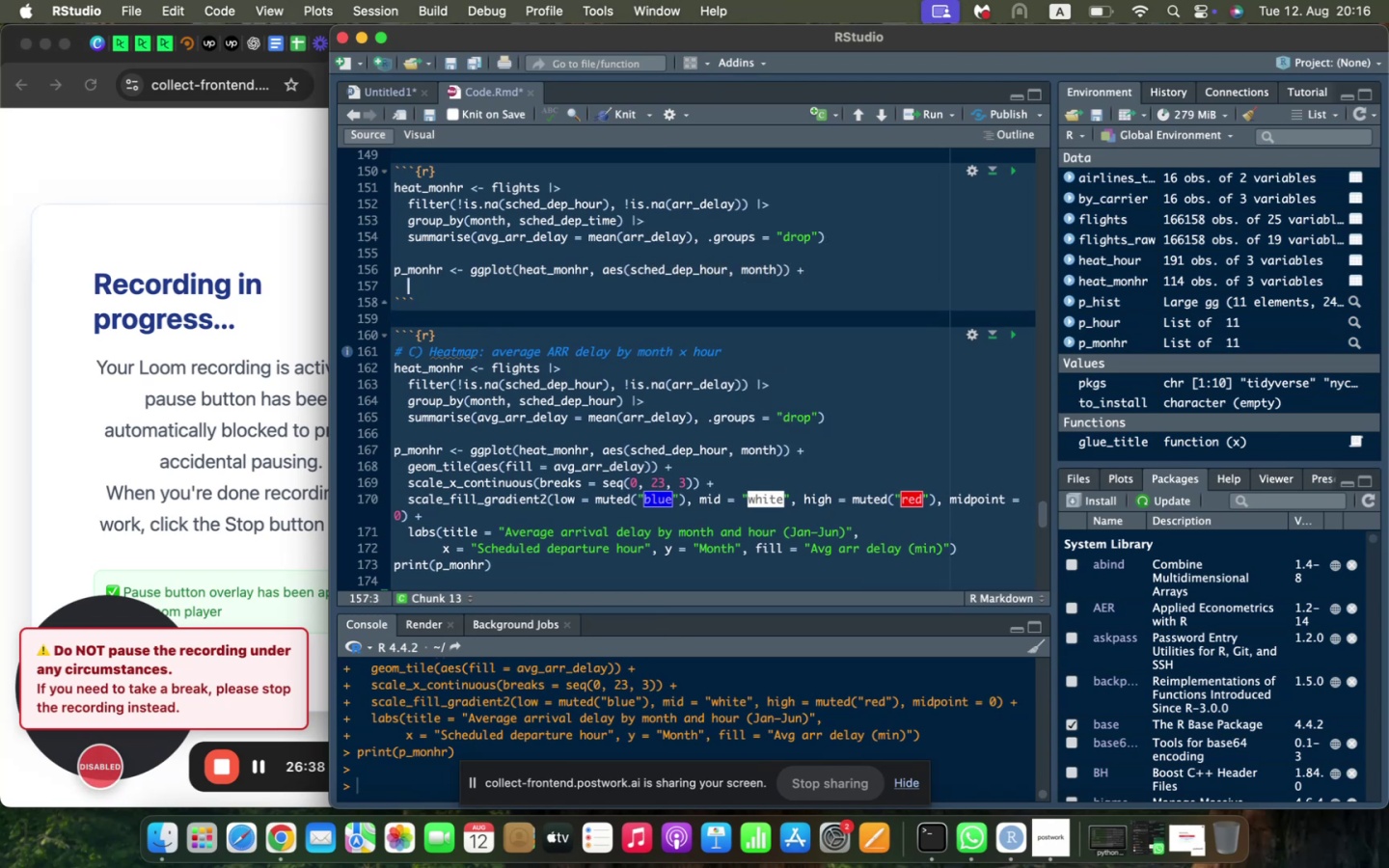 
type(geom_title()
key(Backspace)
key(Backspace)
key(Backspace)
type(e)
key(Backspace)
key(Backspace)
type(le(aes(fill = avg_arr_delay)
 